 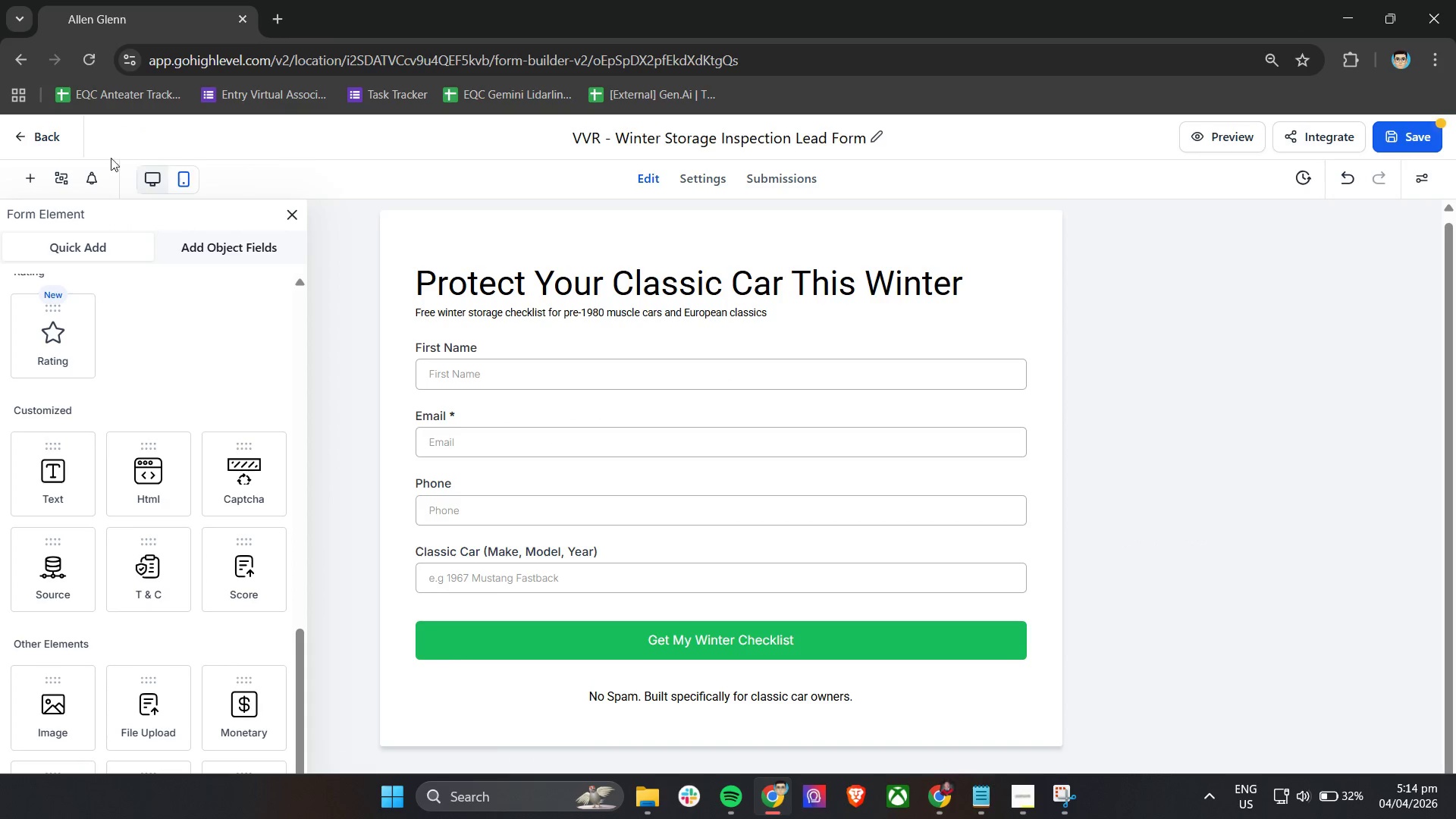 
left_click([1426, 133])
 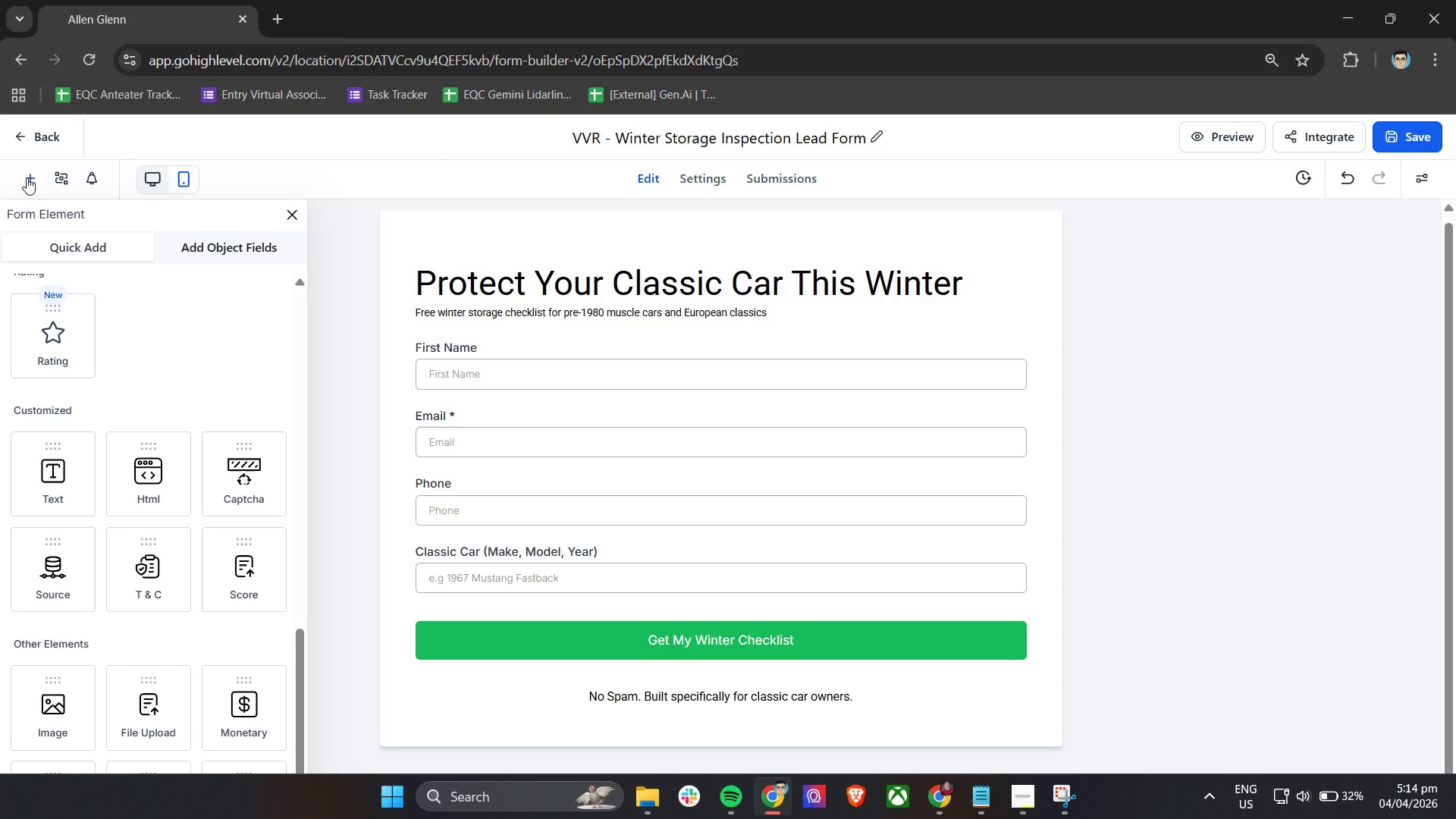 
wait(6.06)
 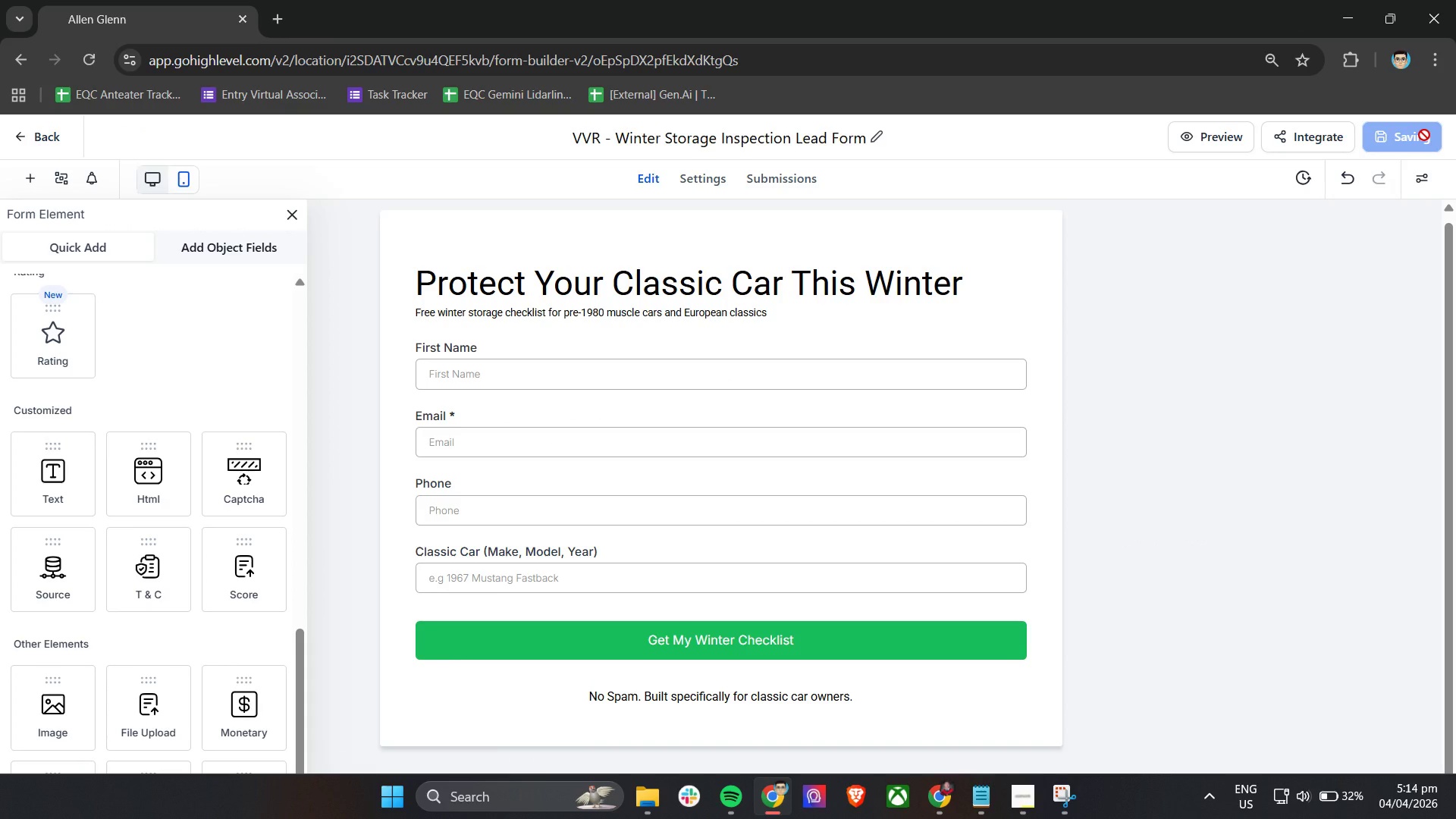 
left_click([27, 140])
 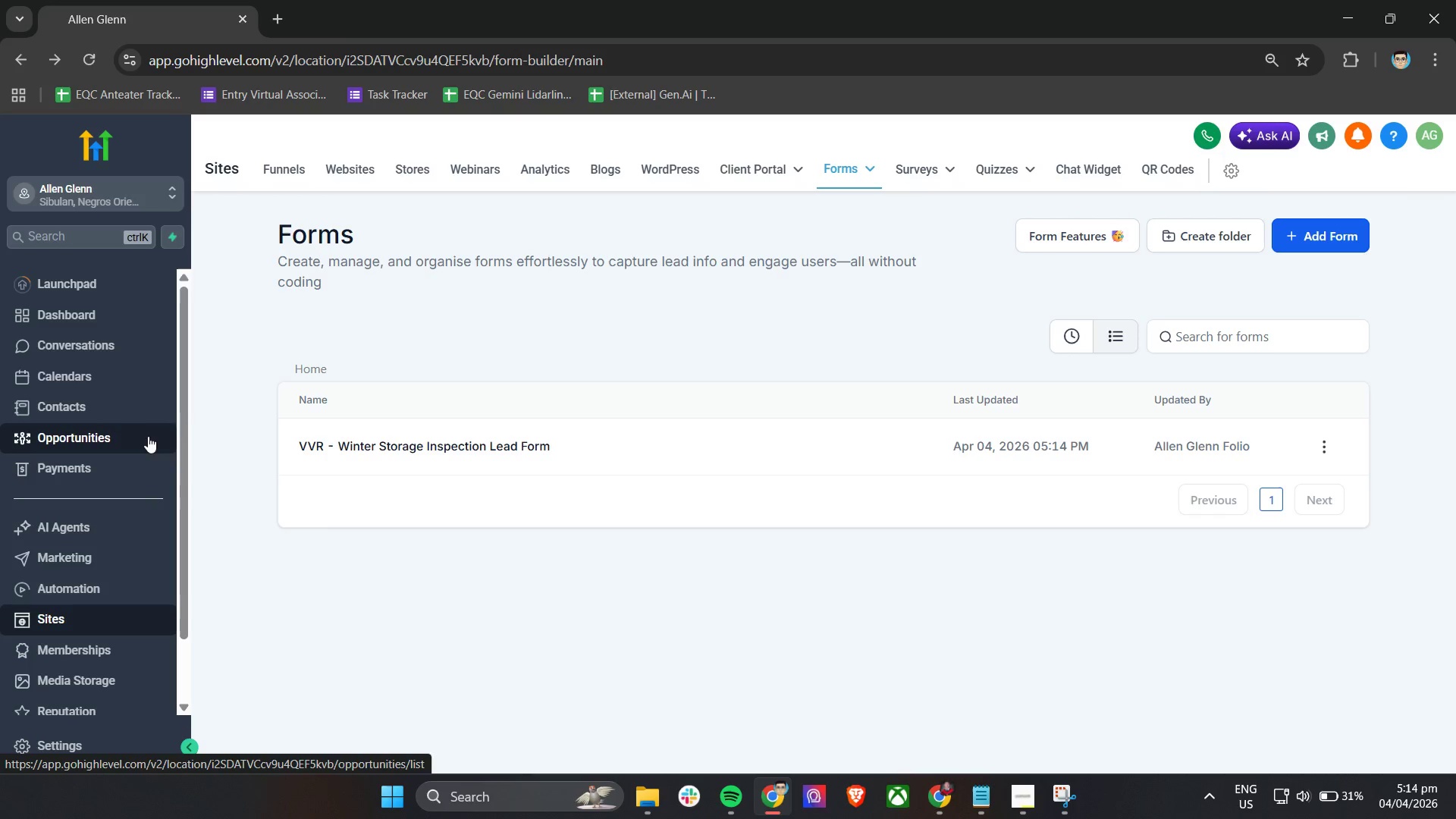 
wait(28.28)
 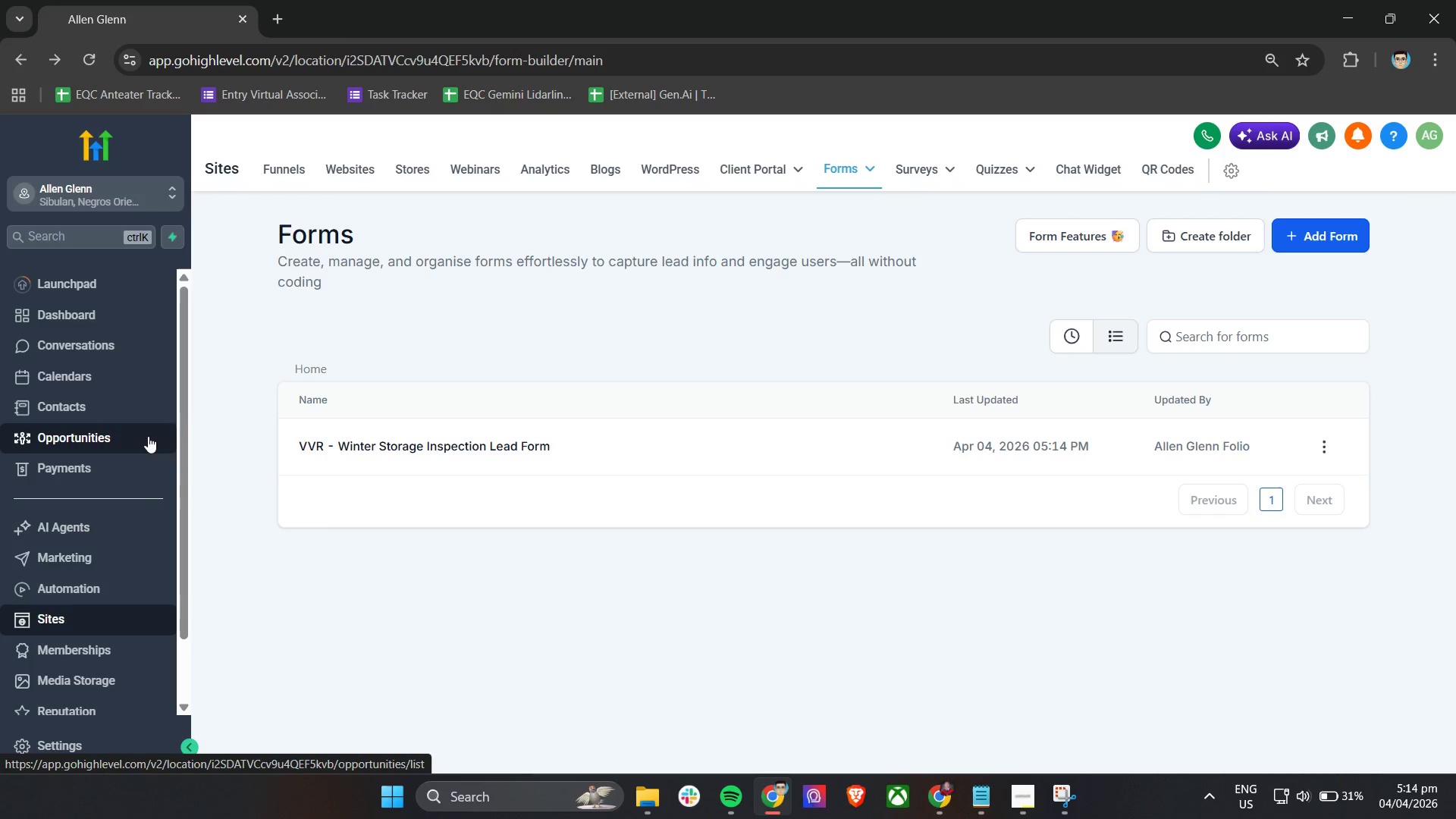 
left_click([92, 570])
 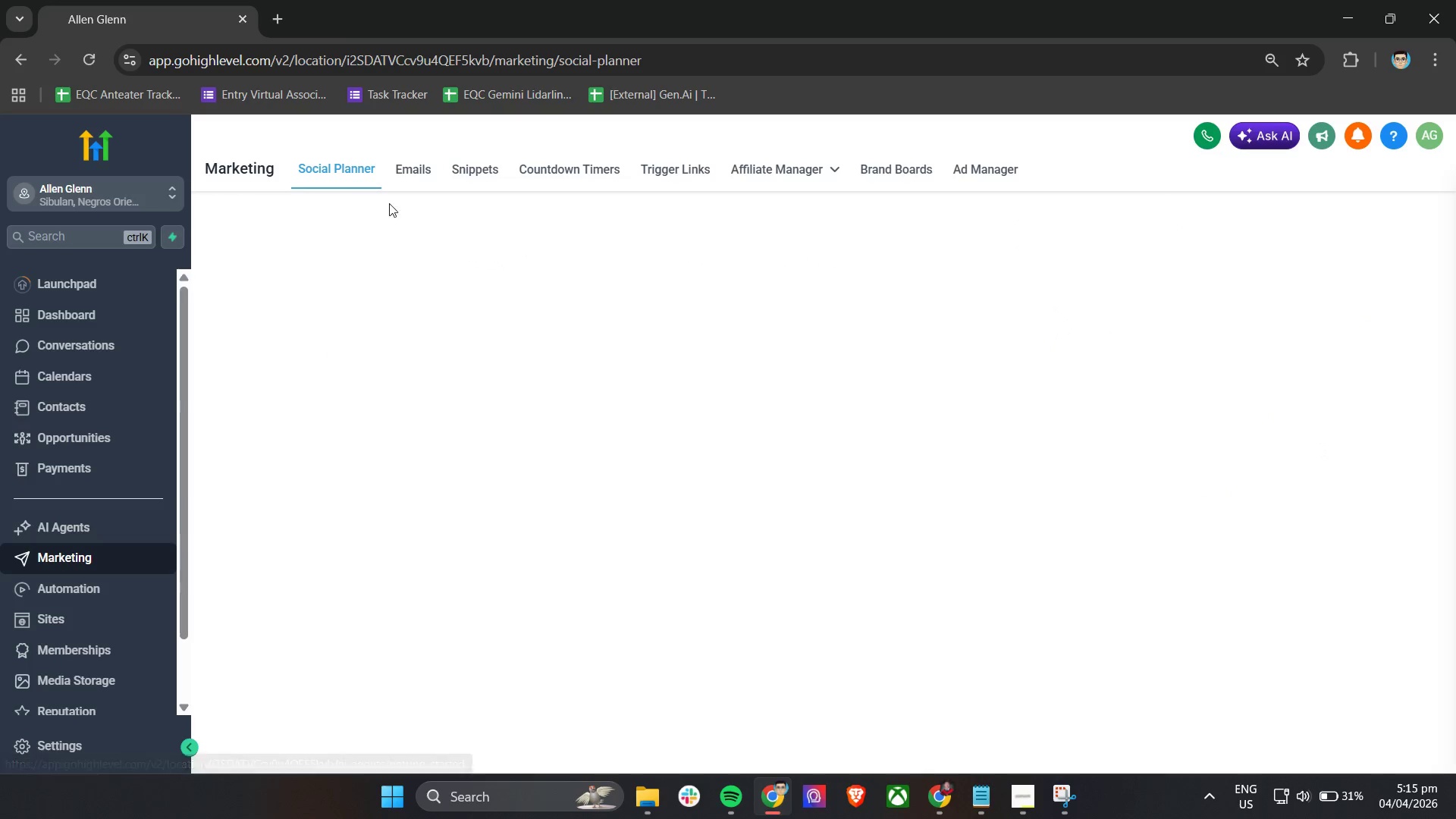 
left_click([412, 176])
 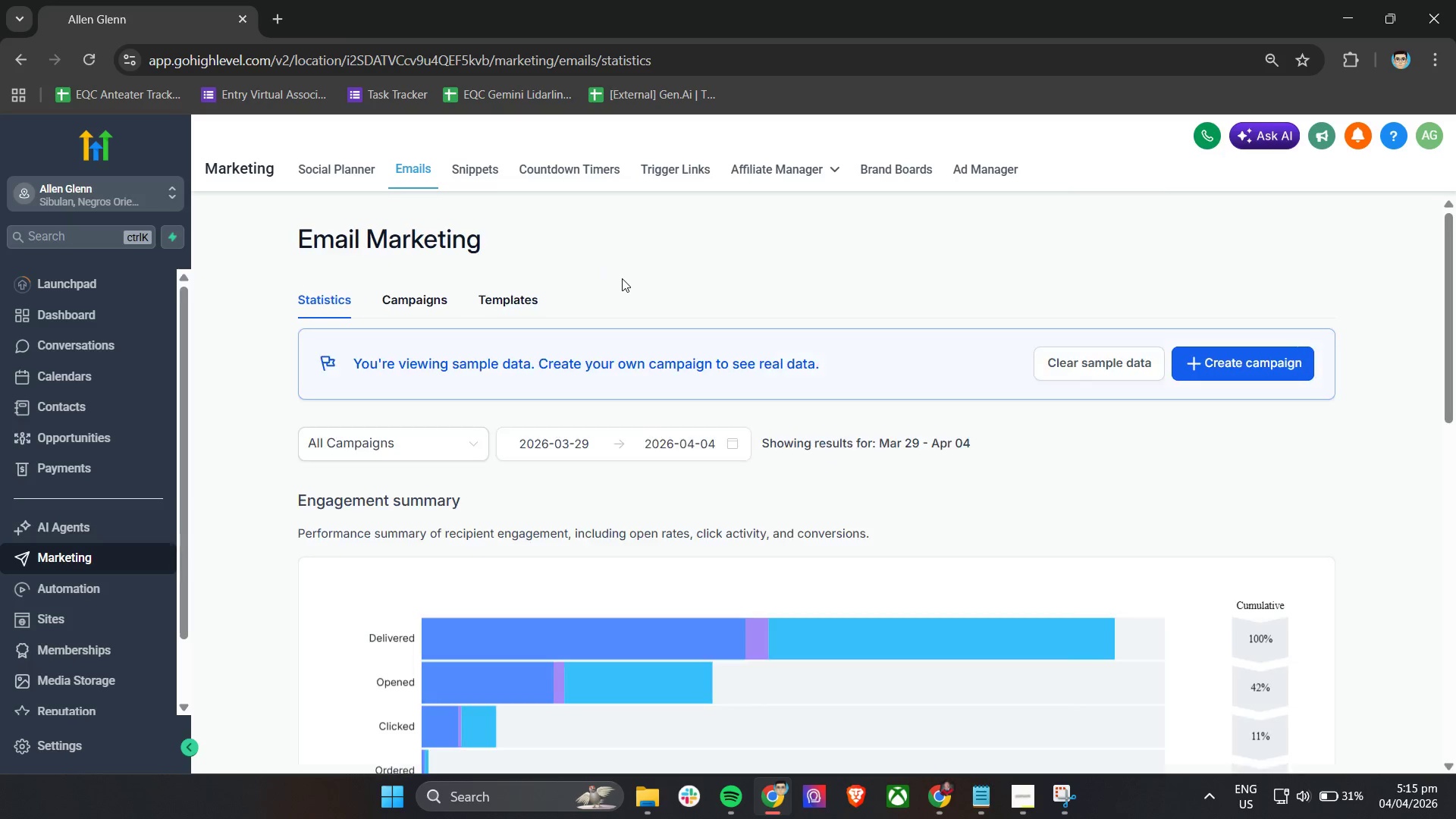 
wait(10.67)
 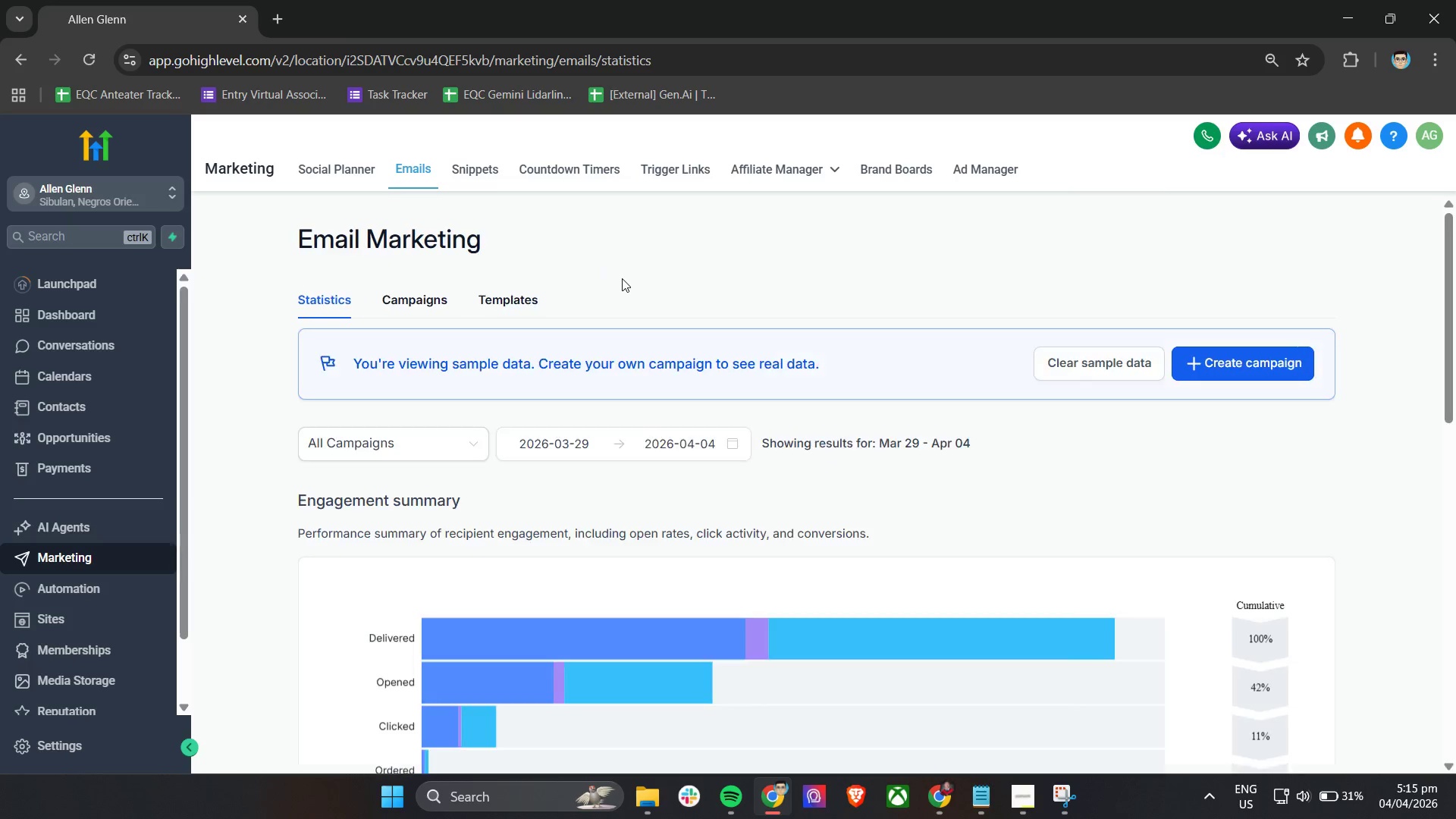 
left_click([486, 300])
 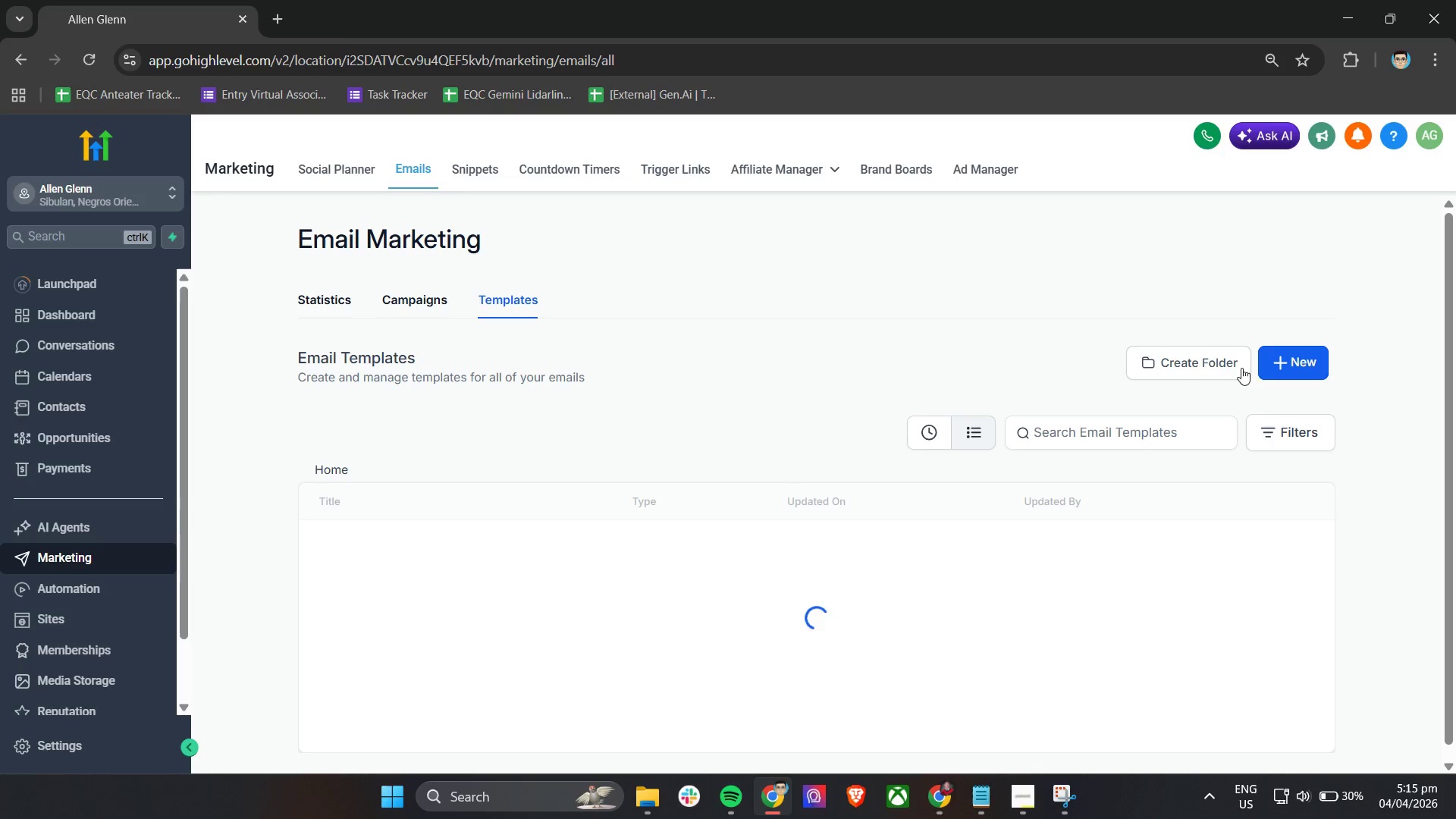 
left_click([1273, 366])
 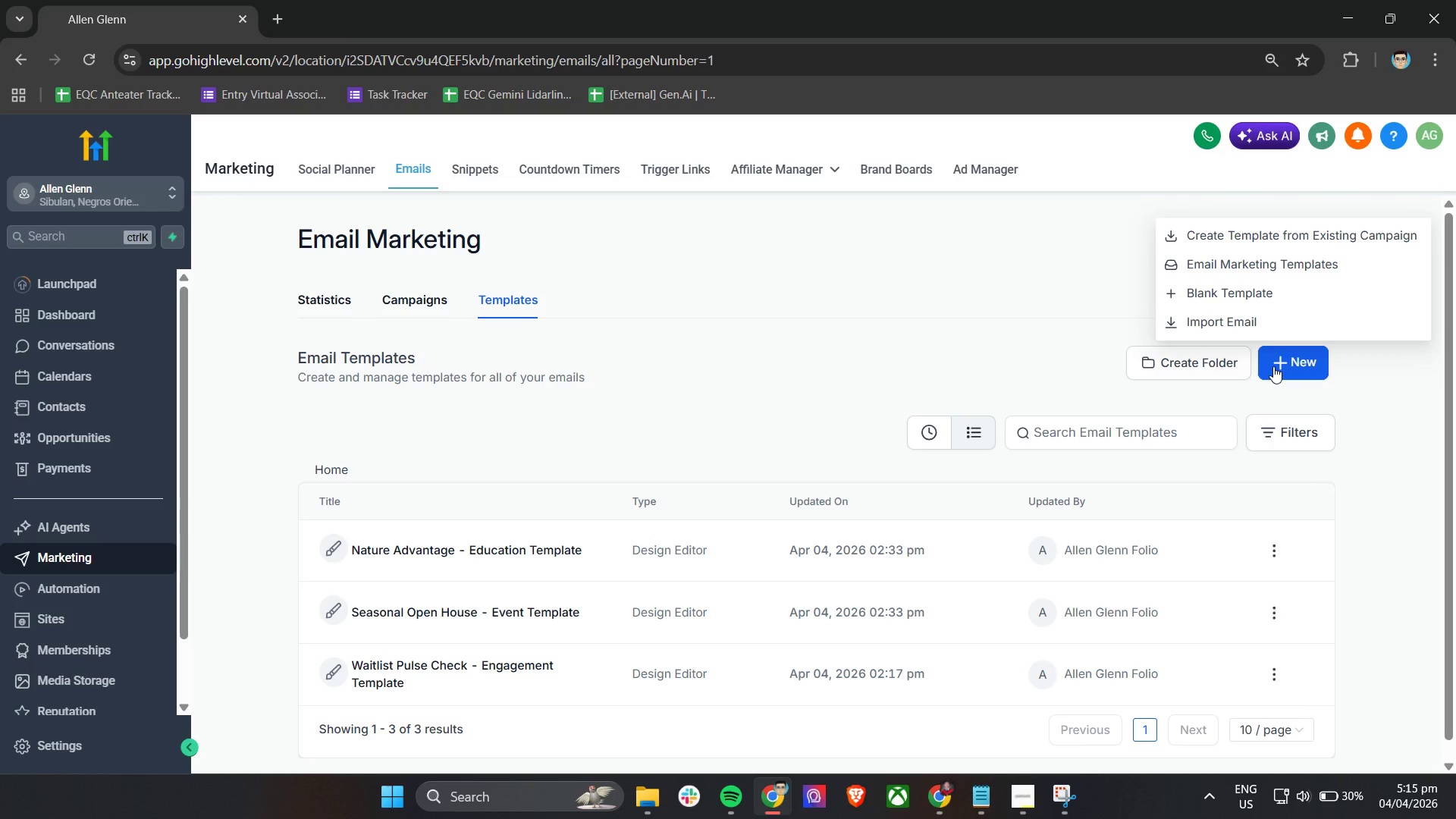 
wait(29.48)
 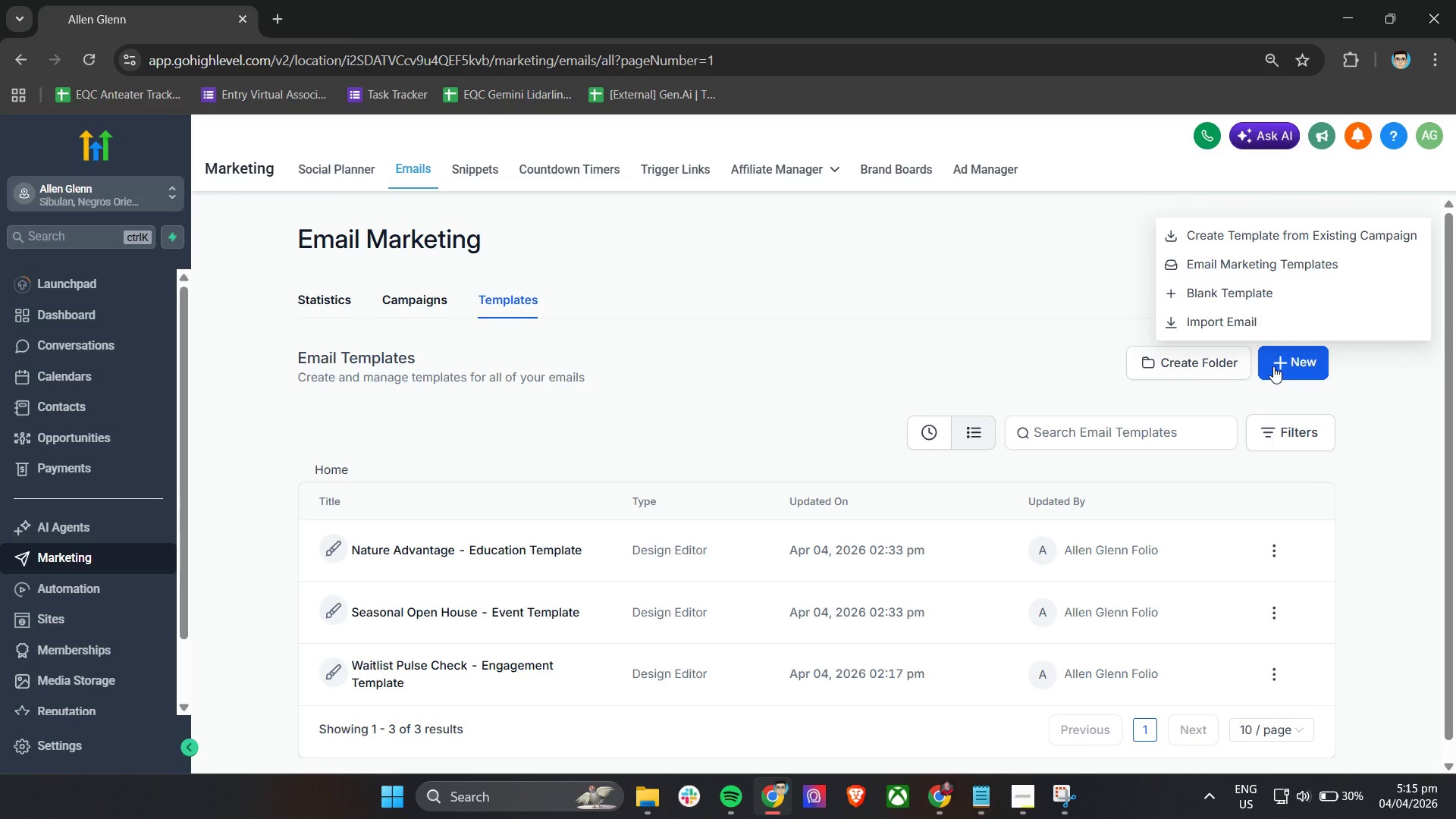 
scroll: coordinate [1072, 366], scroll_direction: down, amount: 5.0
 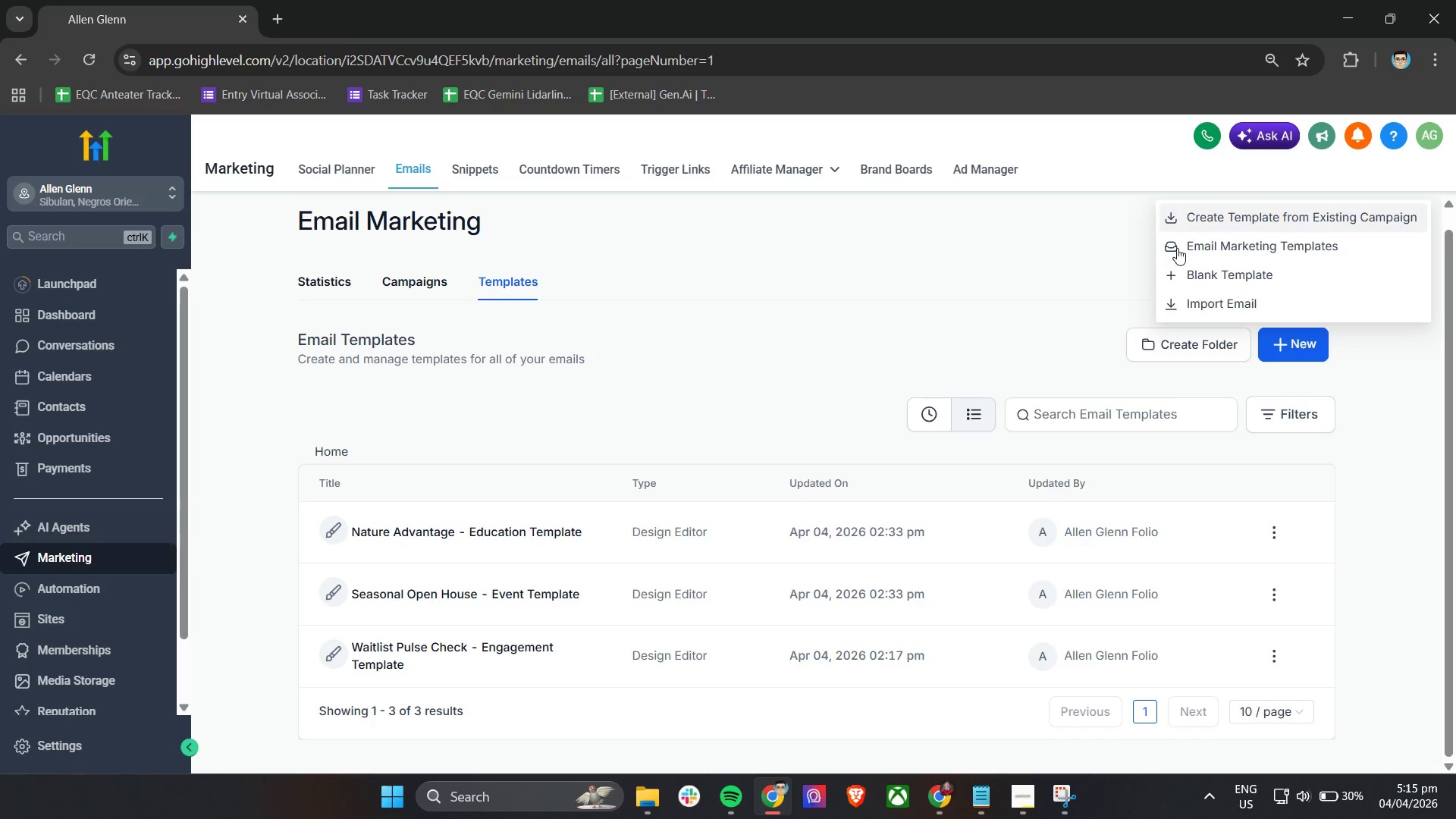 
scroll: coordinate [884, 341], scroll_direction: up, amount: 1.0
 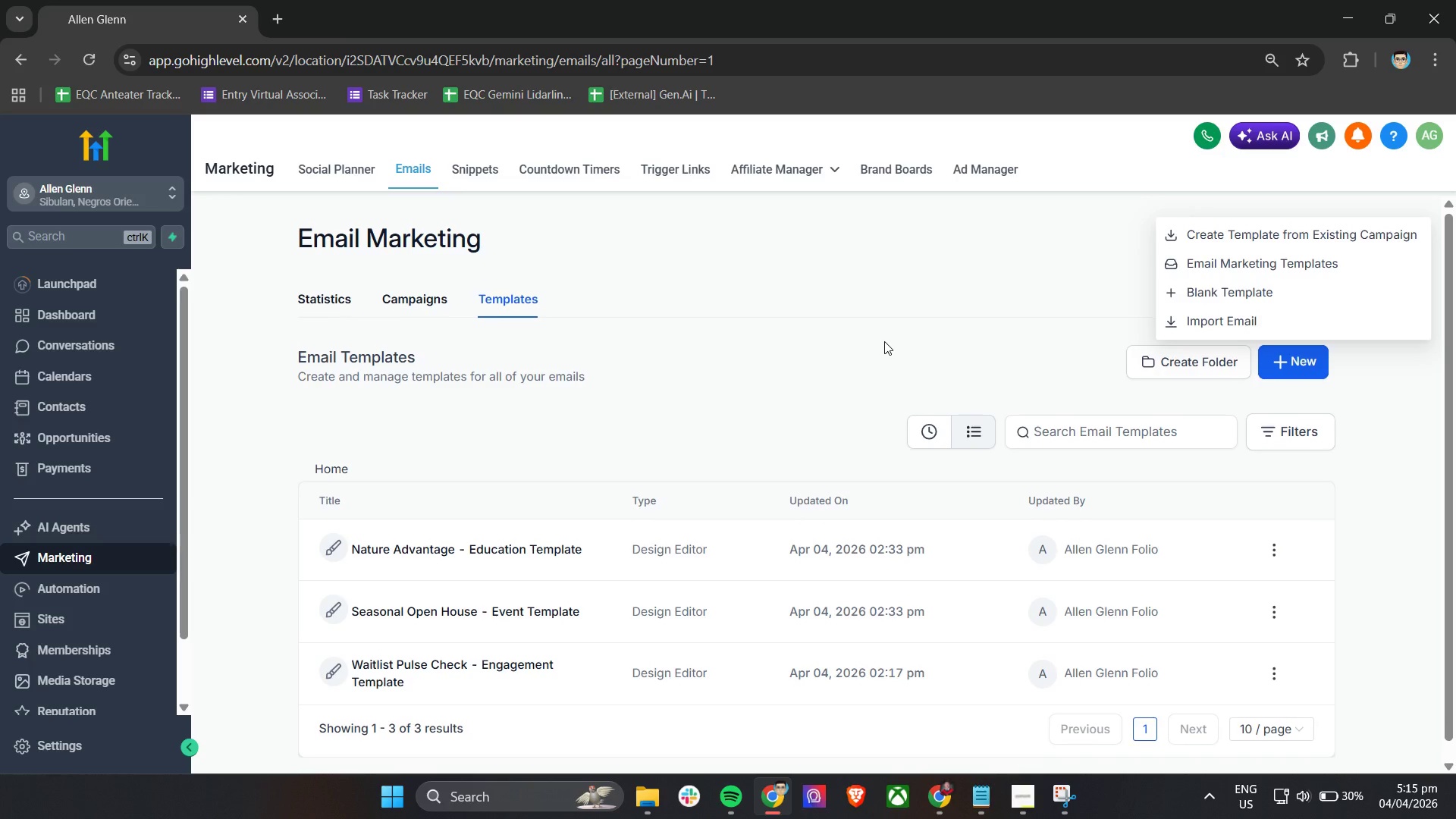 
scroll: coordinate [884, 341], scroll_direction: down, amount: 2.0
 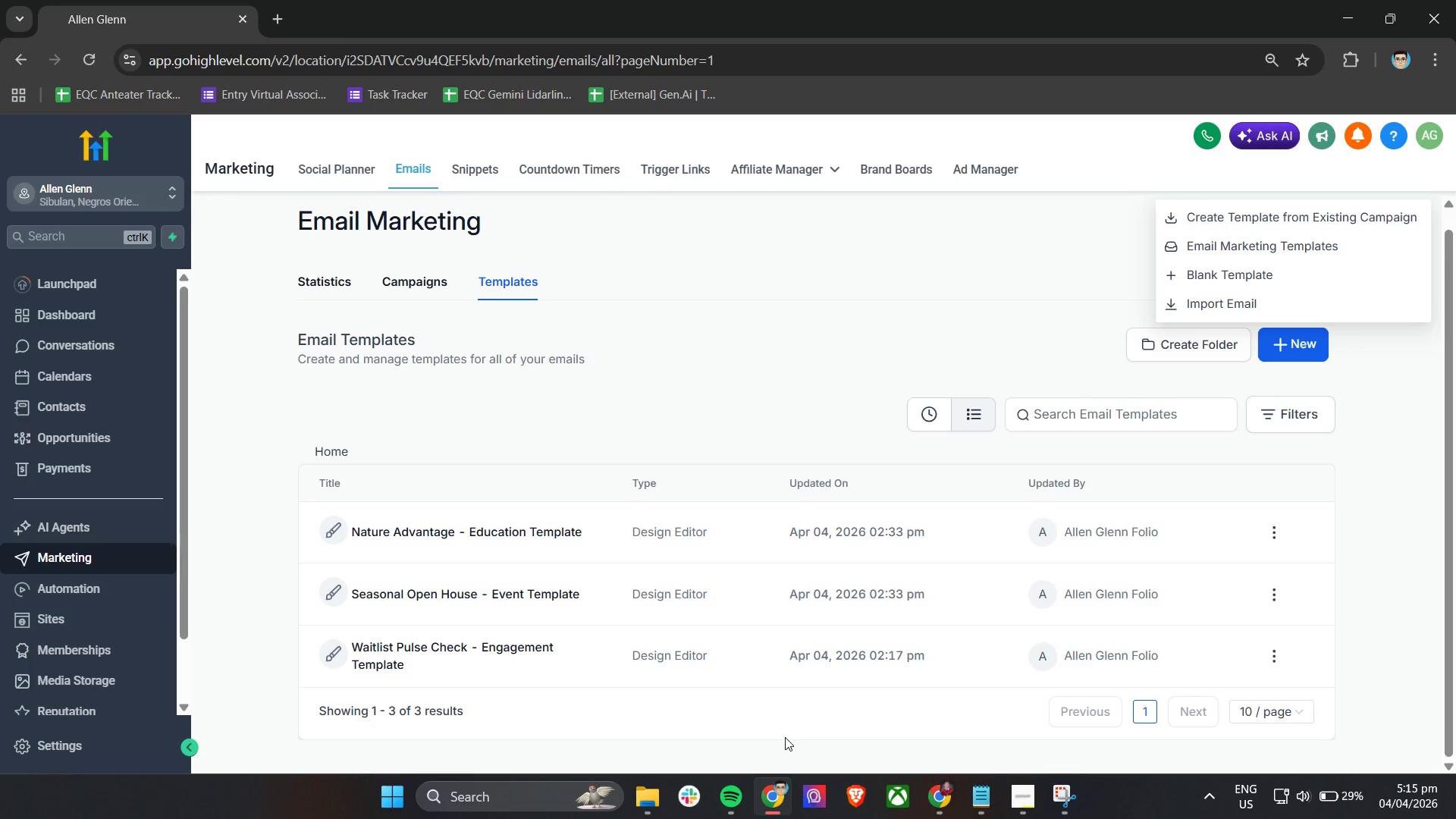 
wait(6.46)
 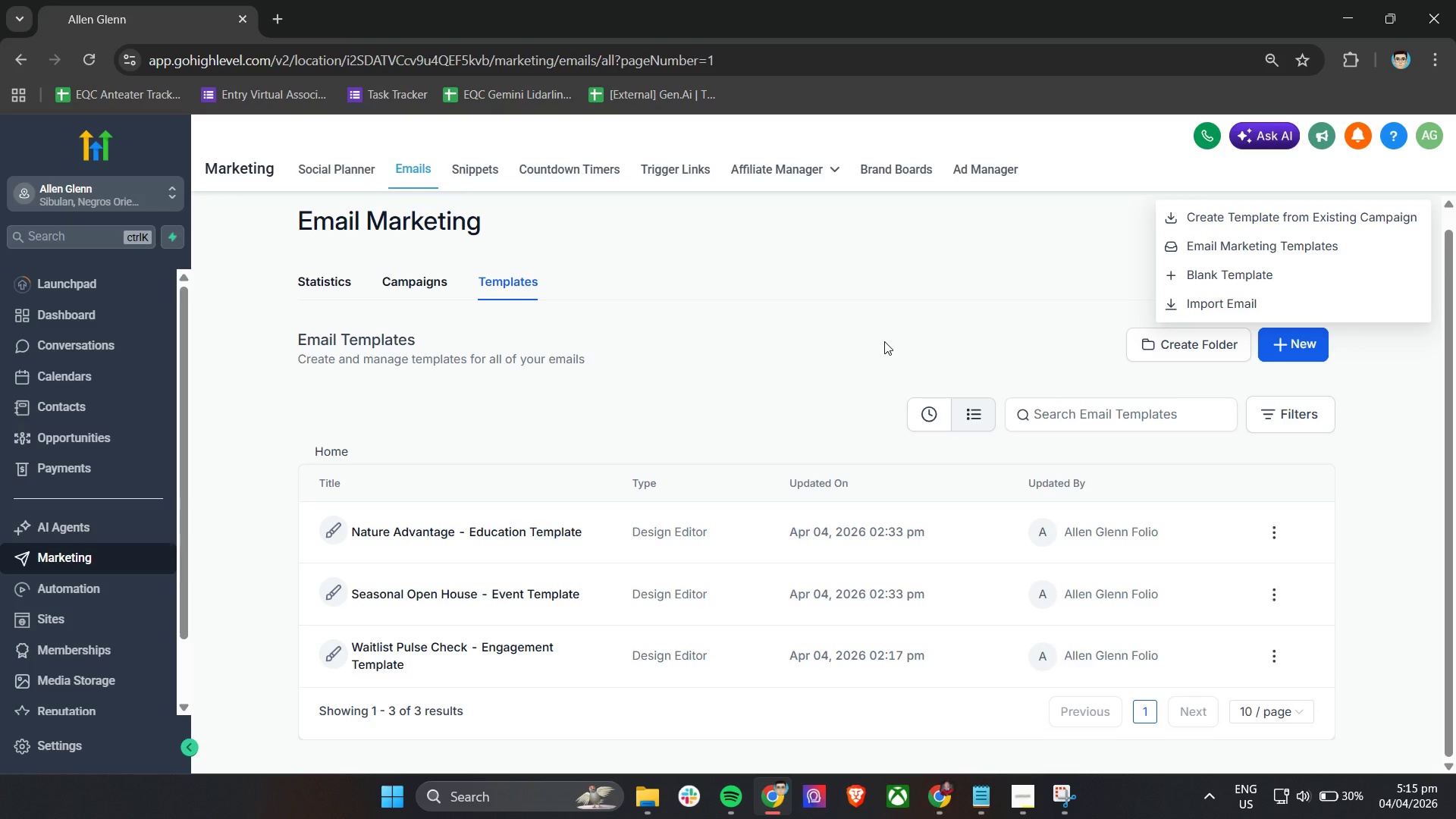 
mouse_move([933, 789])
 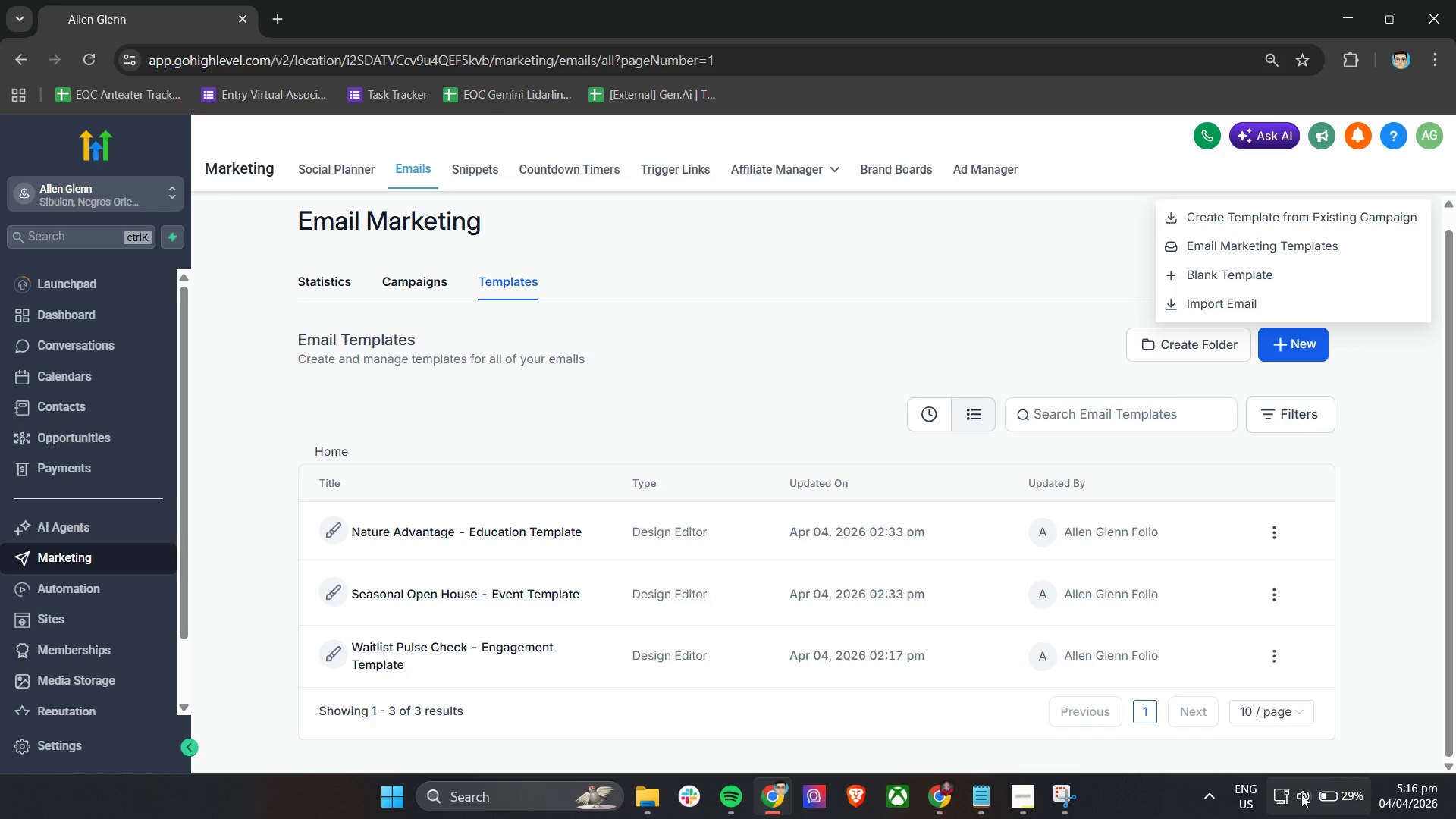 
left_click([1301, 794])
 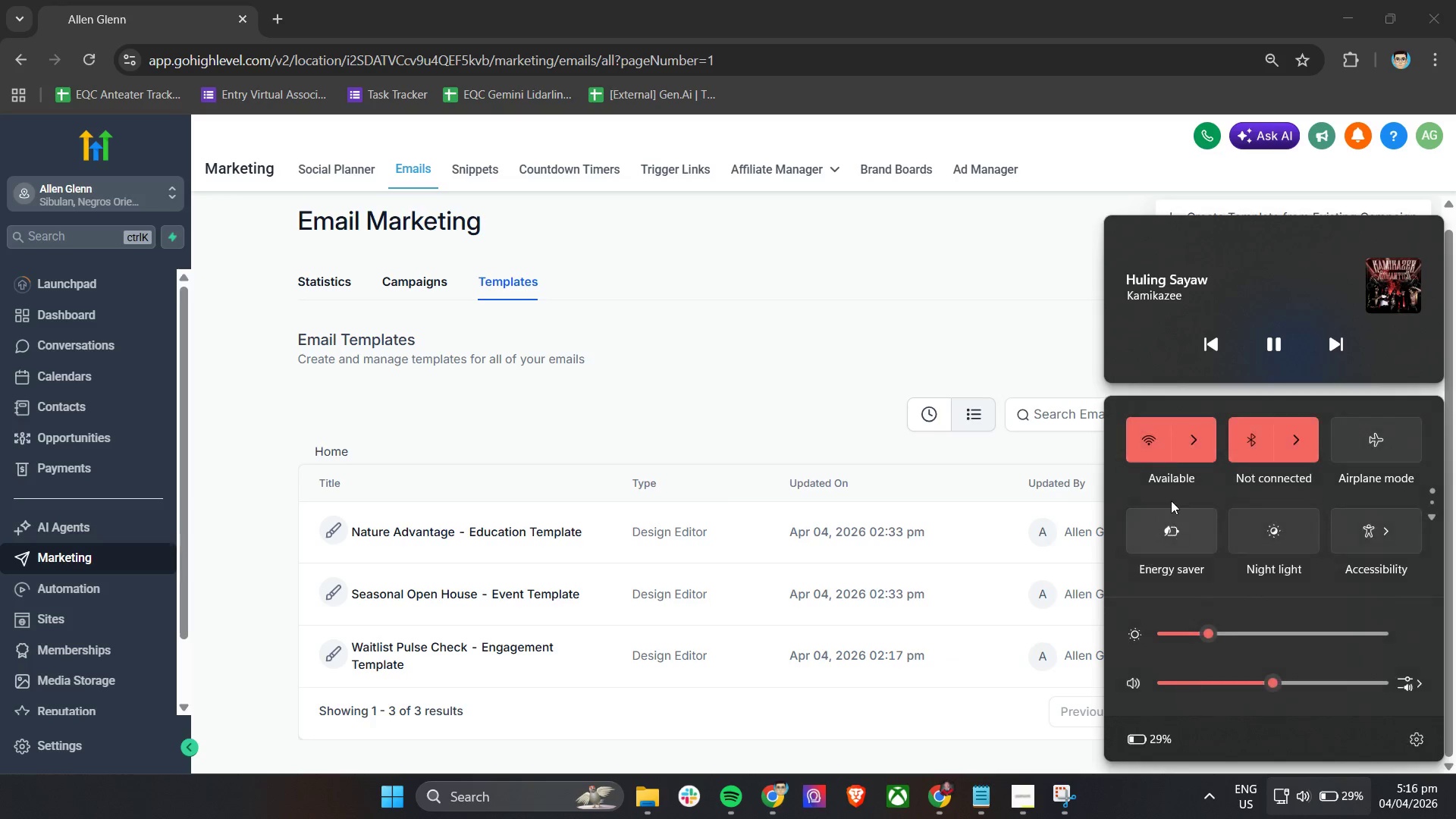 
left_click([1158, 437])
 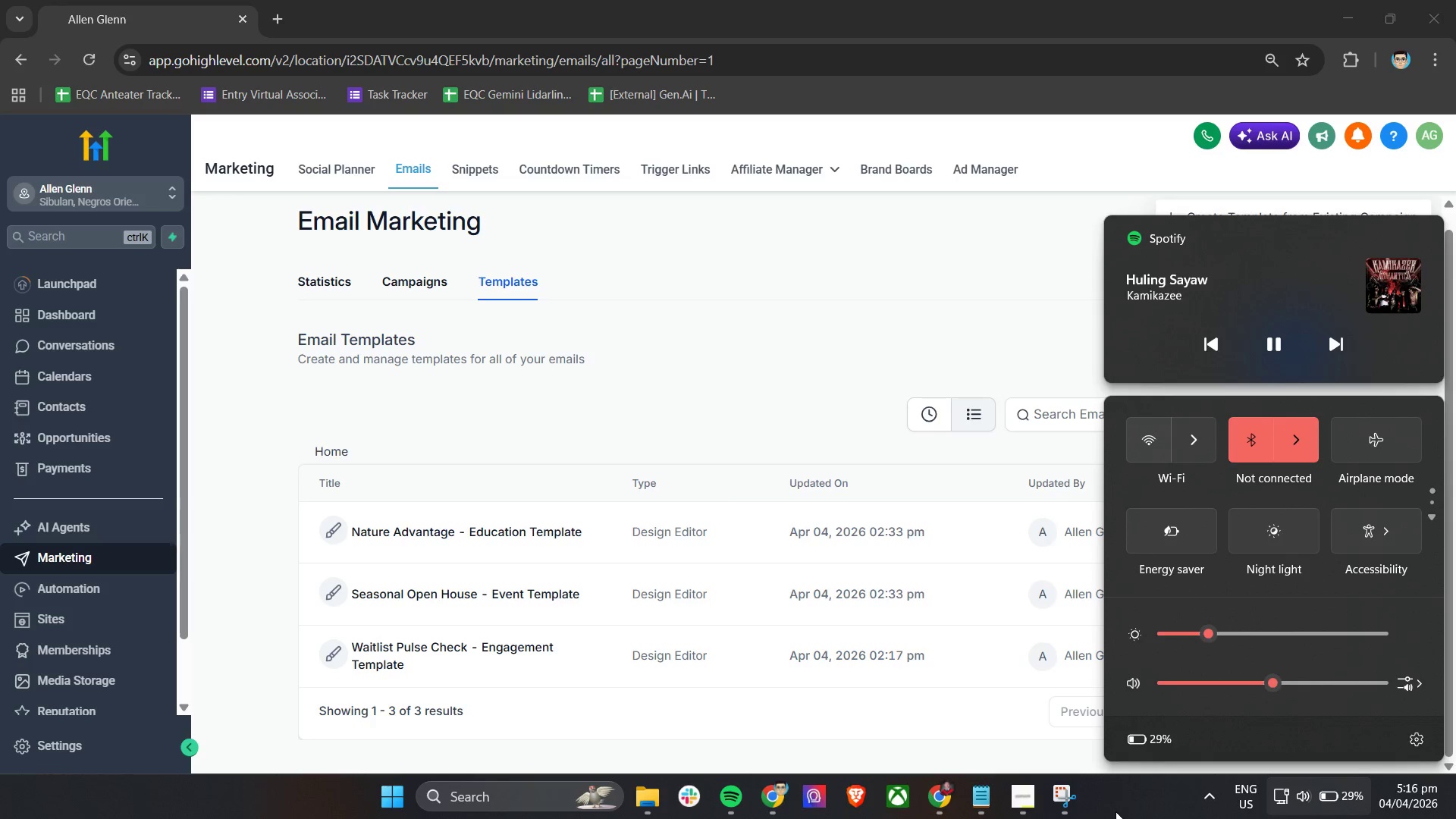 
left_click([1127, 794])
 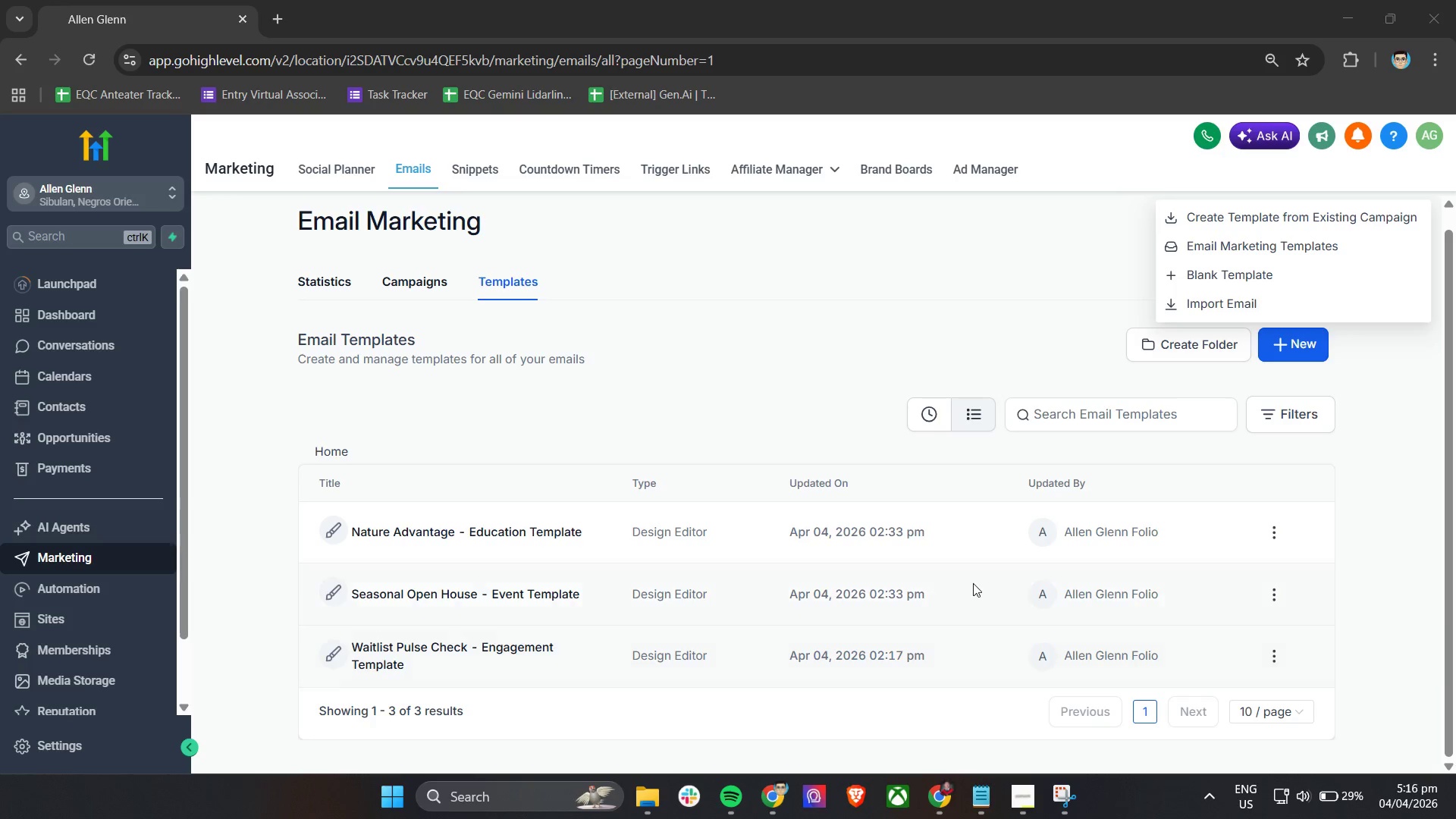 
wait(9.61)
 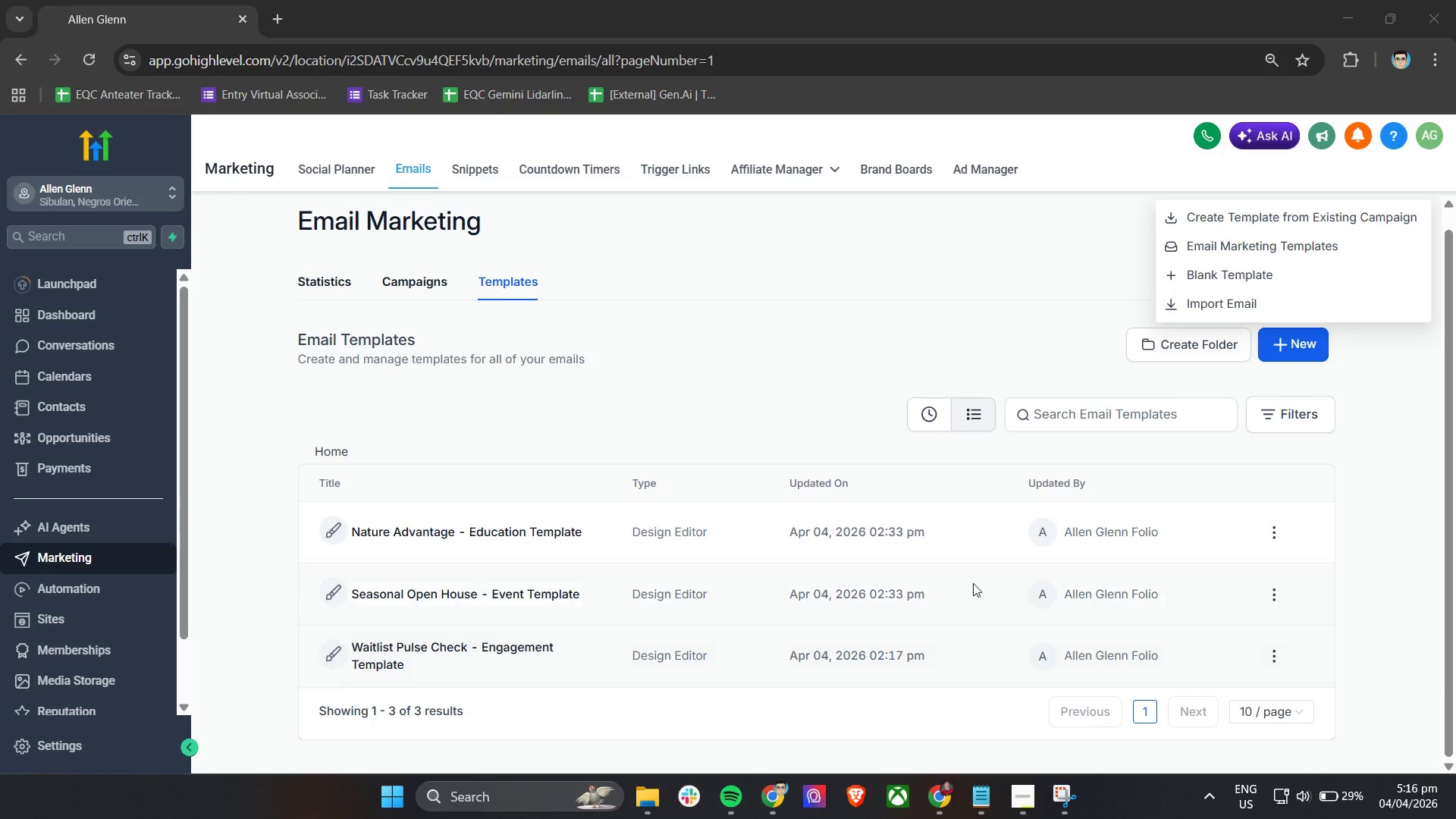 
left_click([1203, 275])
 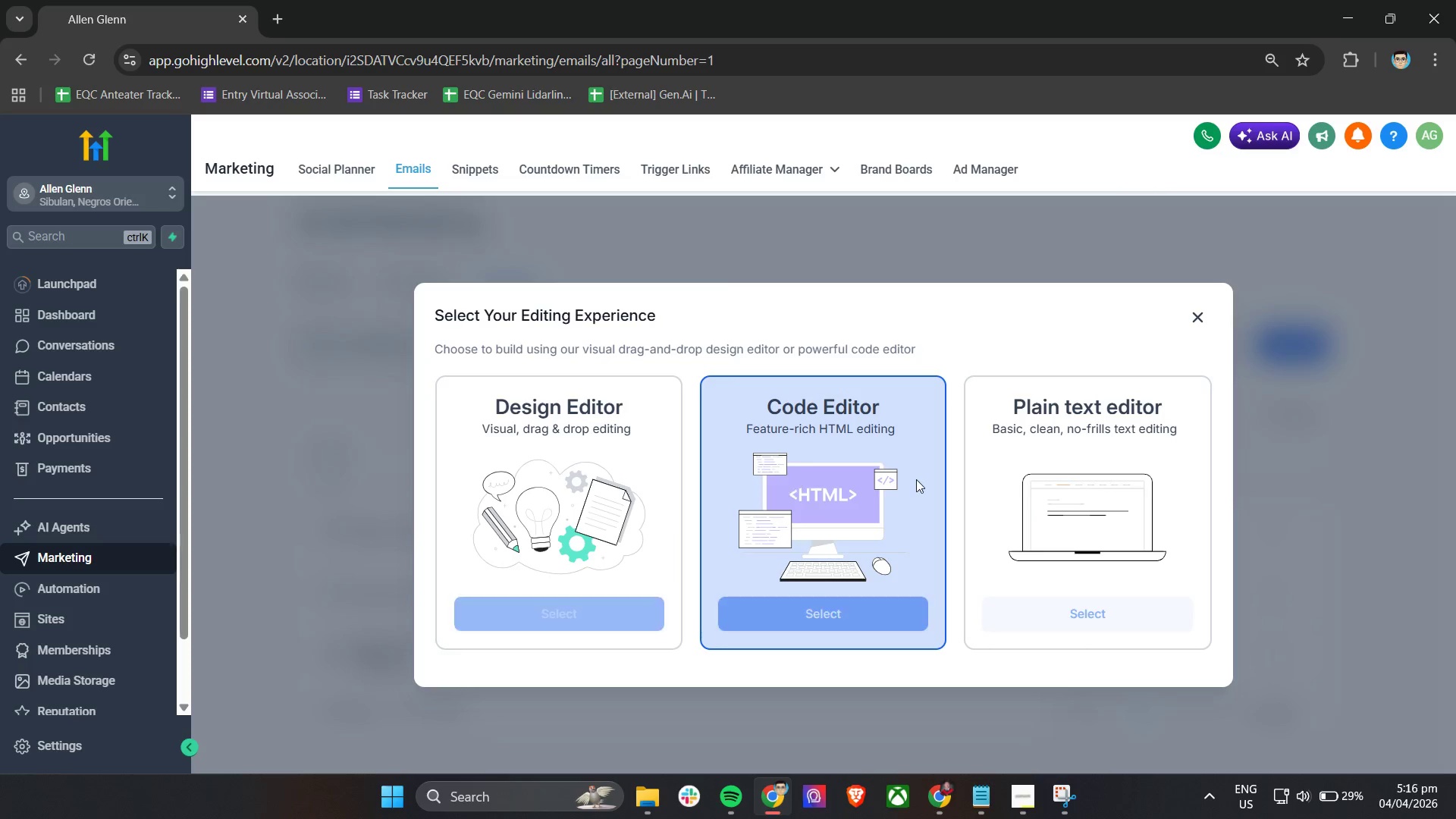 
left_click([1073, 482])
 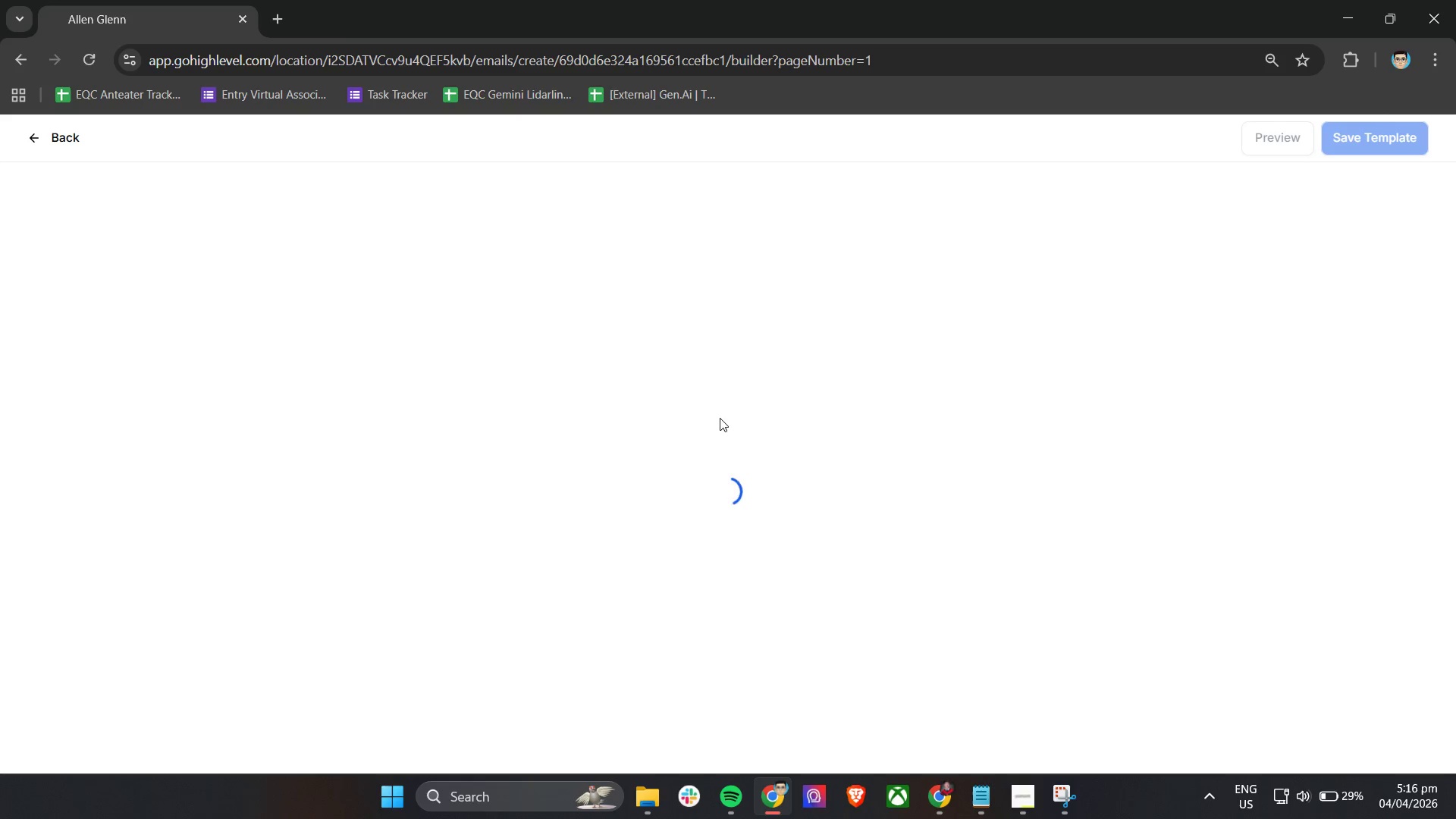 
wait(12.11)
 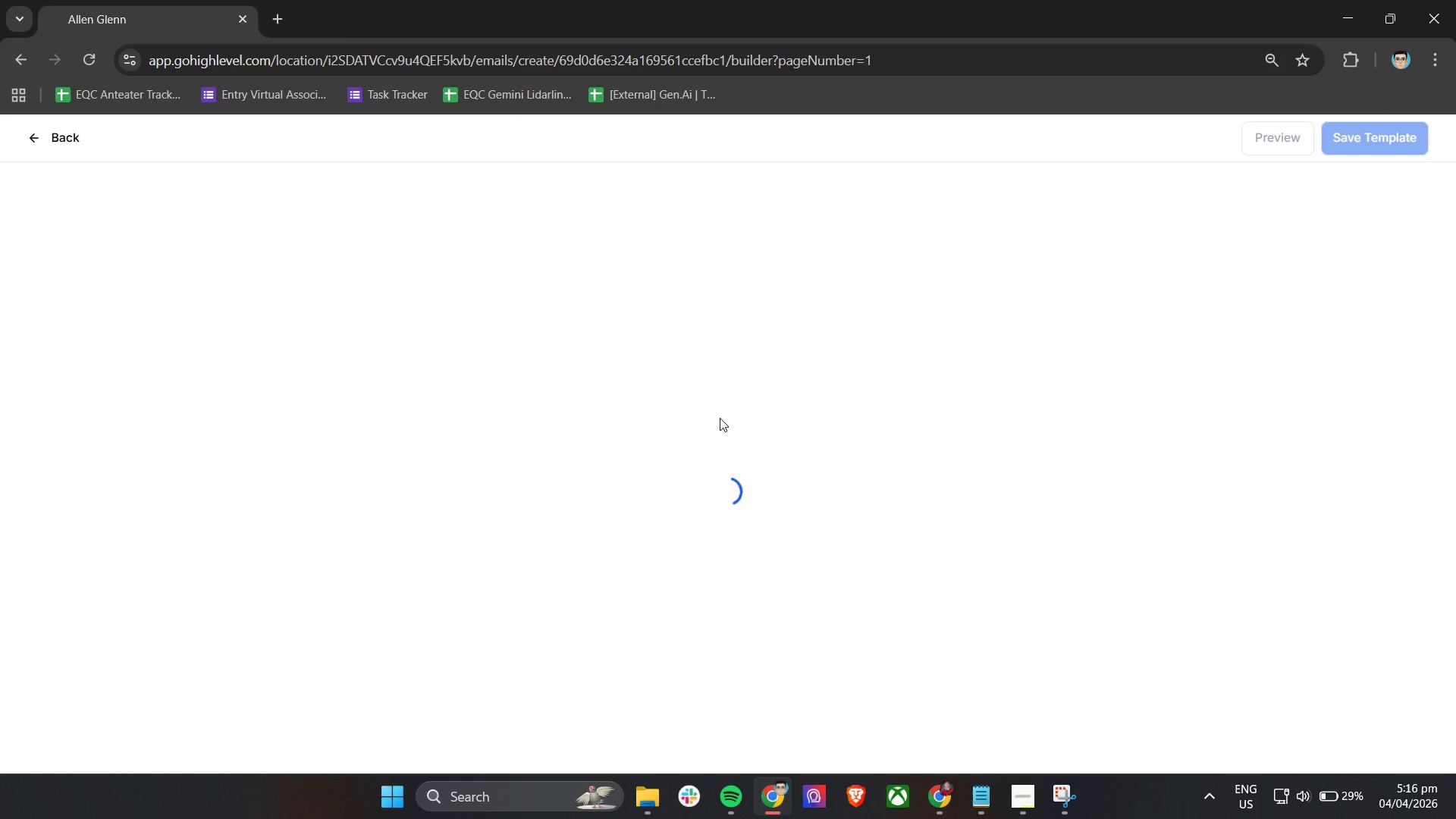 
double_click([362, 268])
 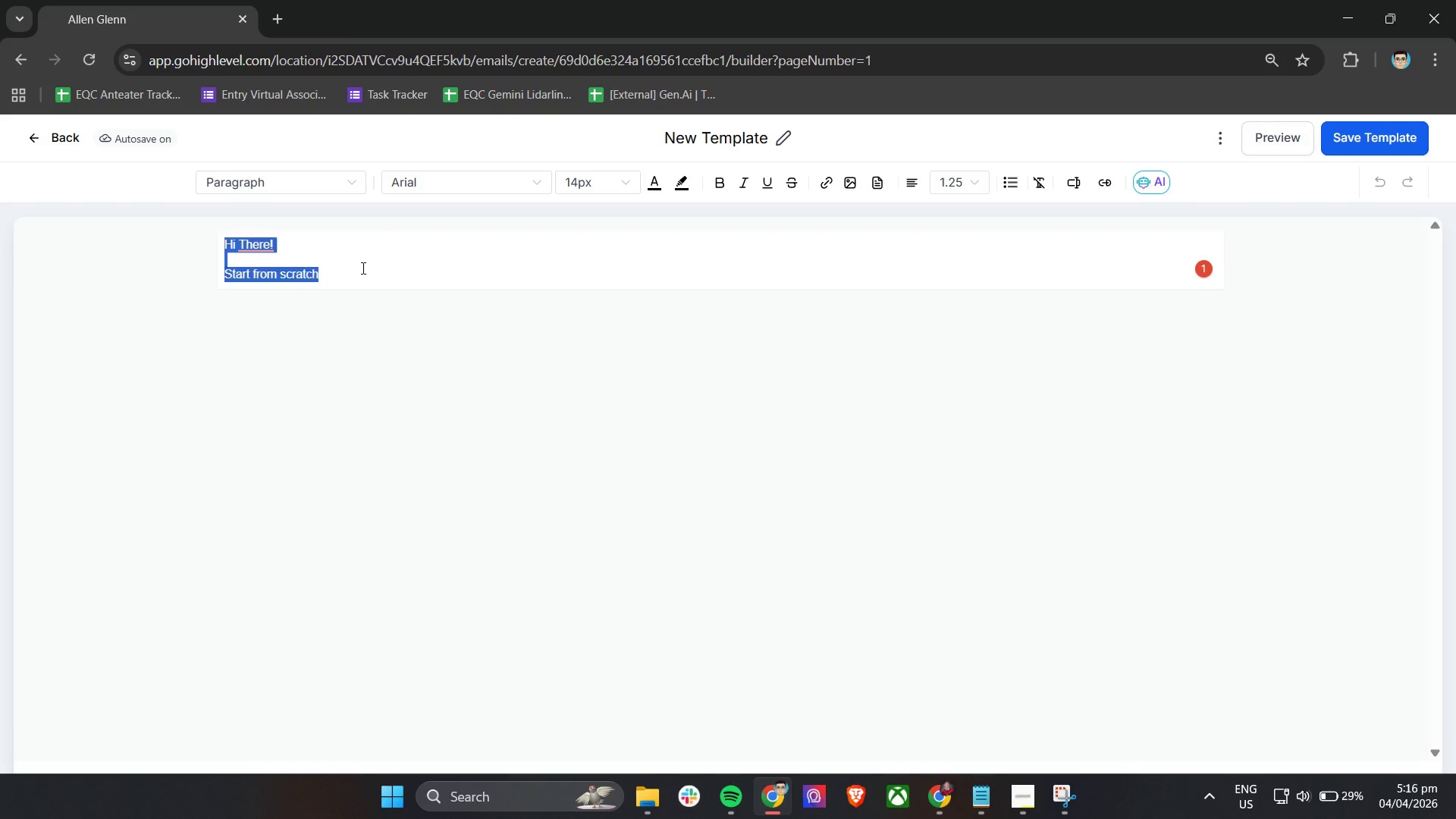 
triple_click([362, 268])
 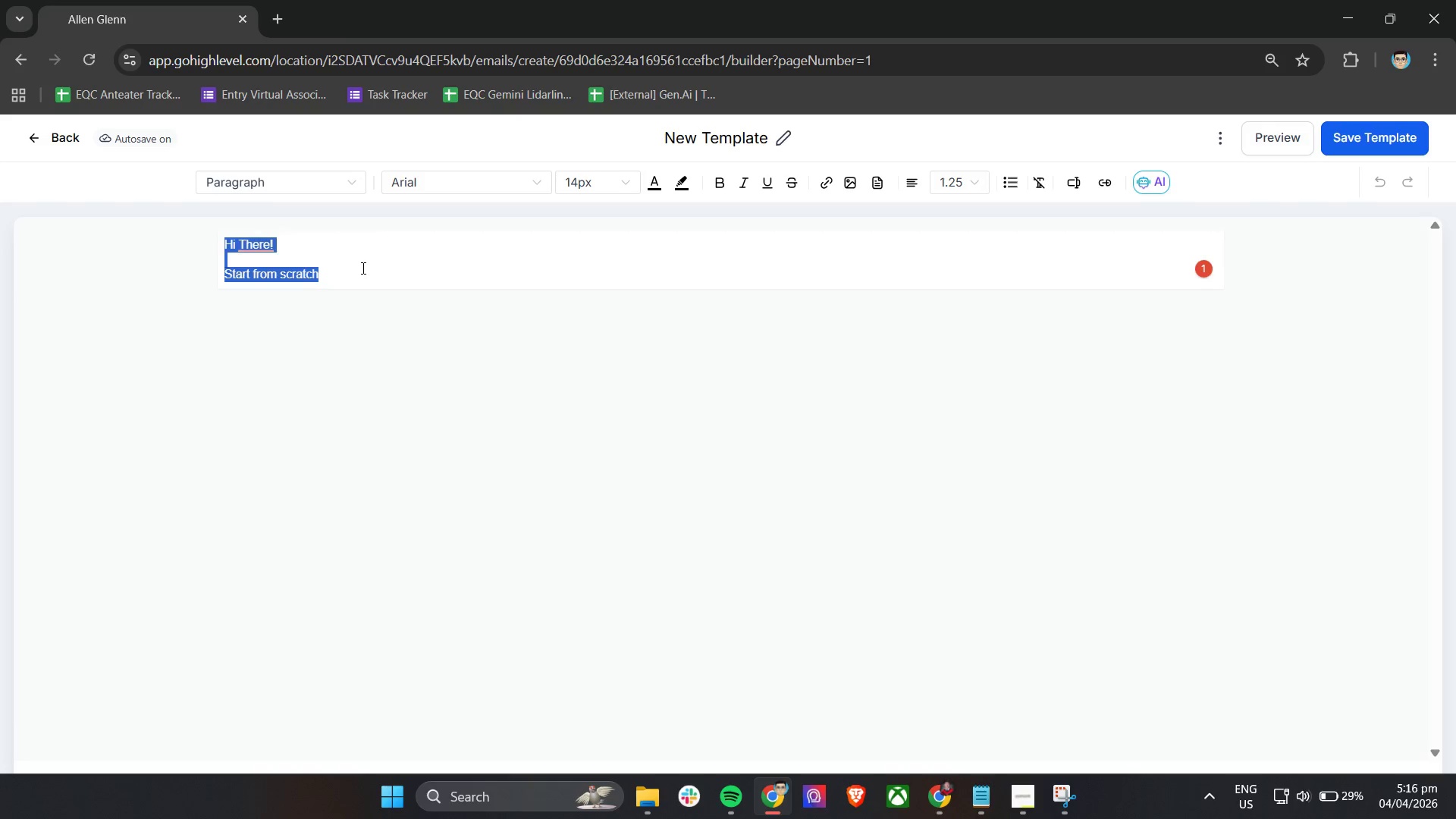 
triple_click([362, 268])
 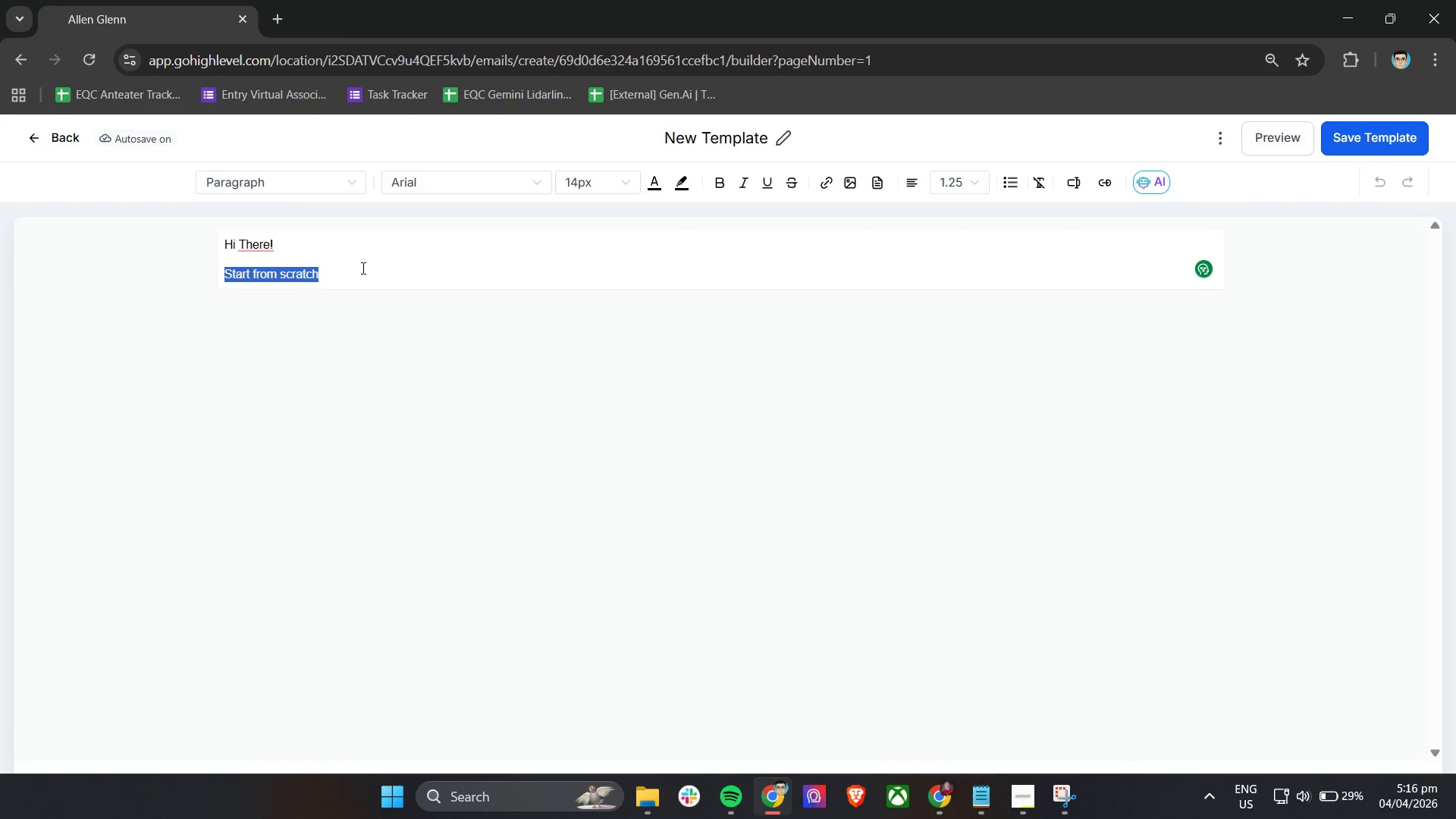 
triple_click([362, 268])
 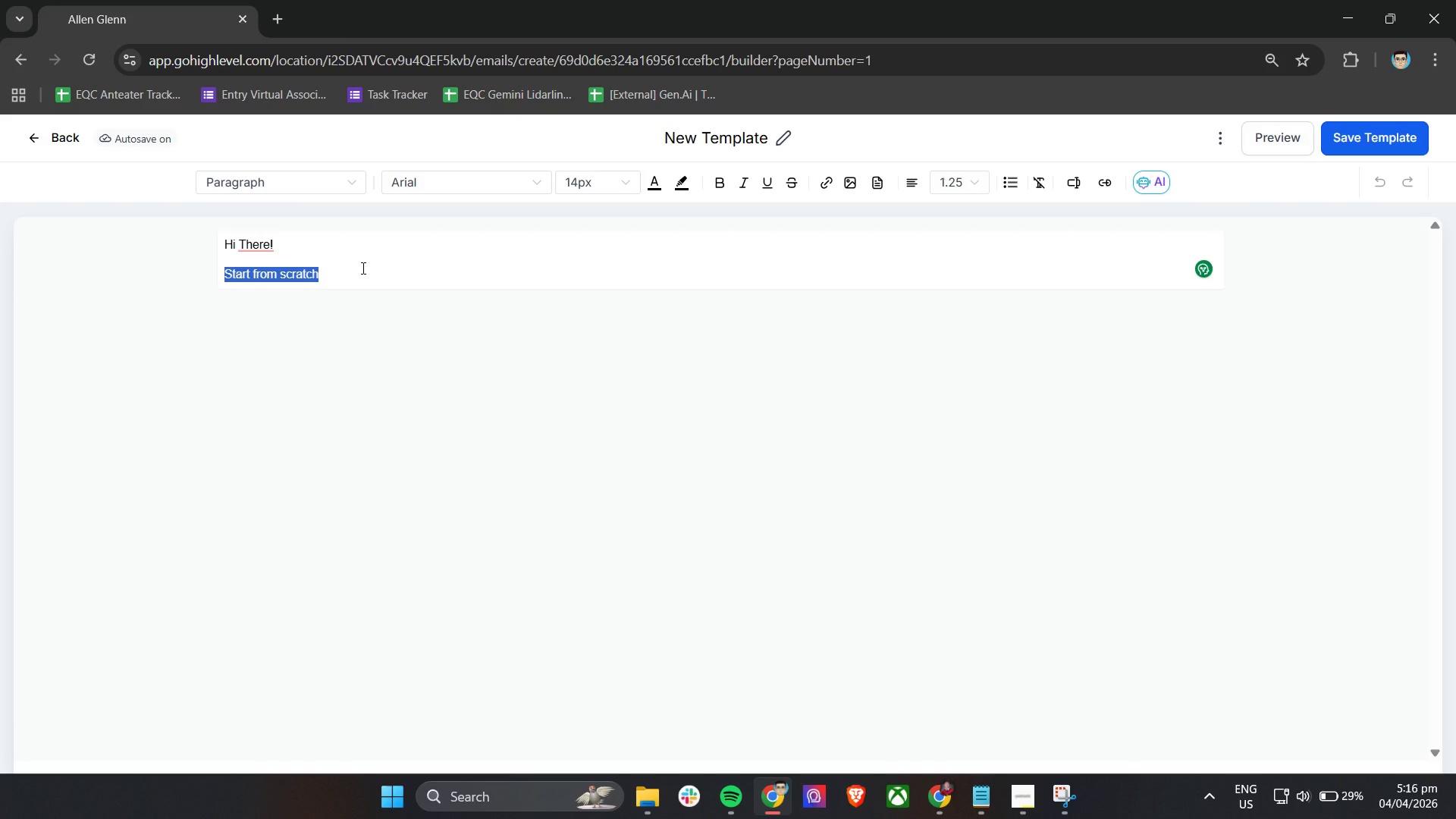 
key(Control+ControlLeft)
 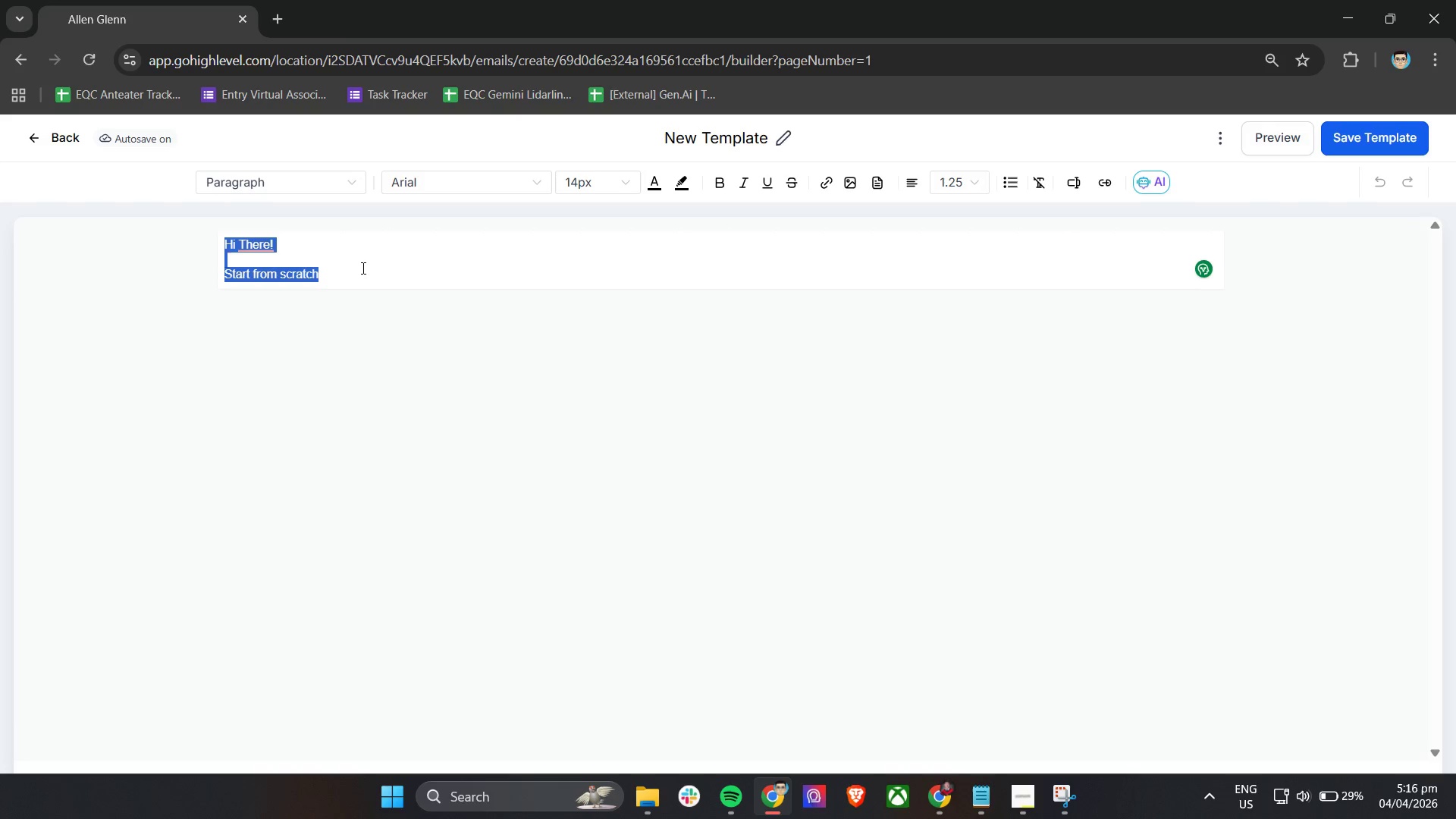 
key(Control+A)
 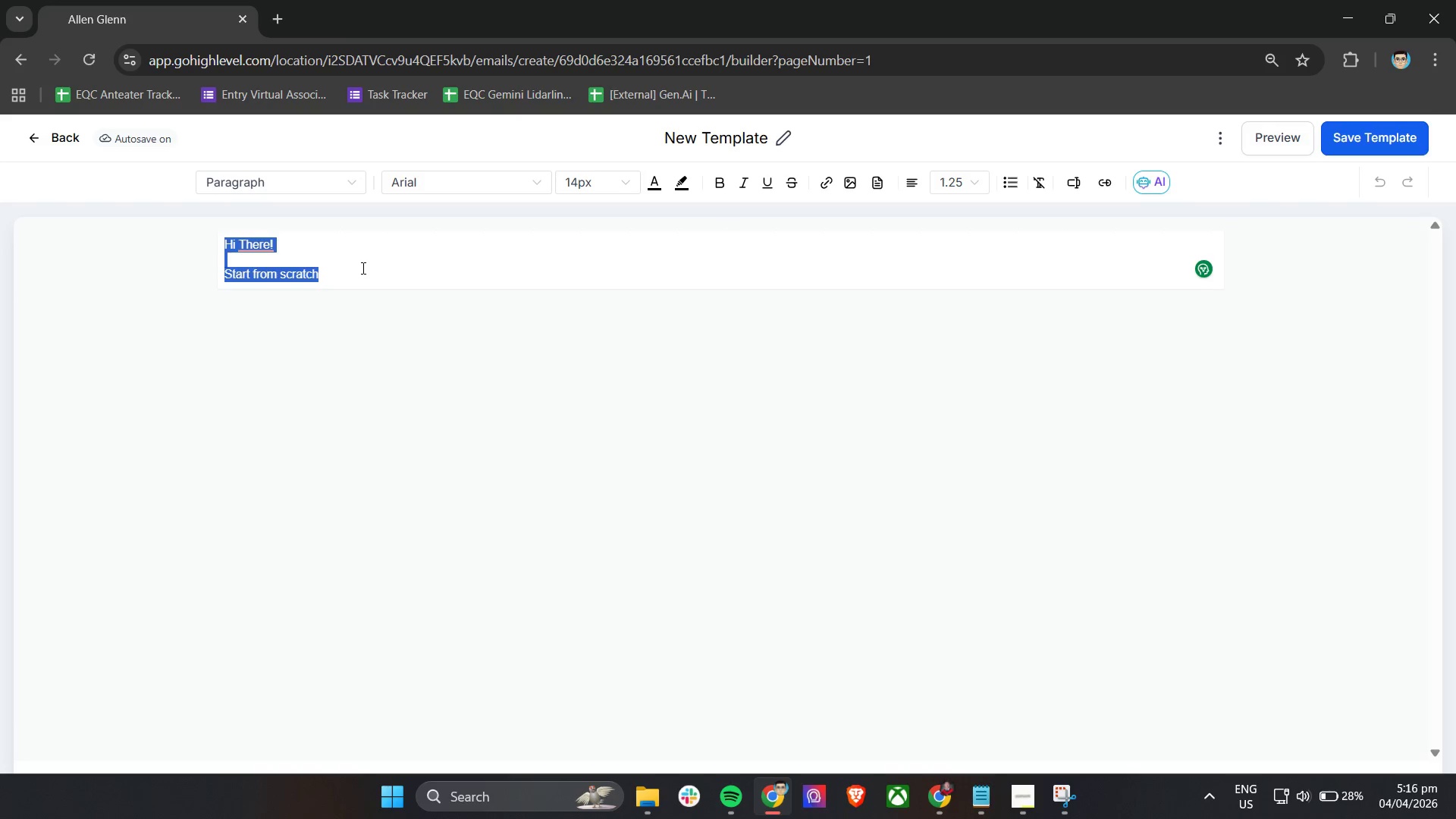 
key(Backspace)
type(Hi )
 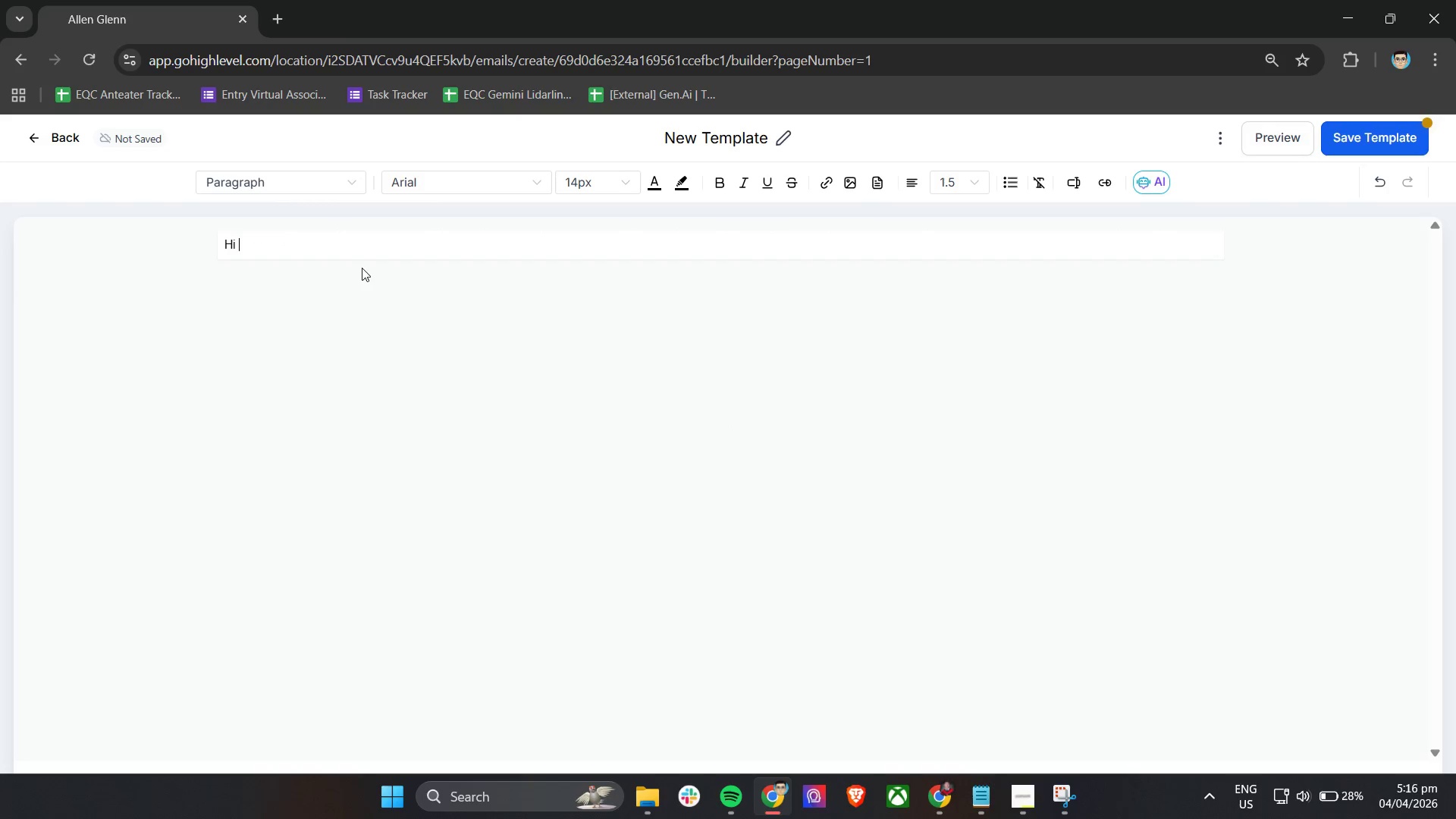 
left_click([1078, 184])
 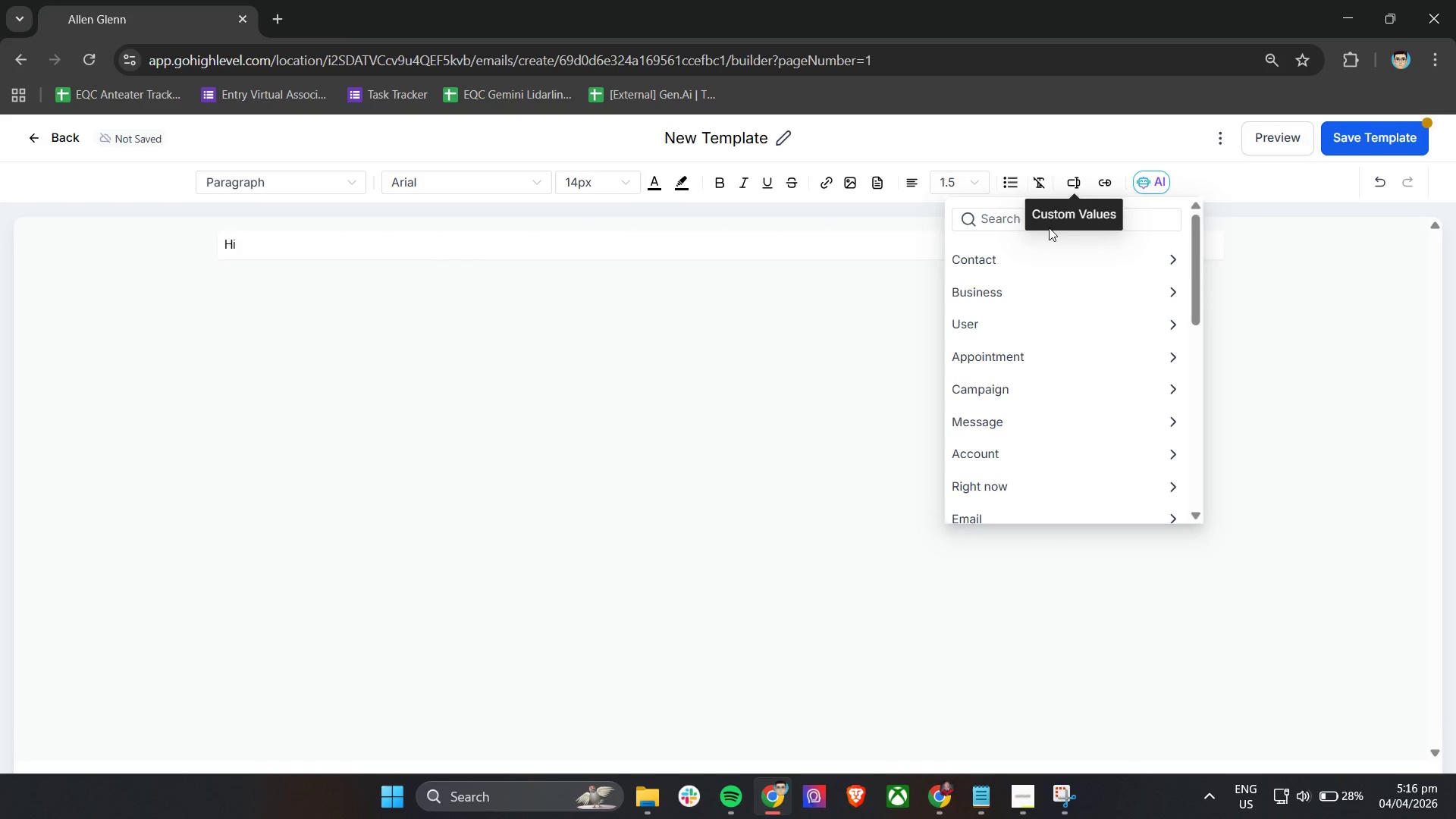 
left_click([1018, 261])
 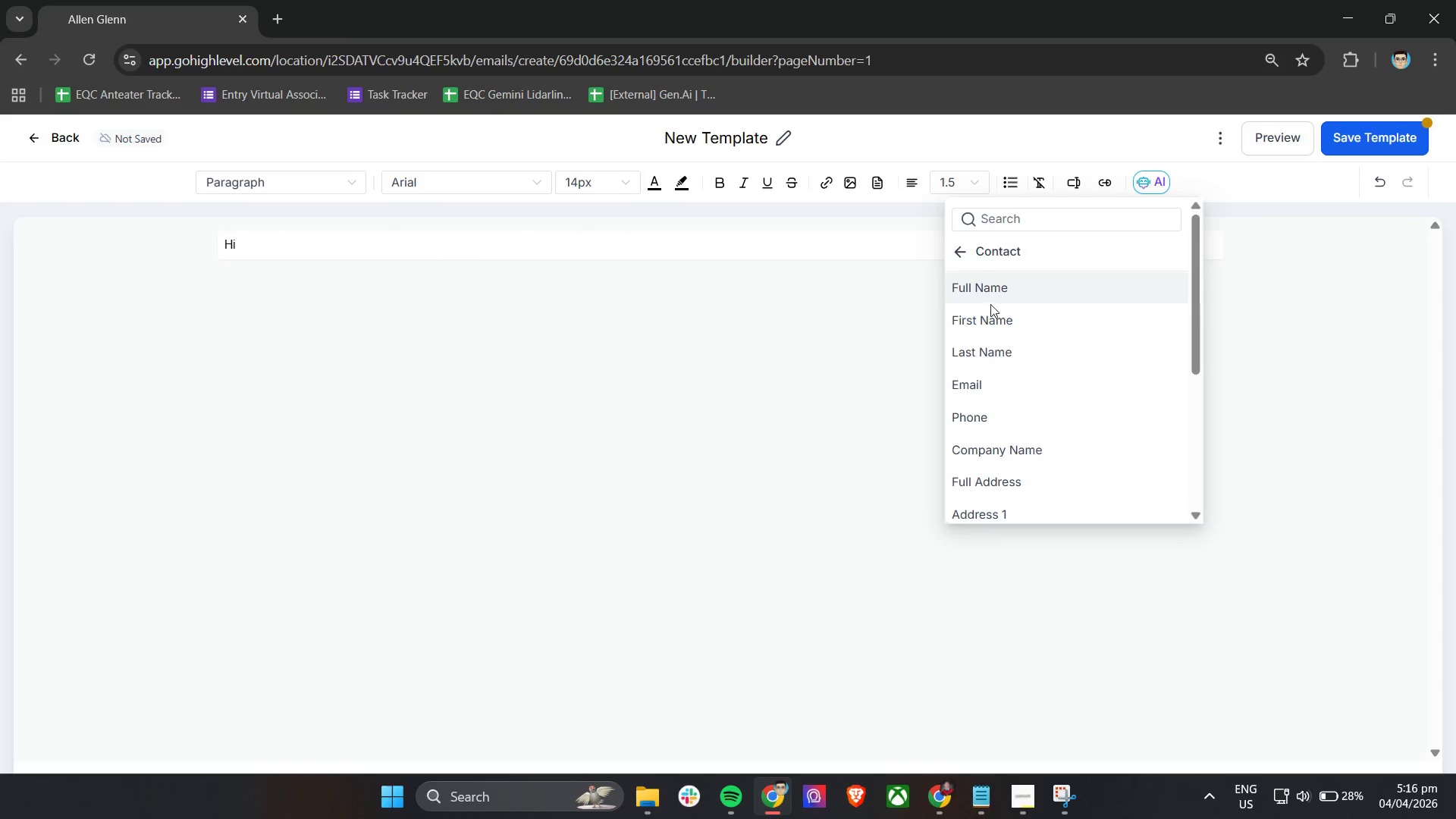 
left_click([988, 315])
 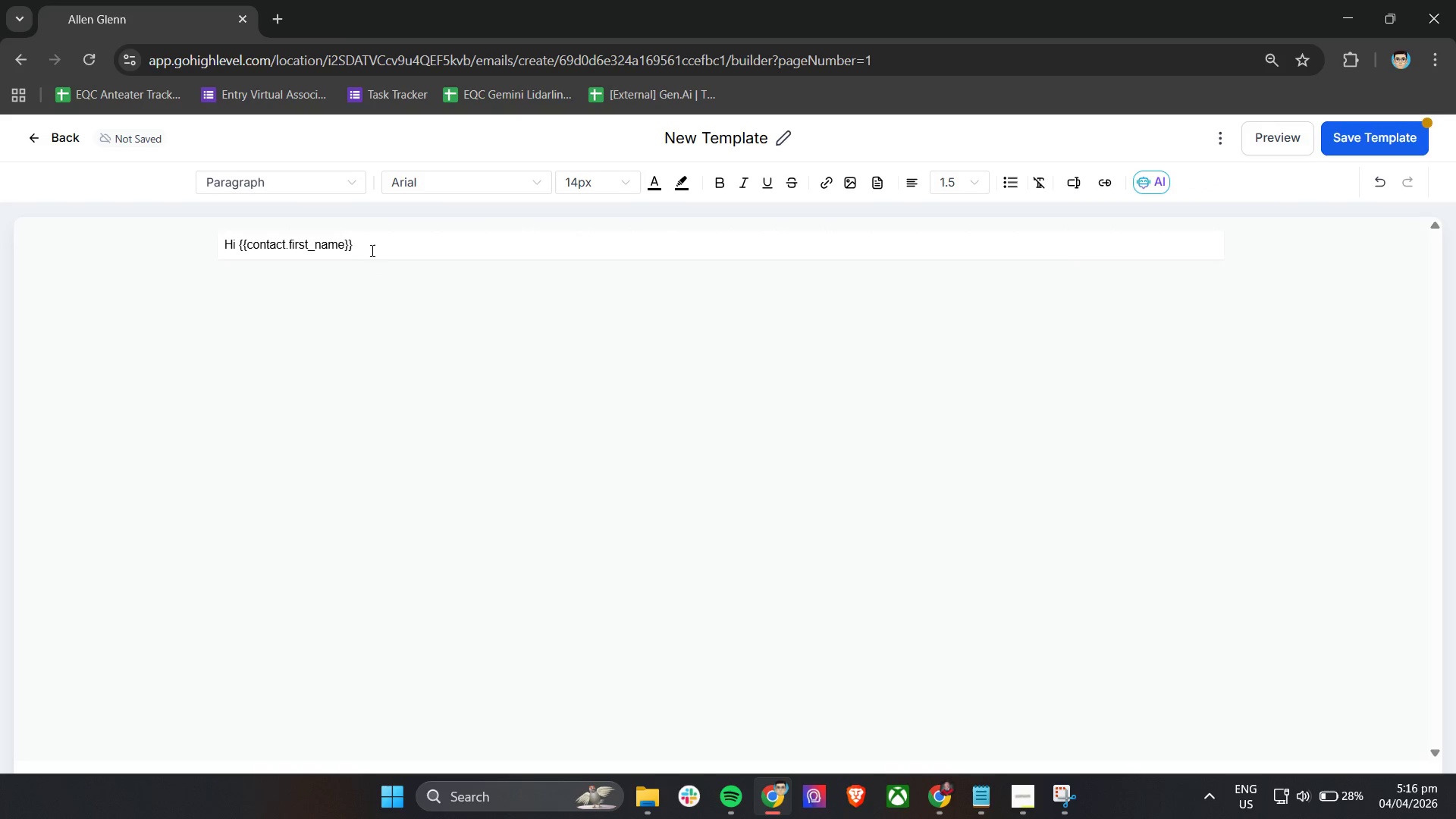 
left_click([377, 249])
 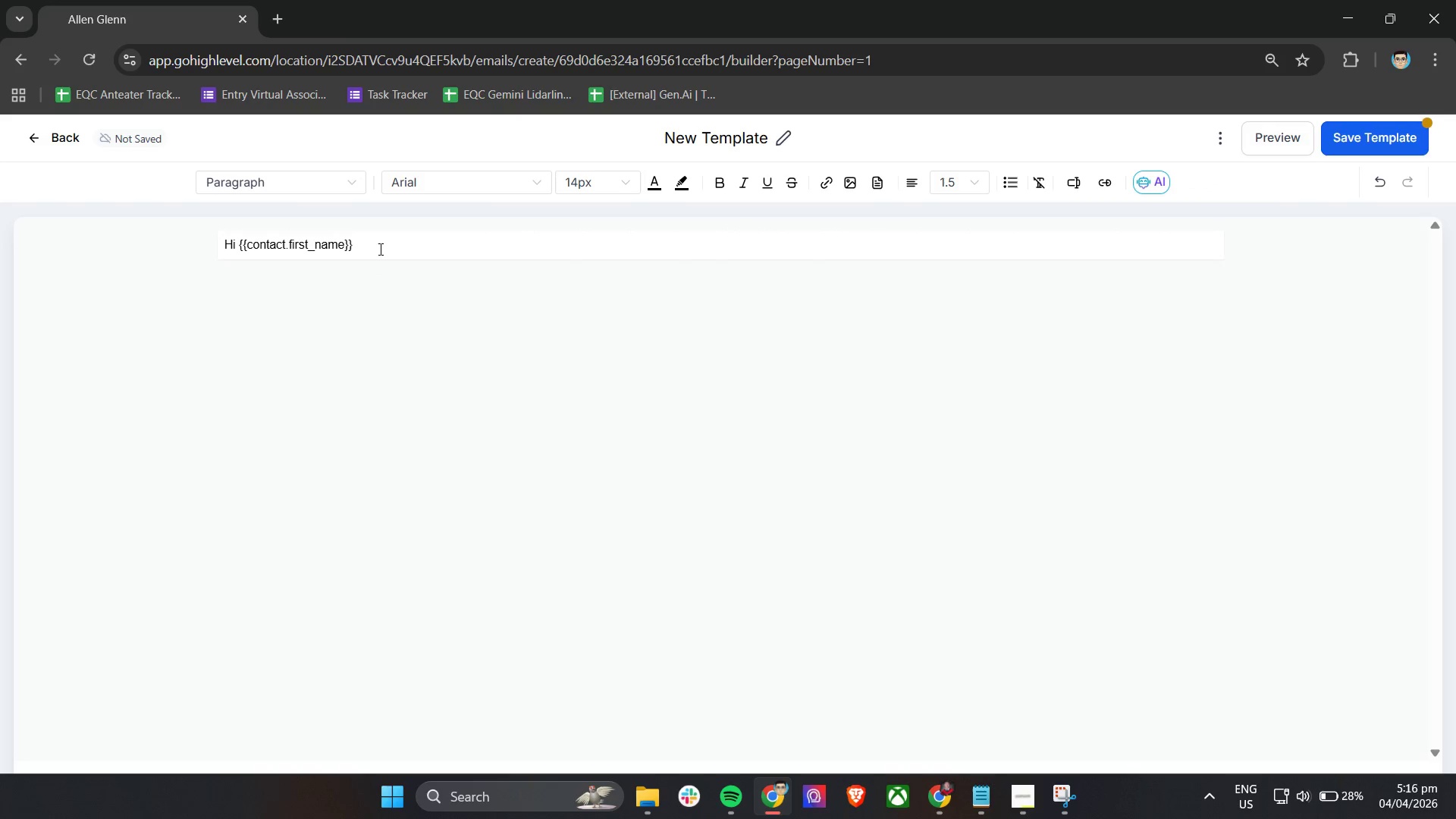 
key(Comma)
 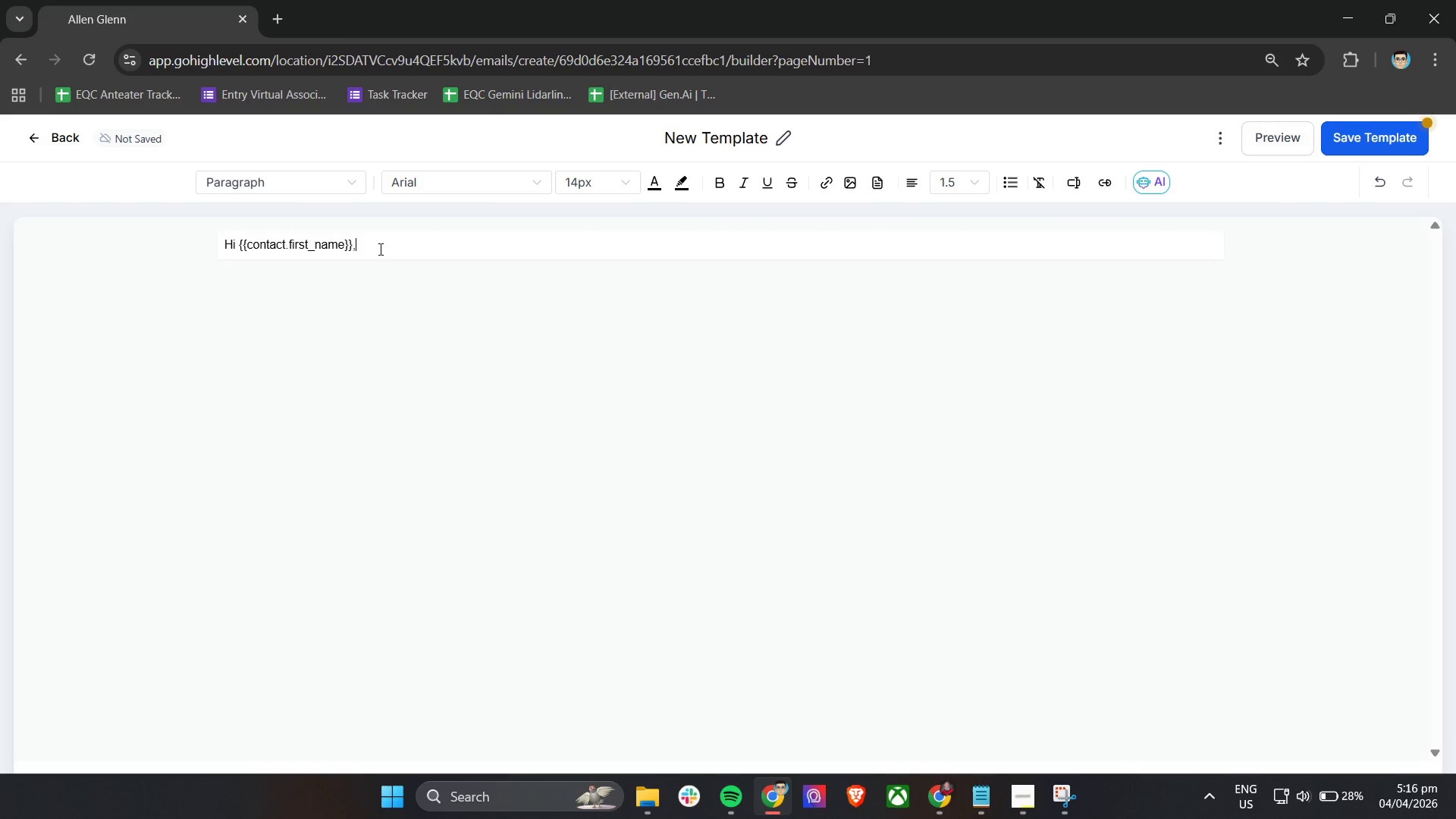 
key(Enter)
 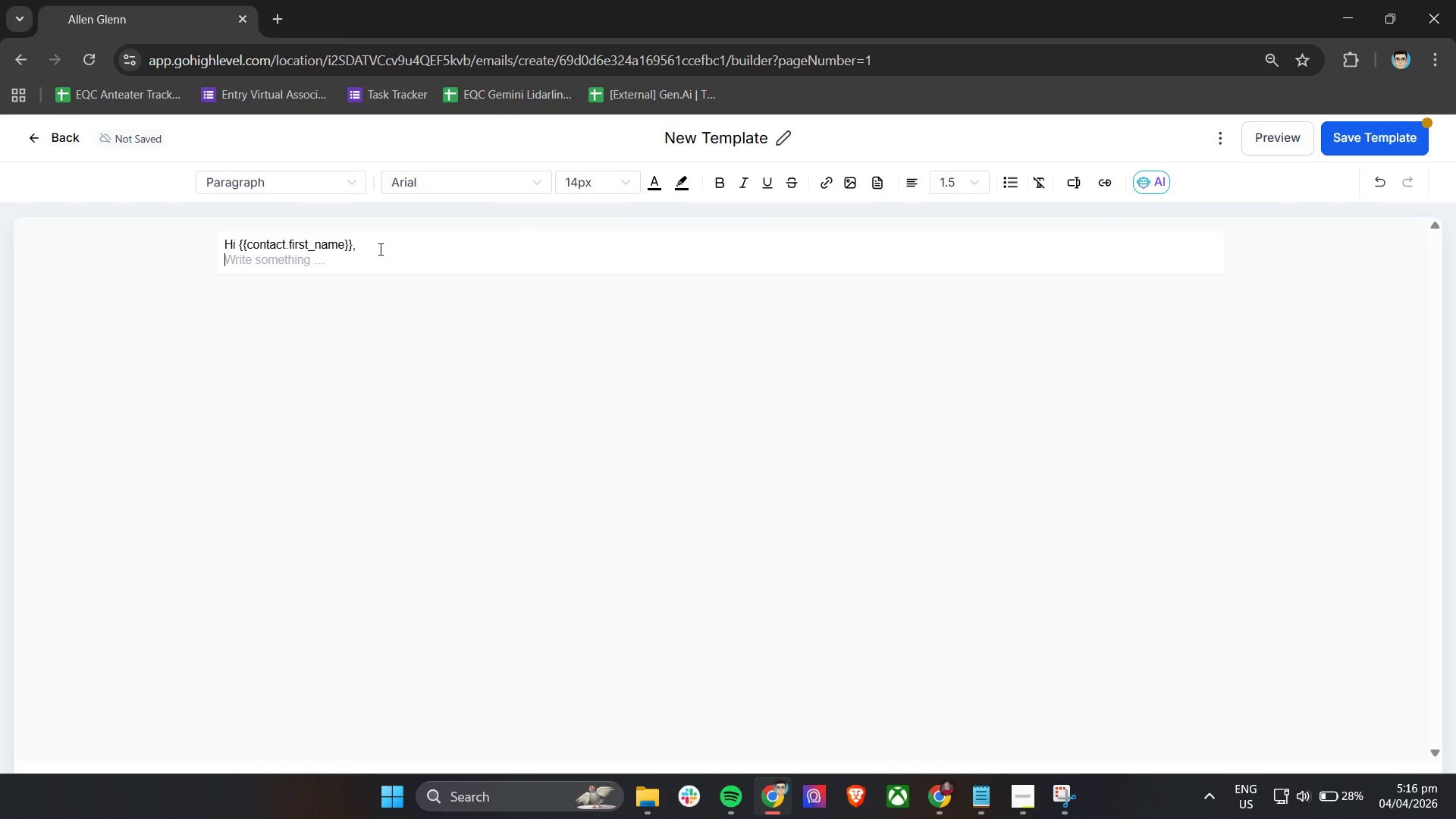 
key(Enter)
 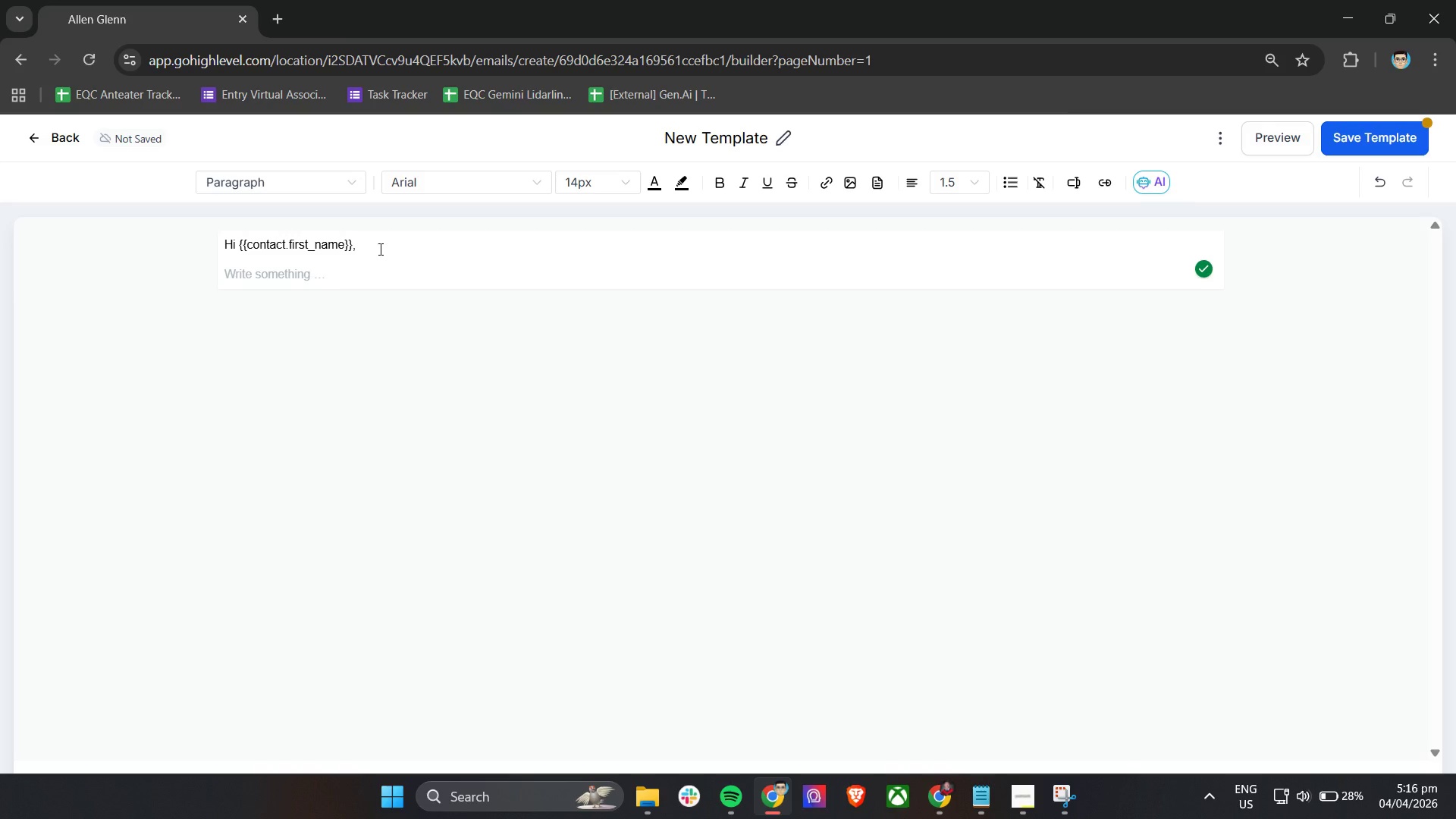 
hold_key(key=ShiftLeft, duration=0.42)
 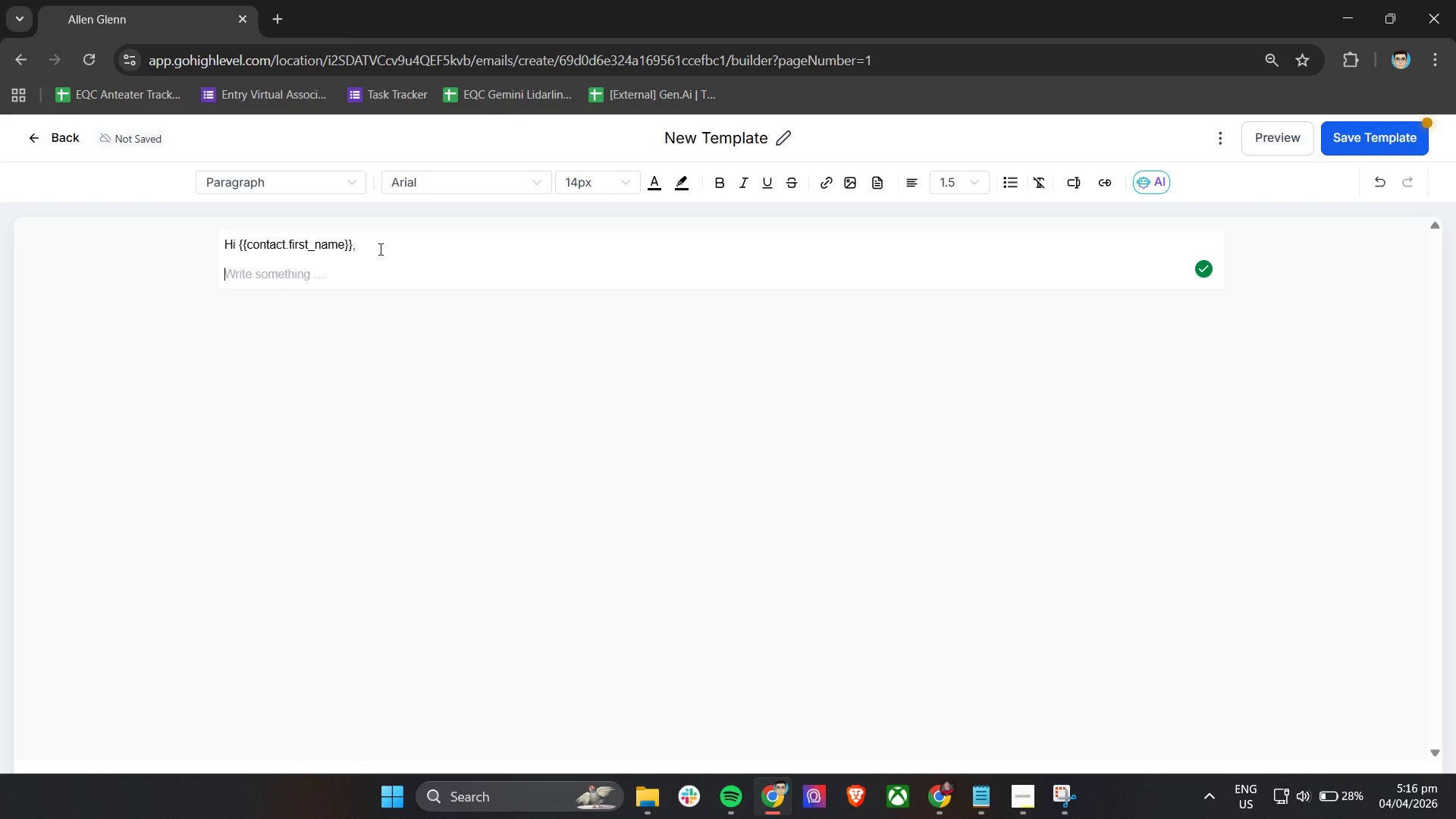 
type(f you)
key(Backspace)
key(Backspace)
key(Backspace)
key(Backspace)
key(Backspace)
key(Backspace)
 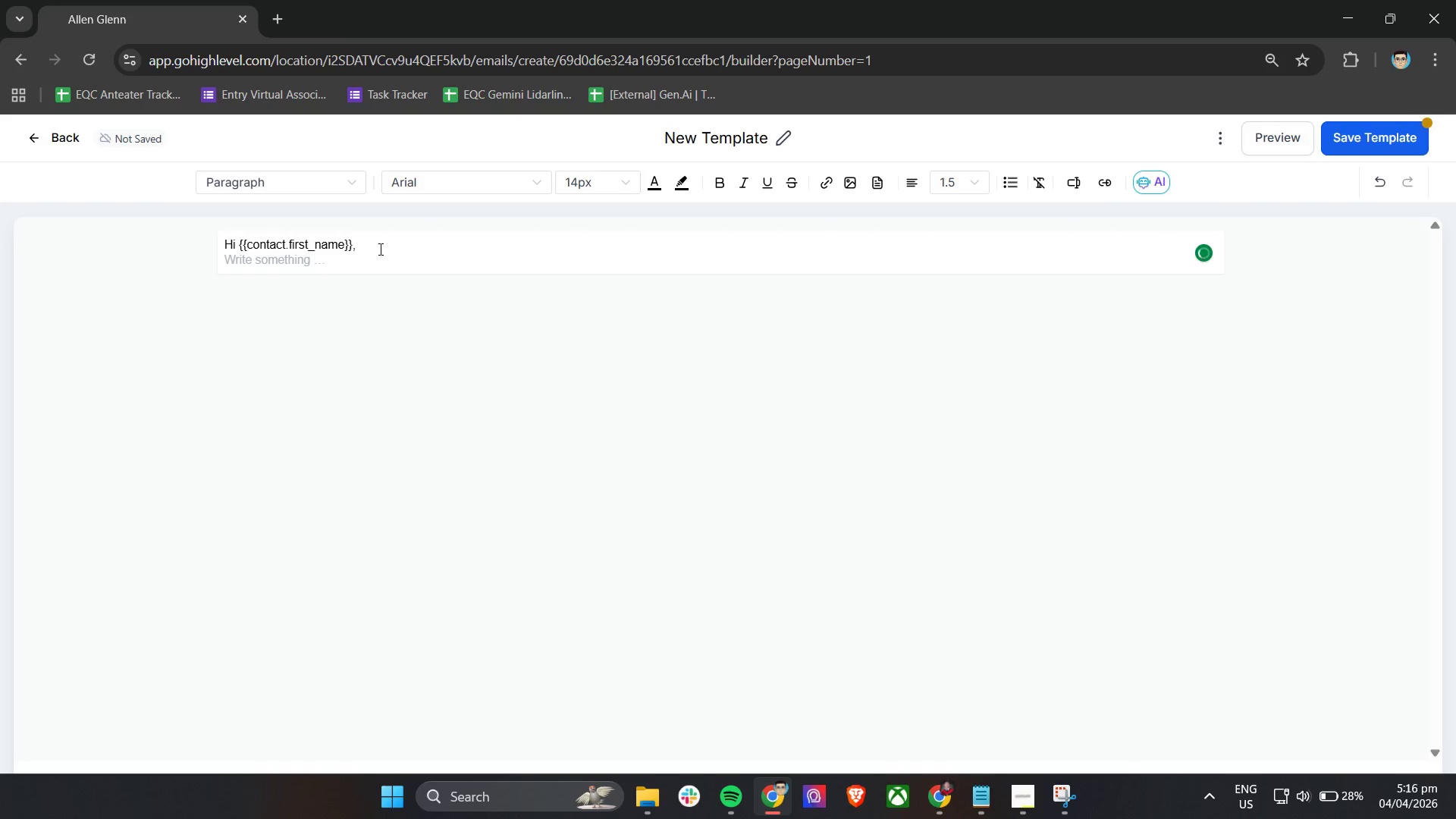 
key(Enter)
 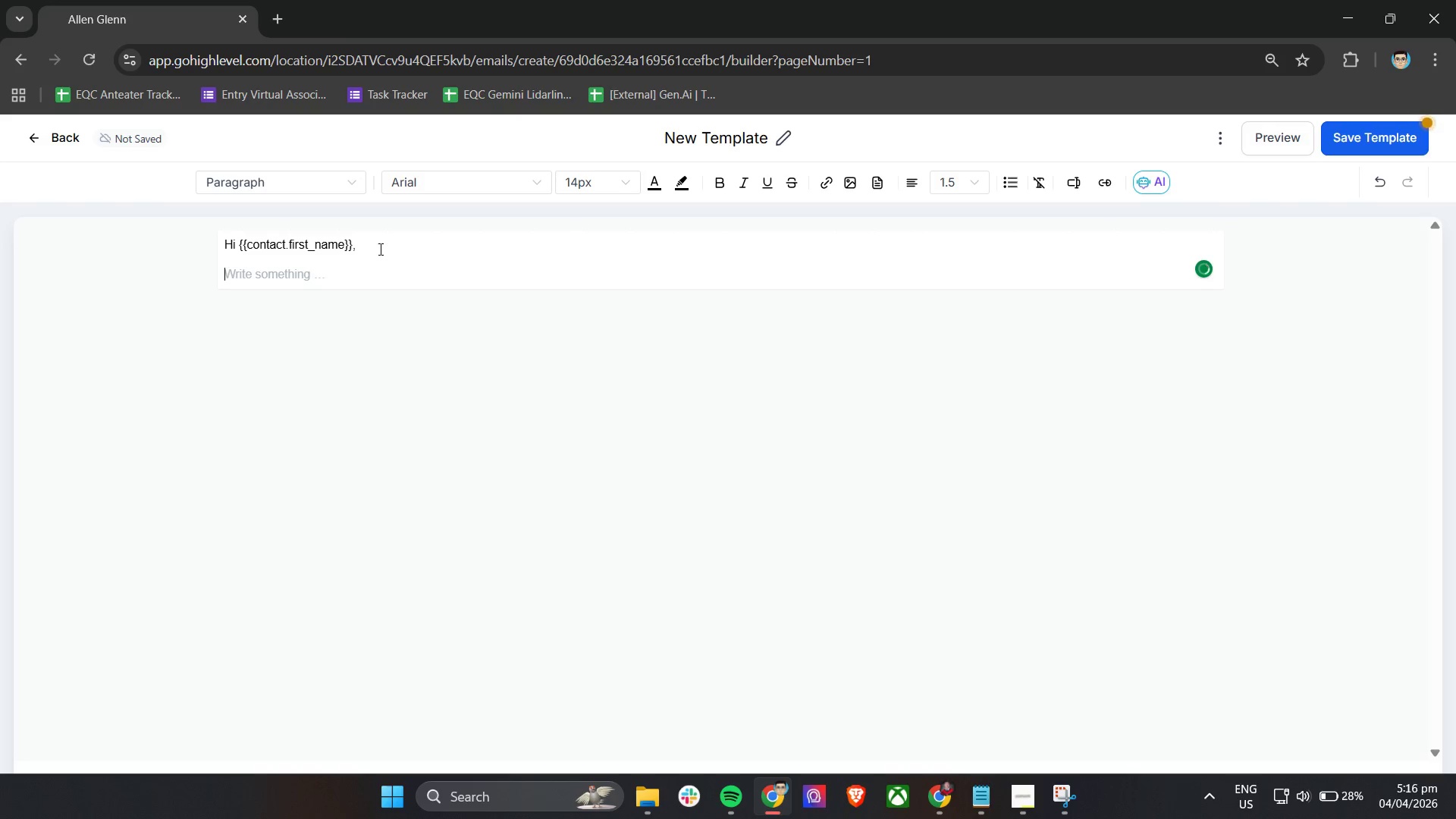 
type(If your classic car is siiting )
 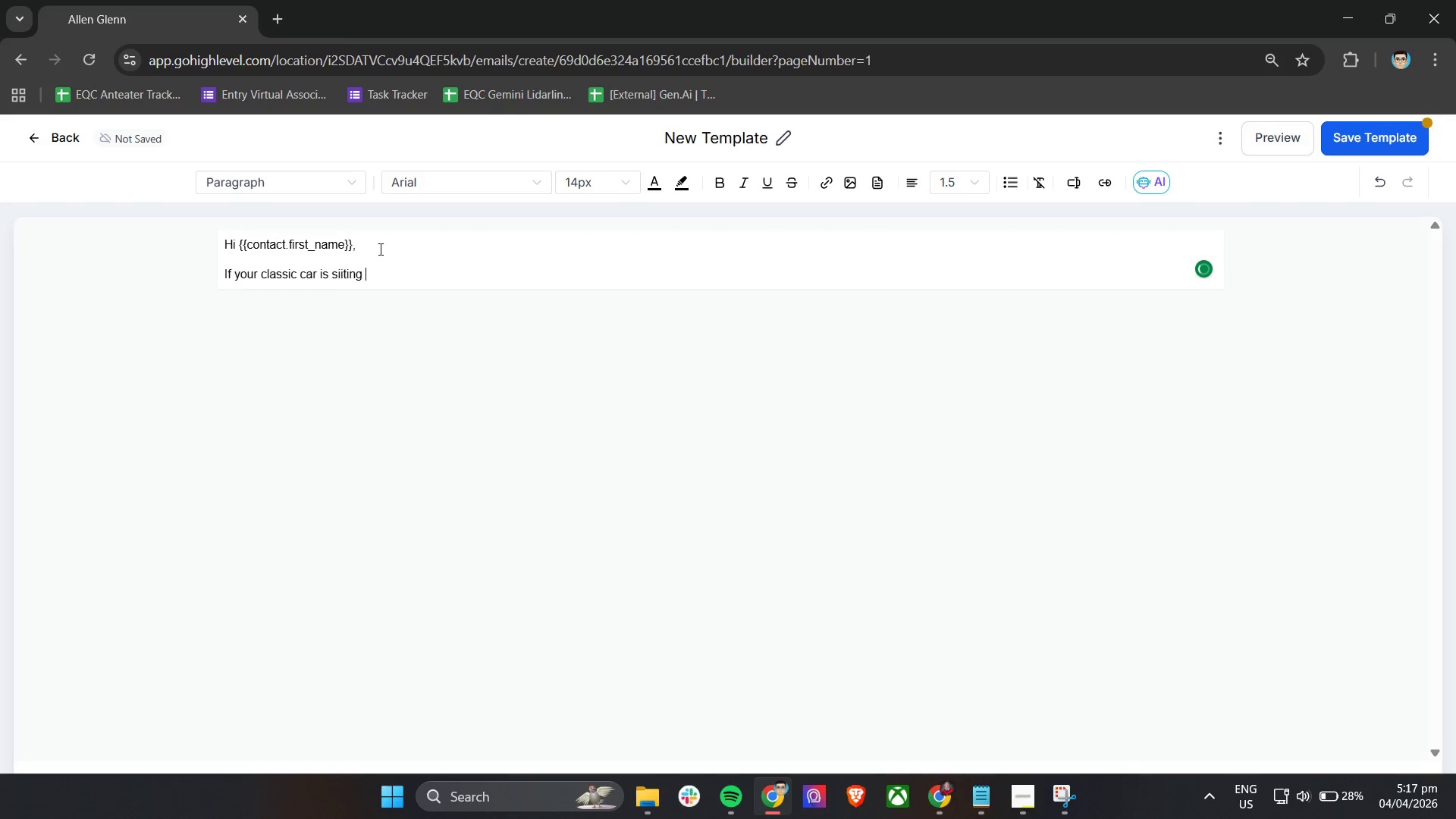 
key(Control+A)
 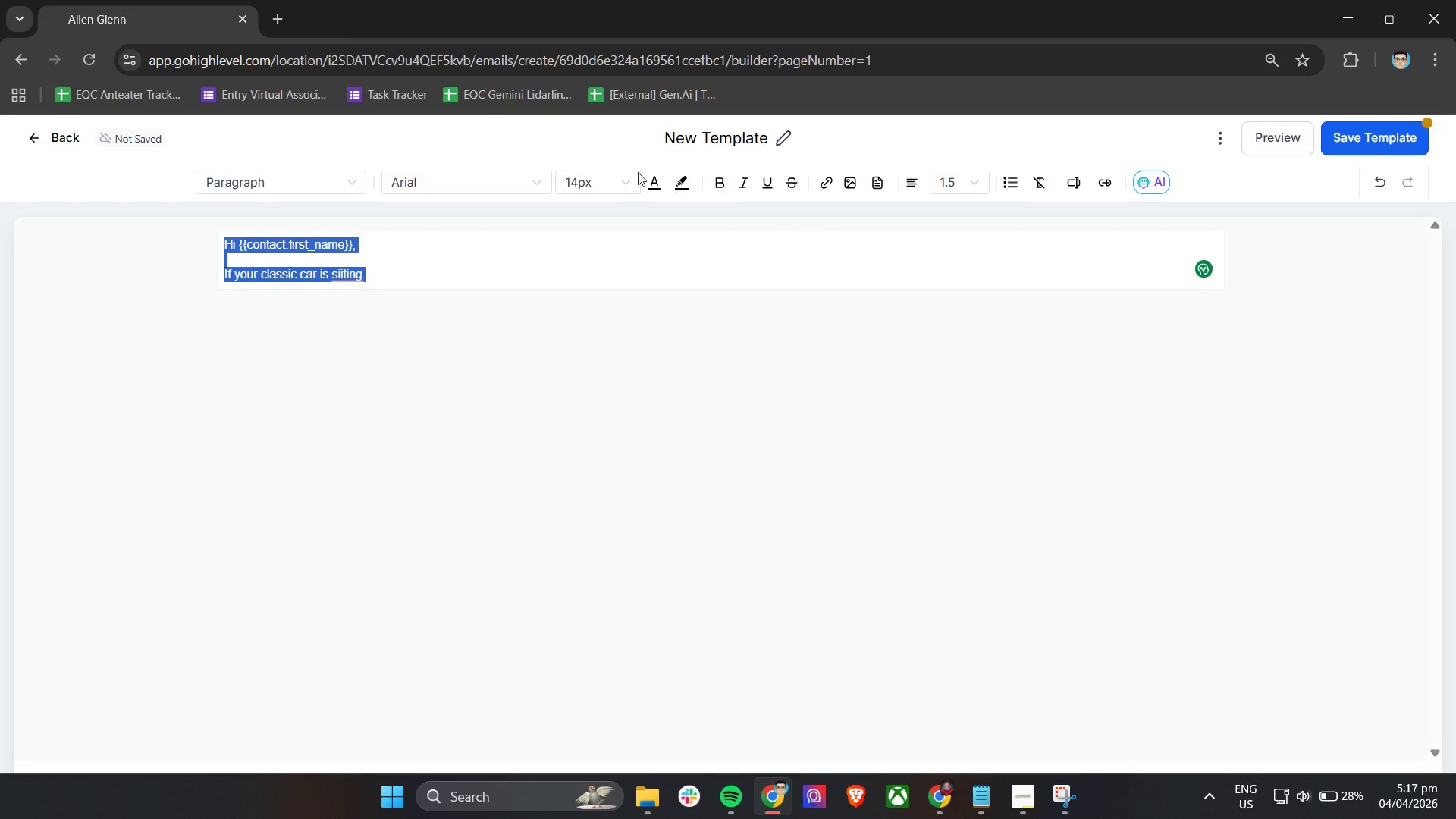 
left_click([619, 185])
 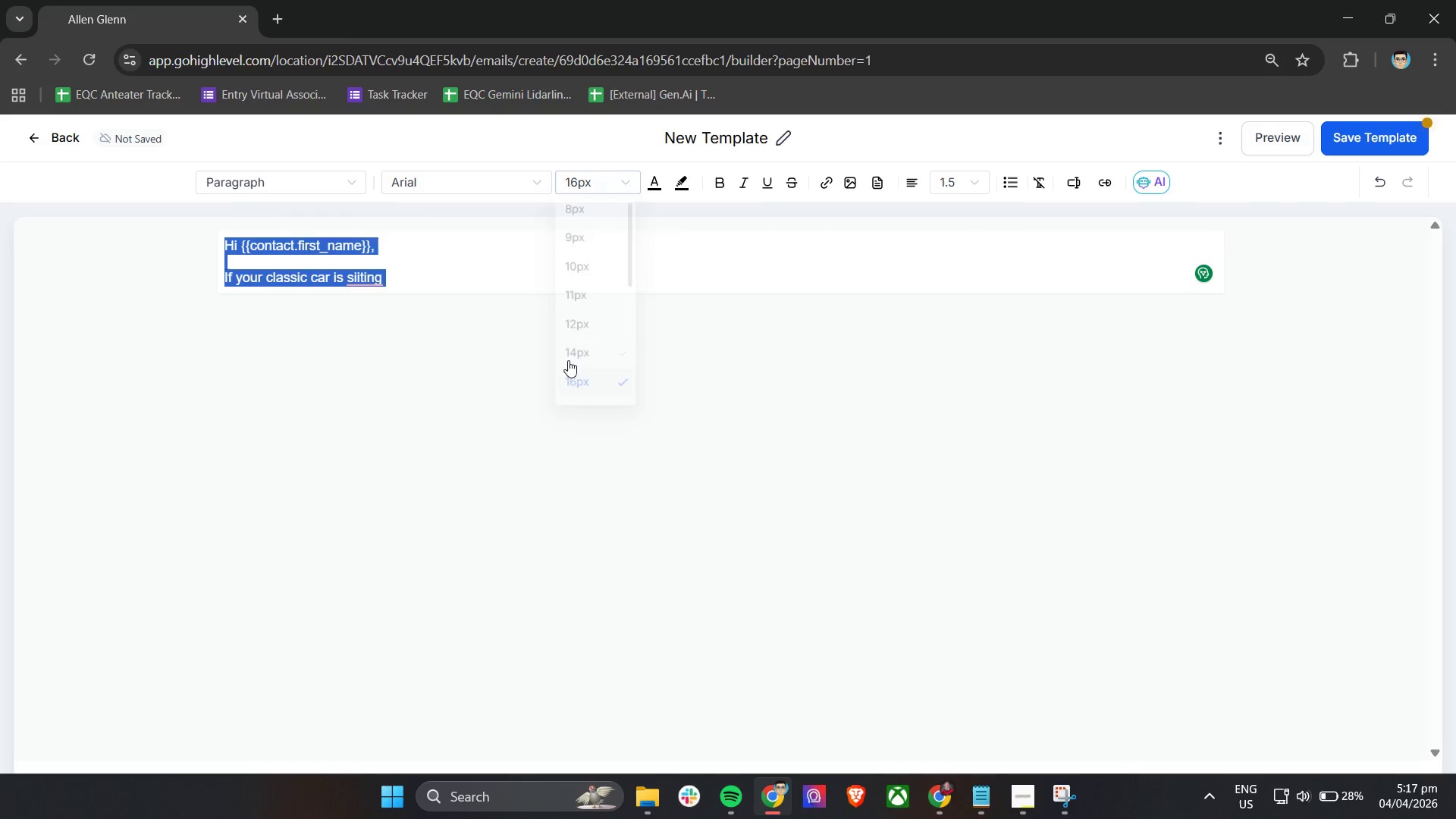 
left_click([472, 284])
 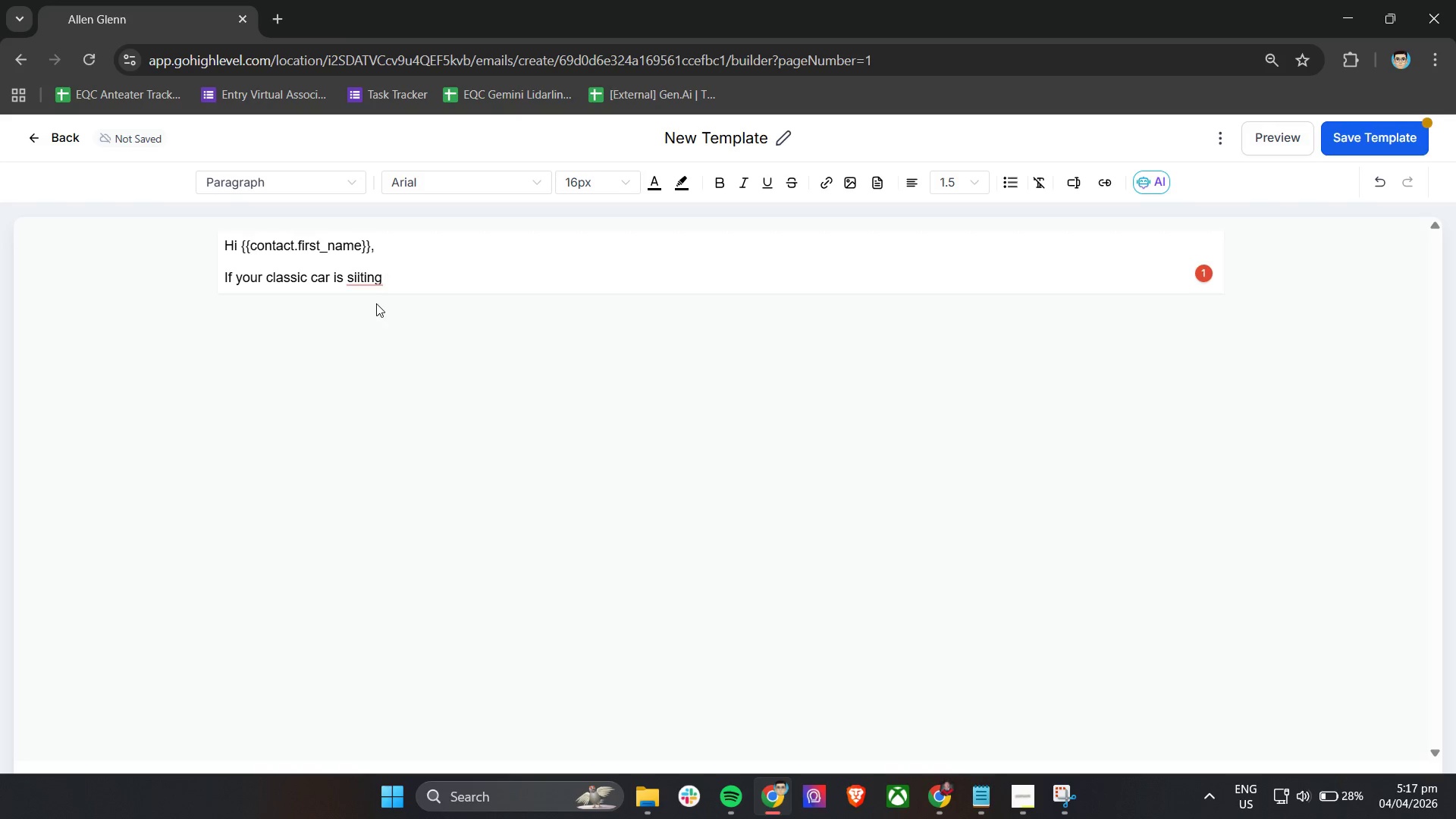 
left_click([359, 275])
 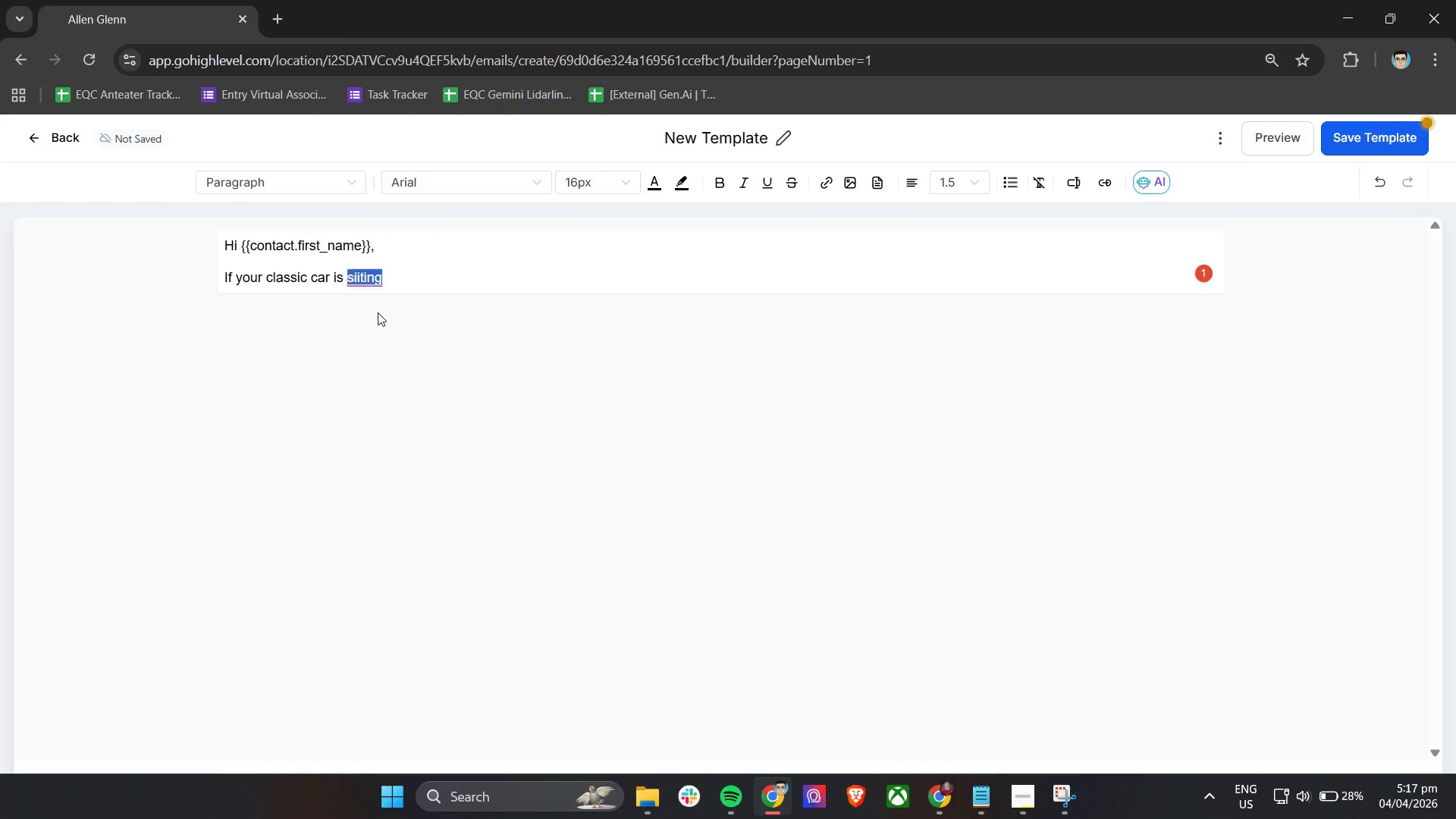 
double_click([424, 281])
 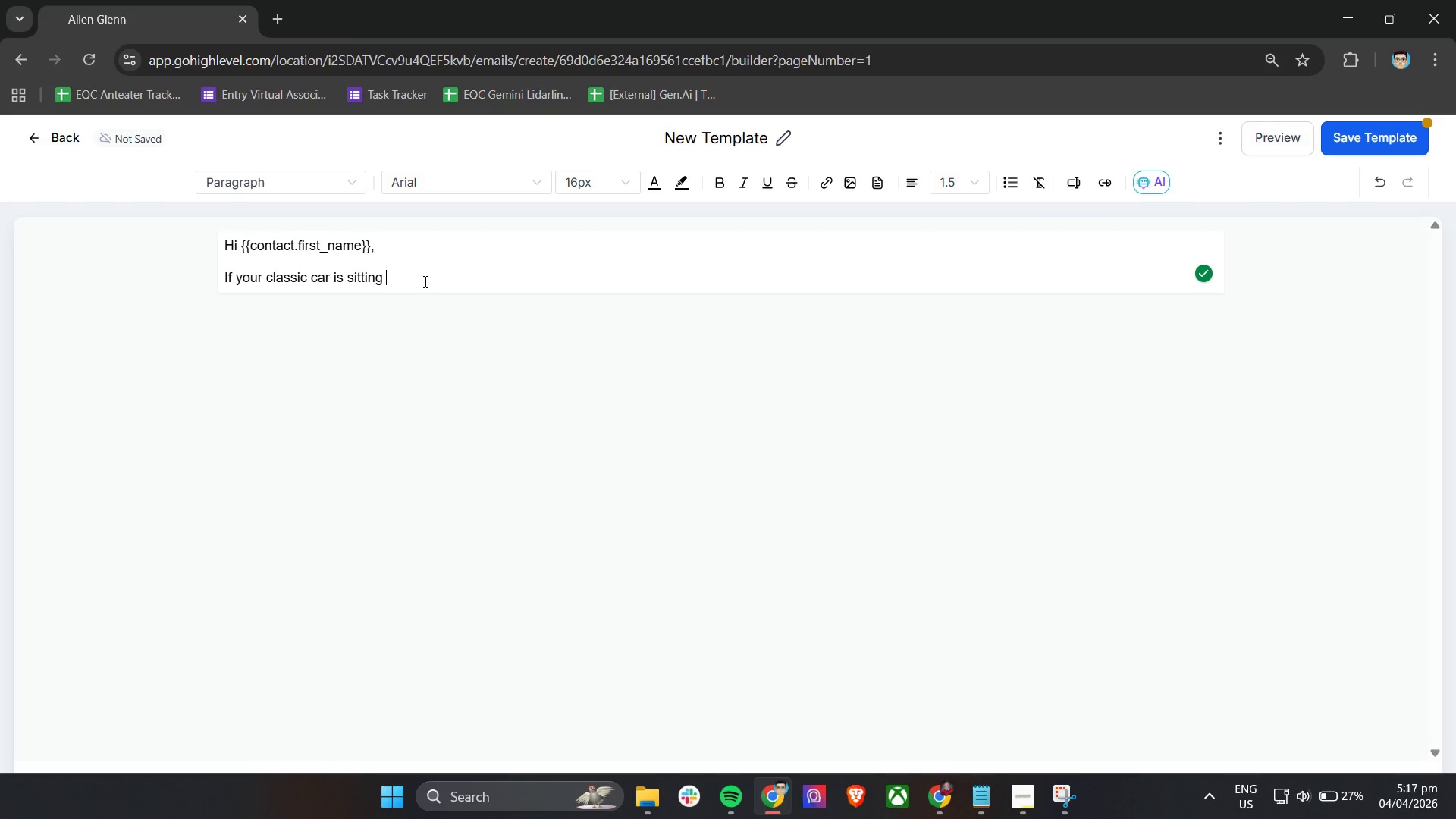 
type(through the winter with untreated fuel, you may be setting yourself up for one of the most common (and E)
key(Backspace)
type(expensive) spring )
key(Backspace)
type(time issues we see.)
 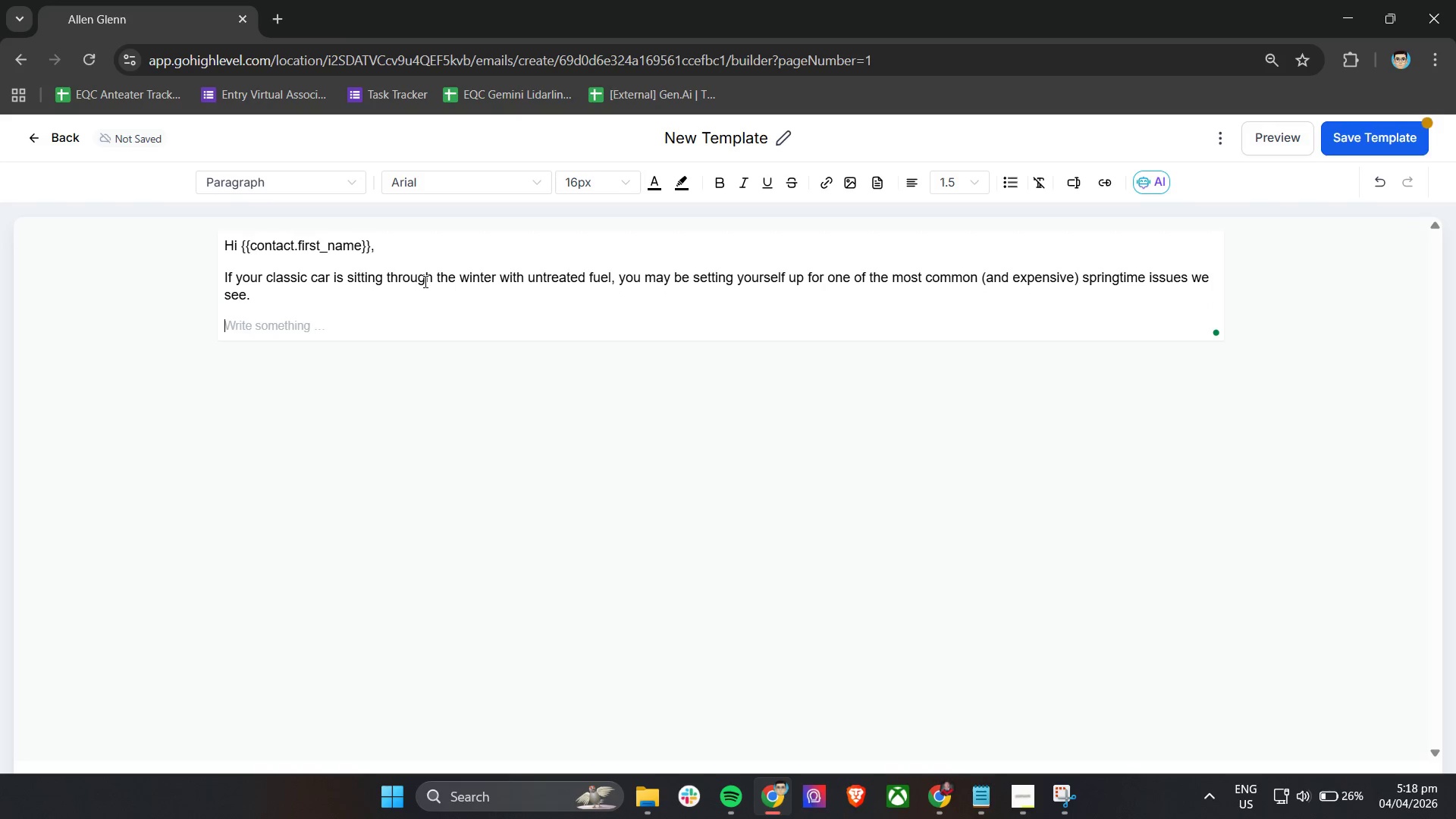 
 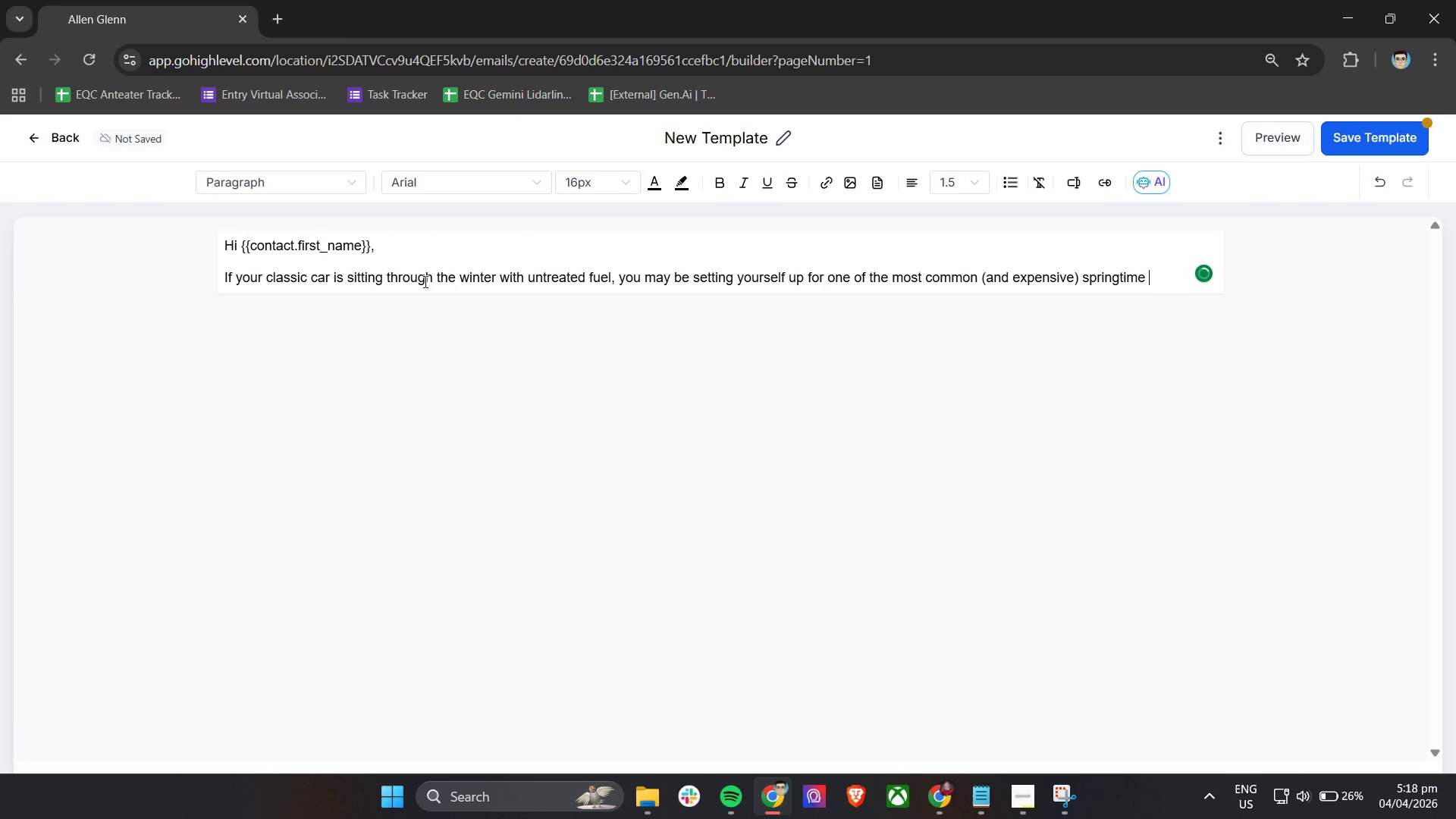 
key(Enter)
 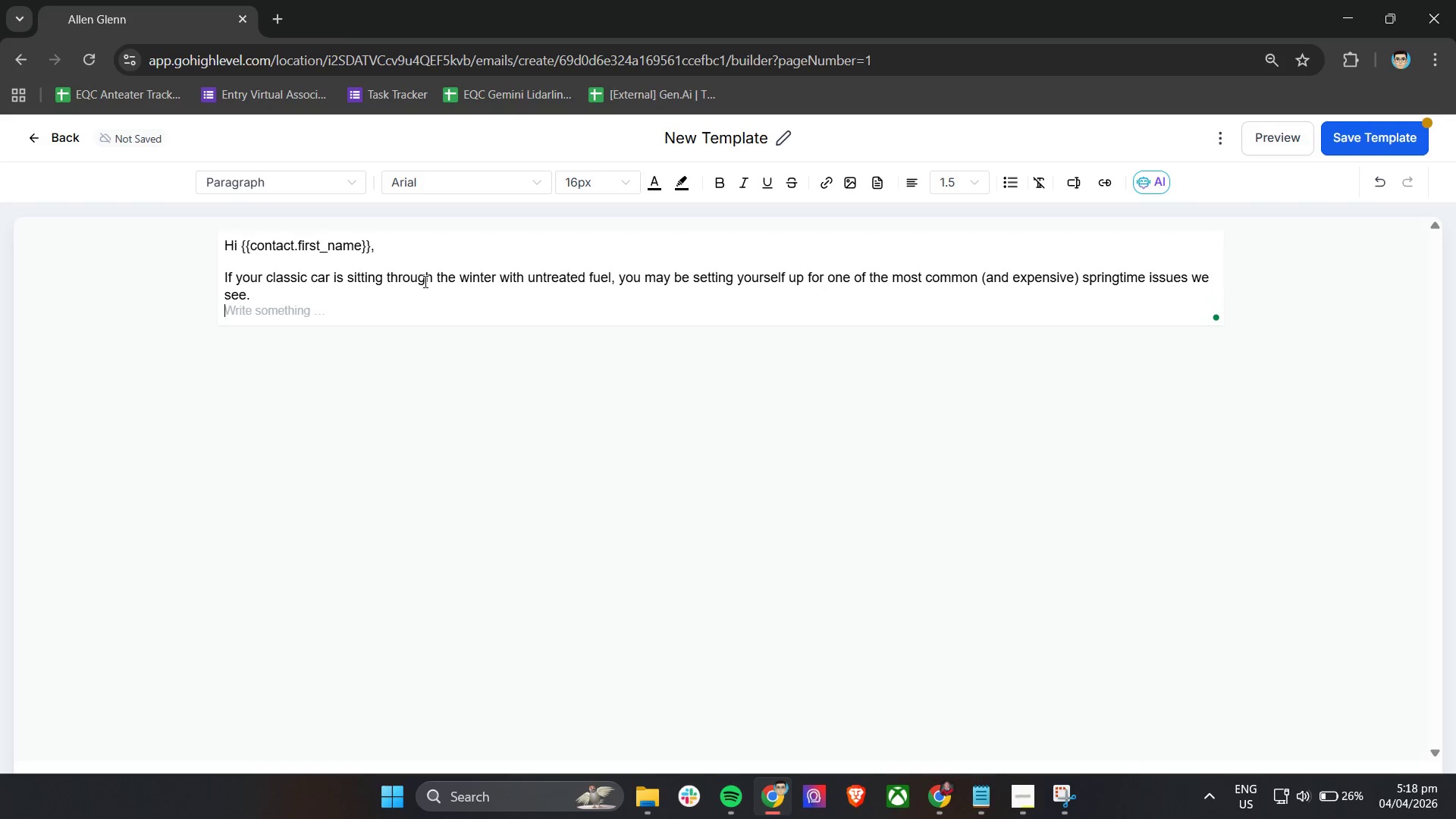 
key(Enter)
 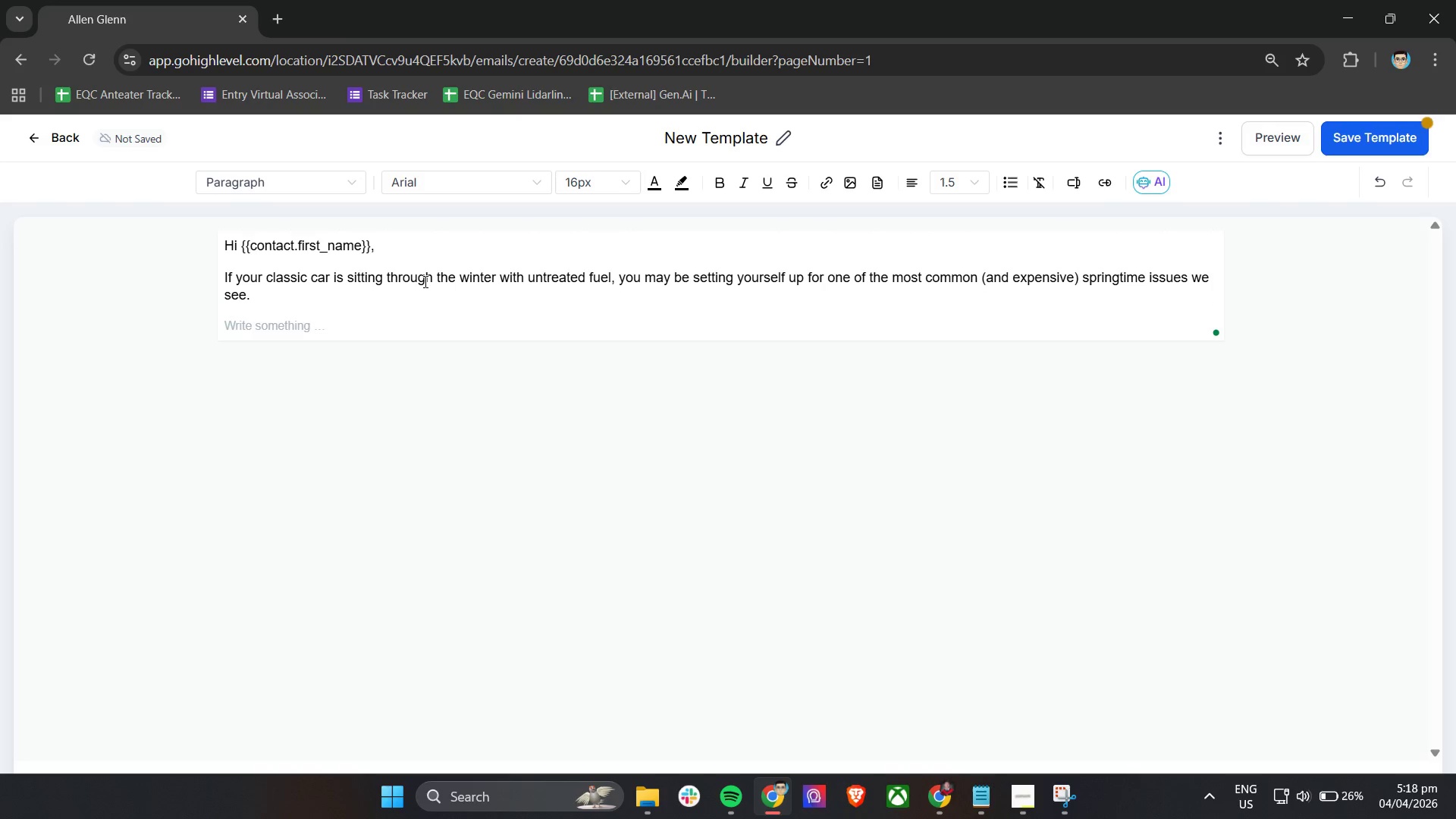 
type(Modern fuel blends-spe)
key(Backspace)
key(Backspace)
key(Backspace)
type(especially those)
 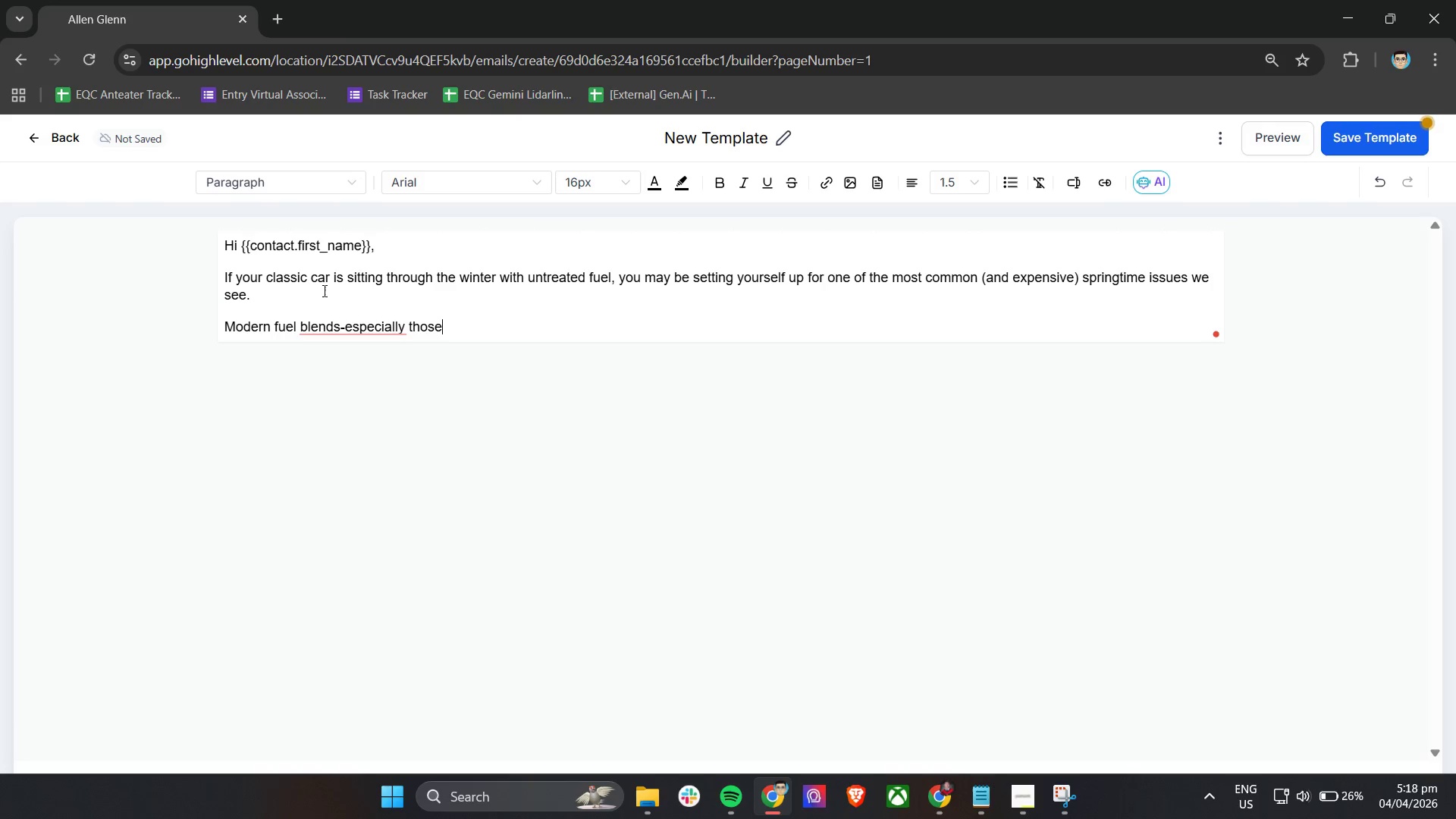 
left_click([345, 324])
 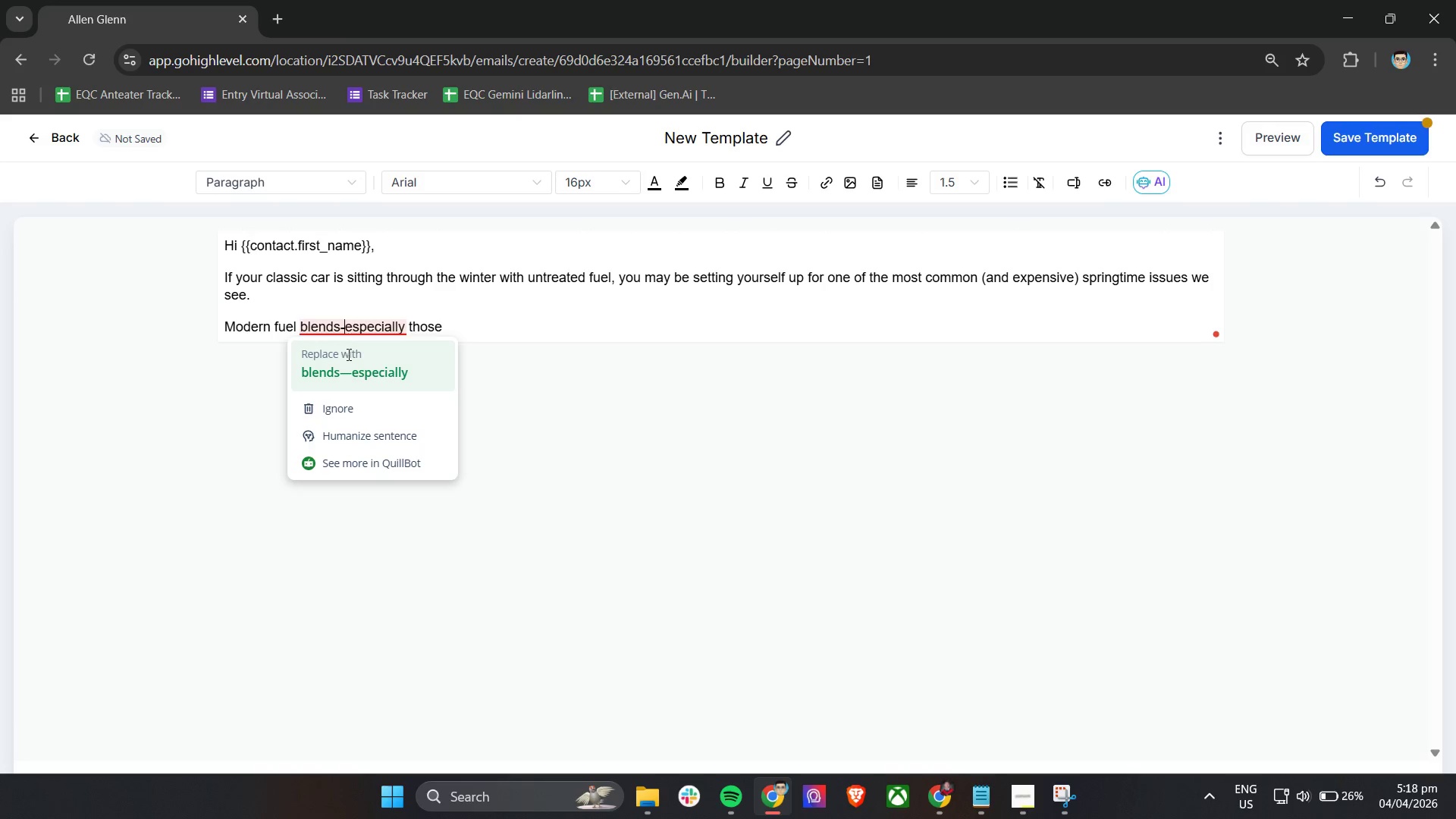 
left_click([350, 374])
 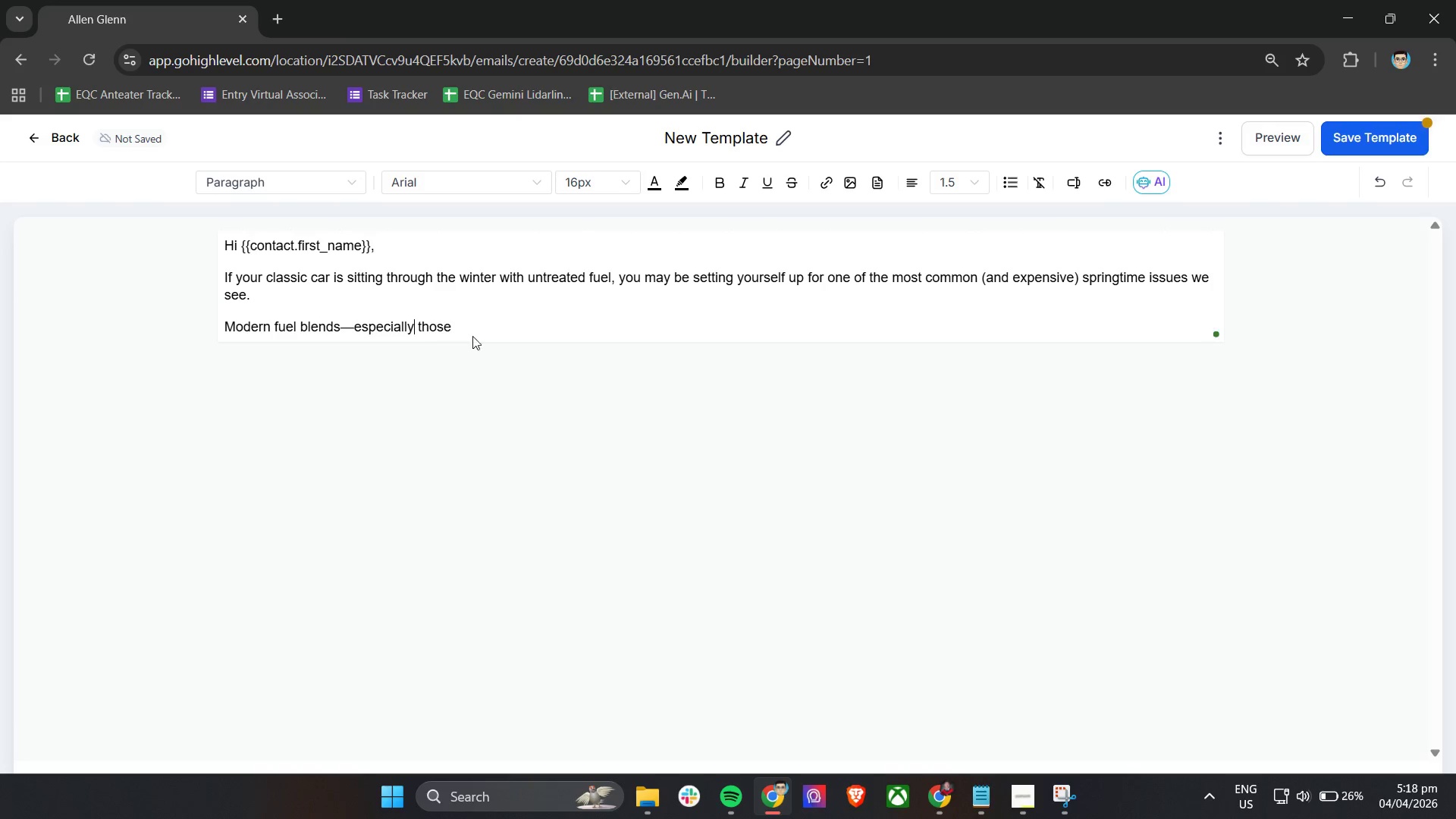 
left_click([483, 328])
 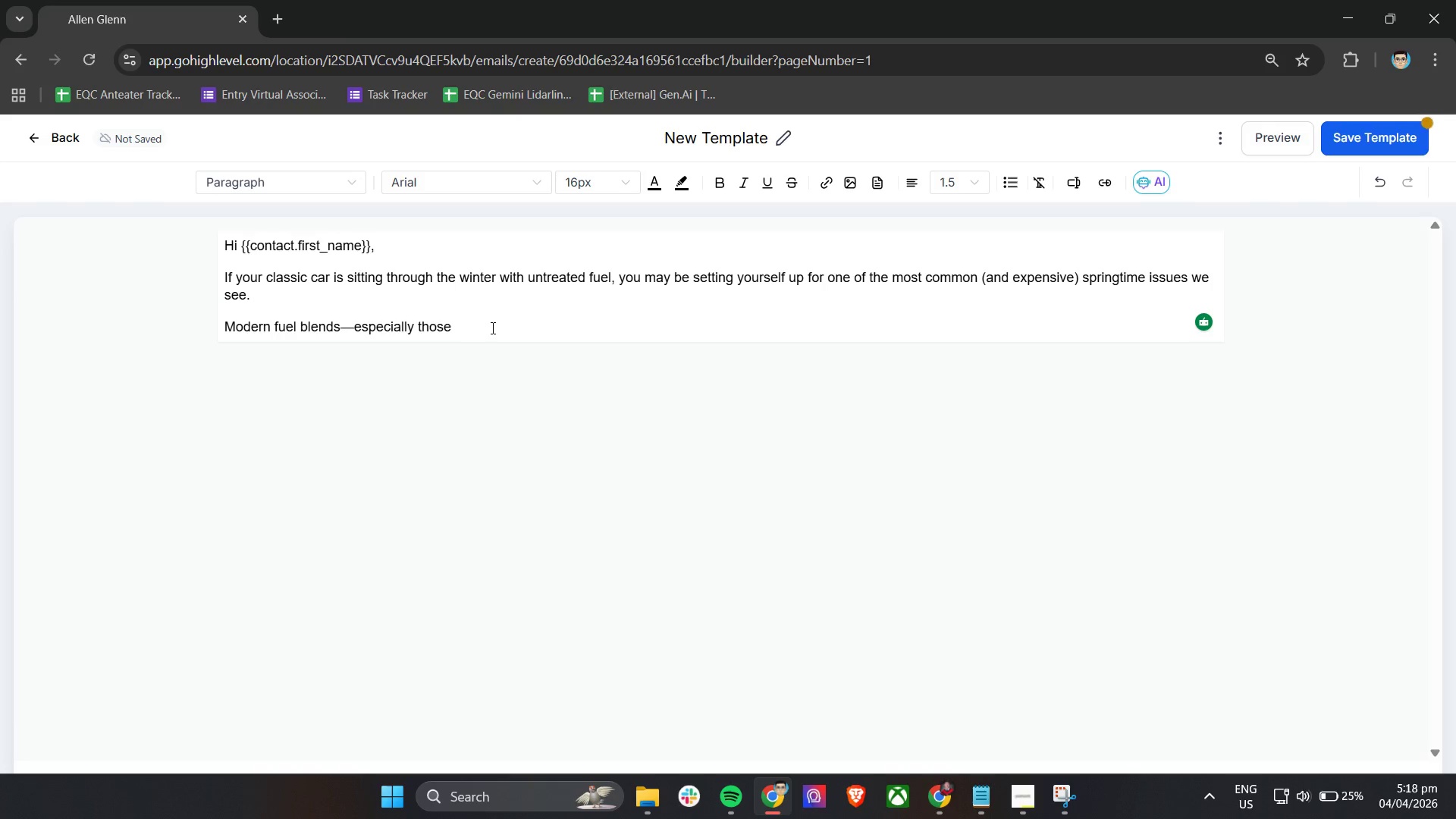 
wait(6.83)
 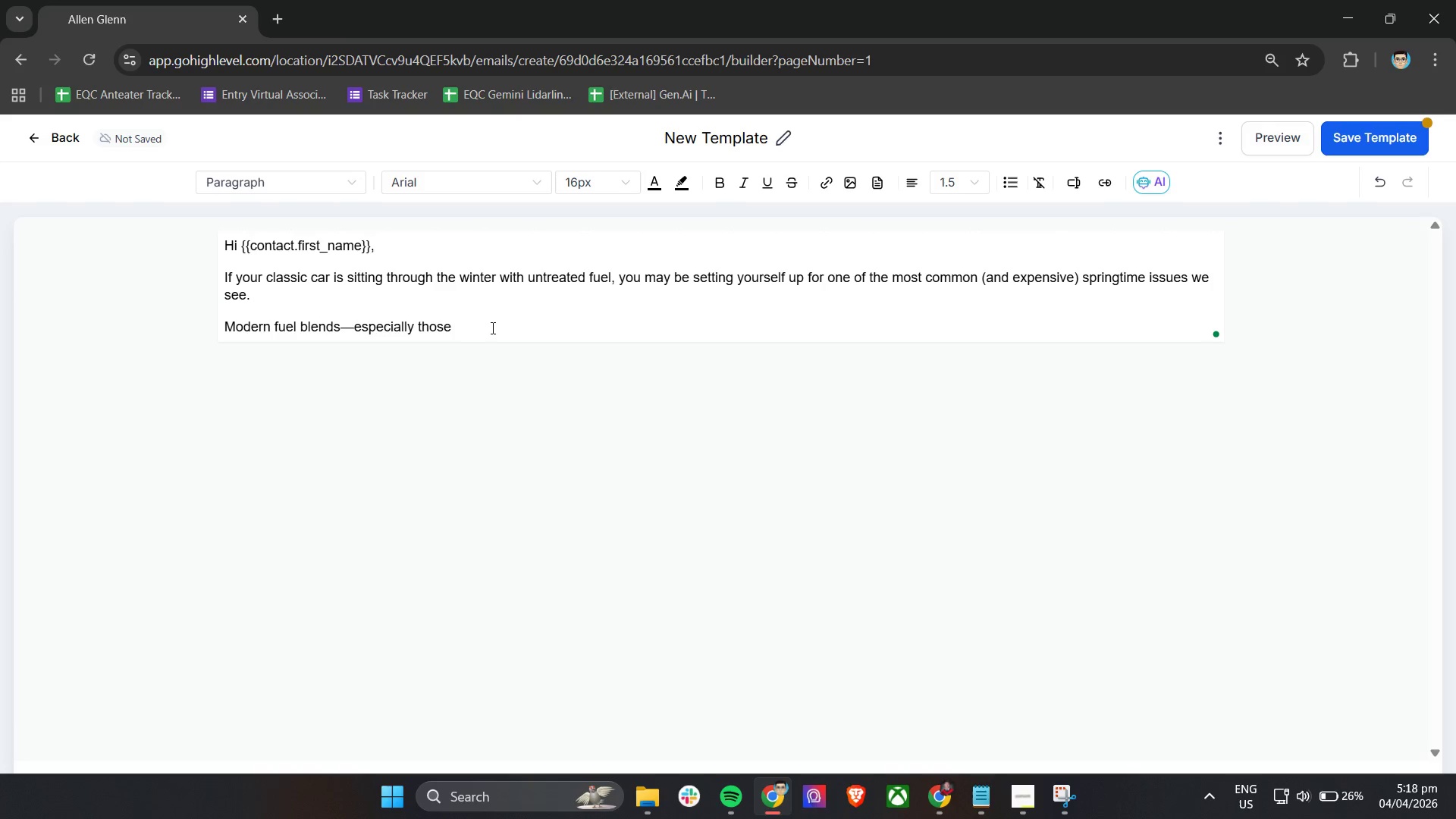 
type( containing ethanol- )
key(Backspace)
type(start breaking down)
 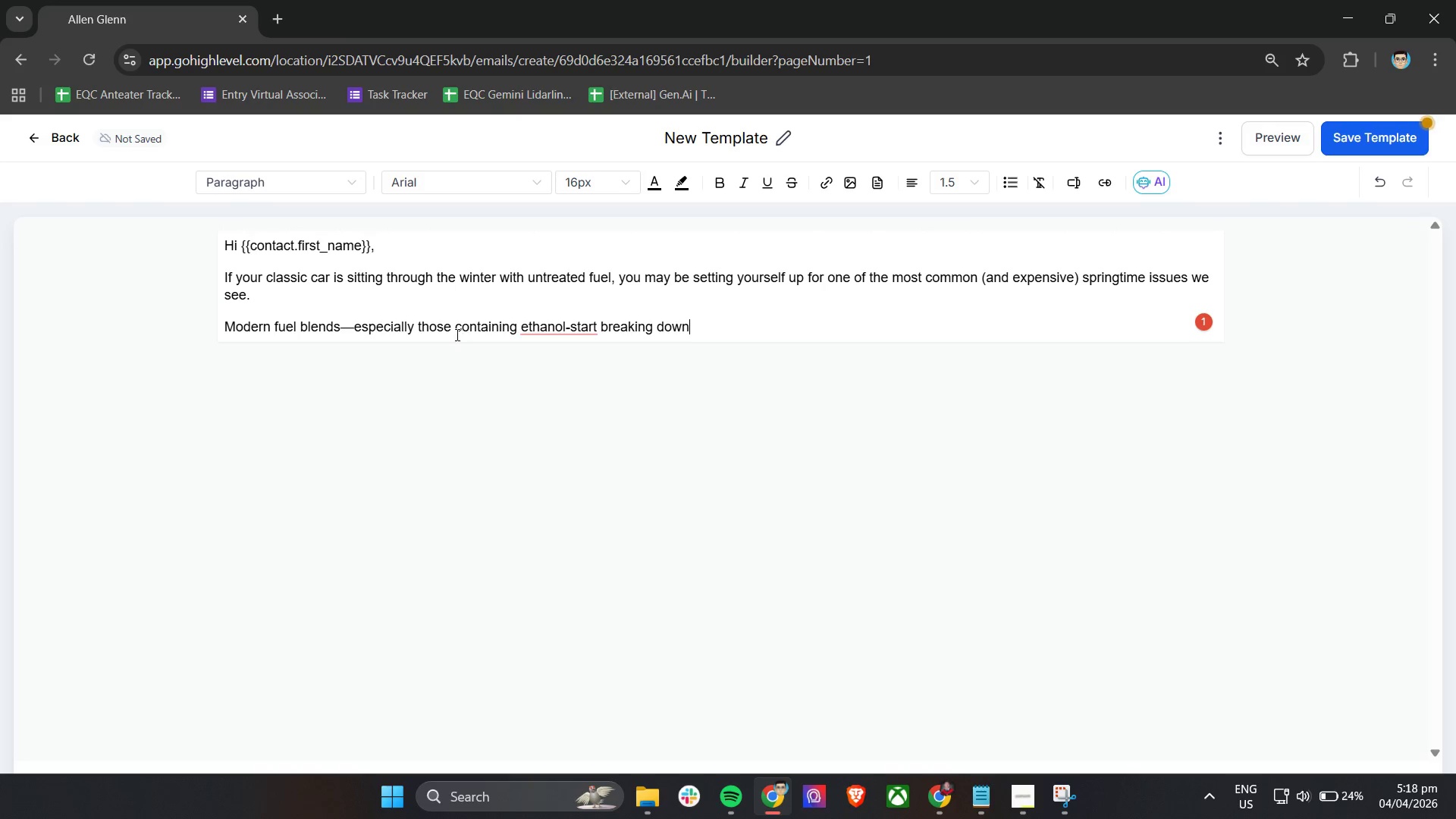 
left_click([552, 325])
 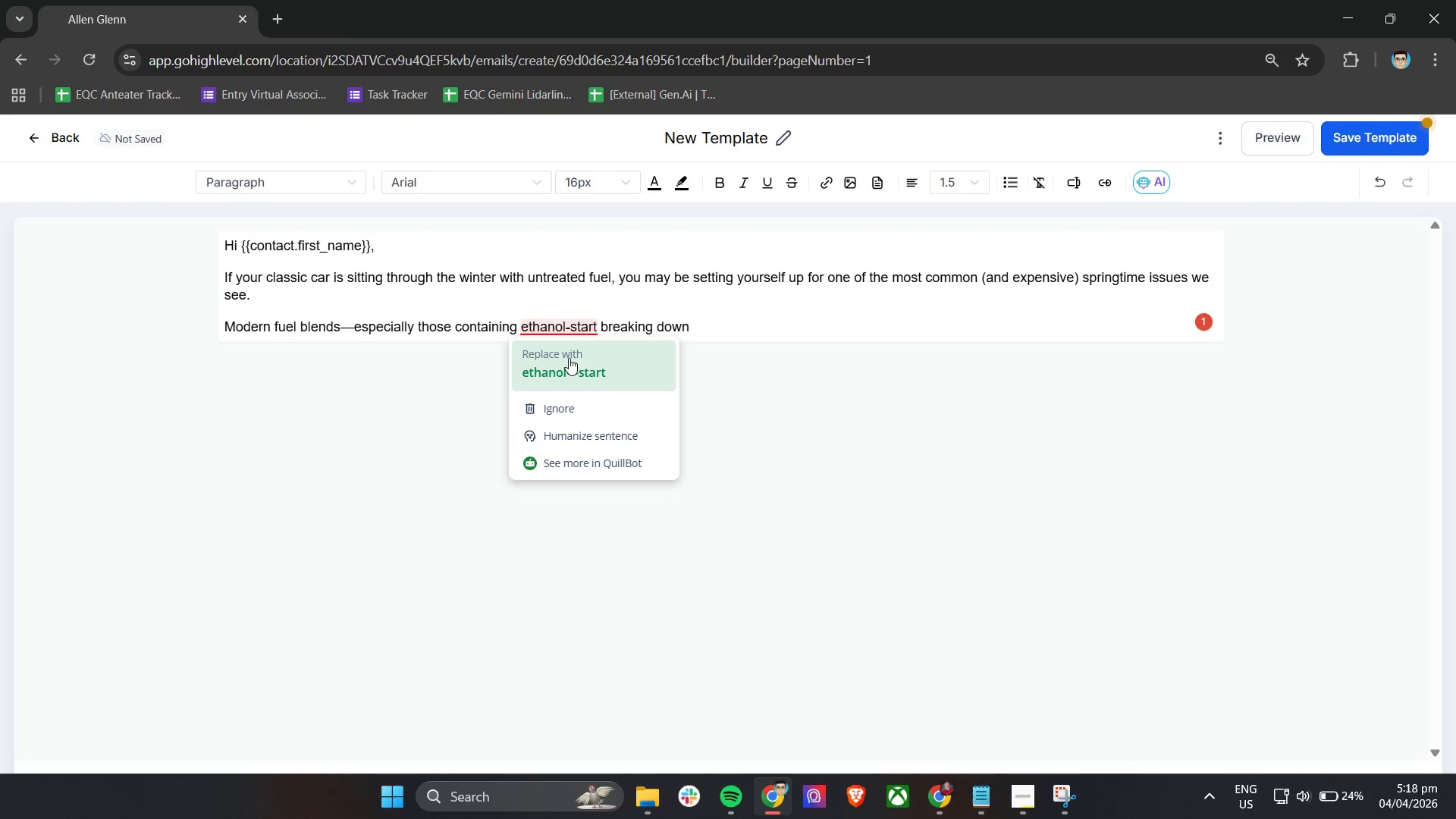 
left_click([569, 362])
 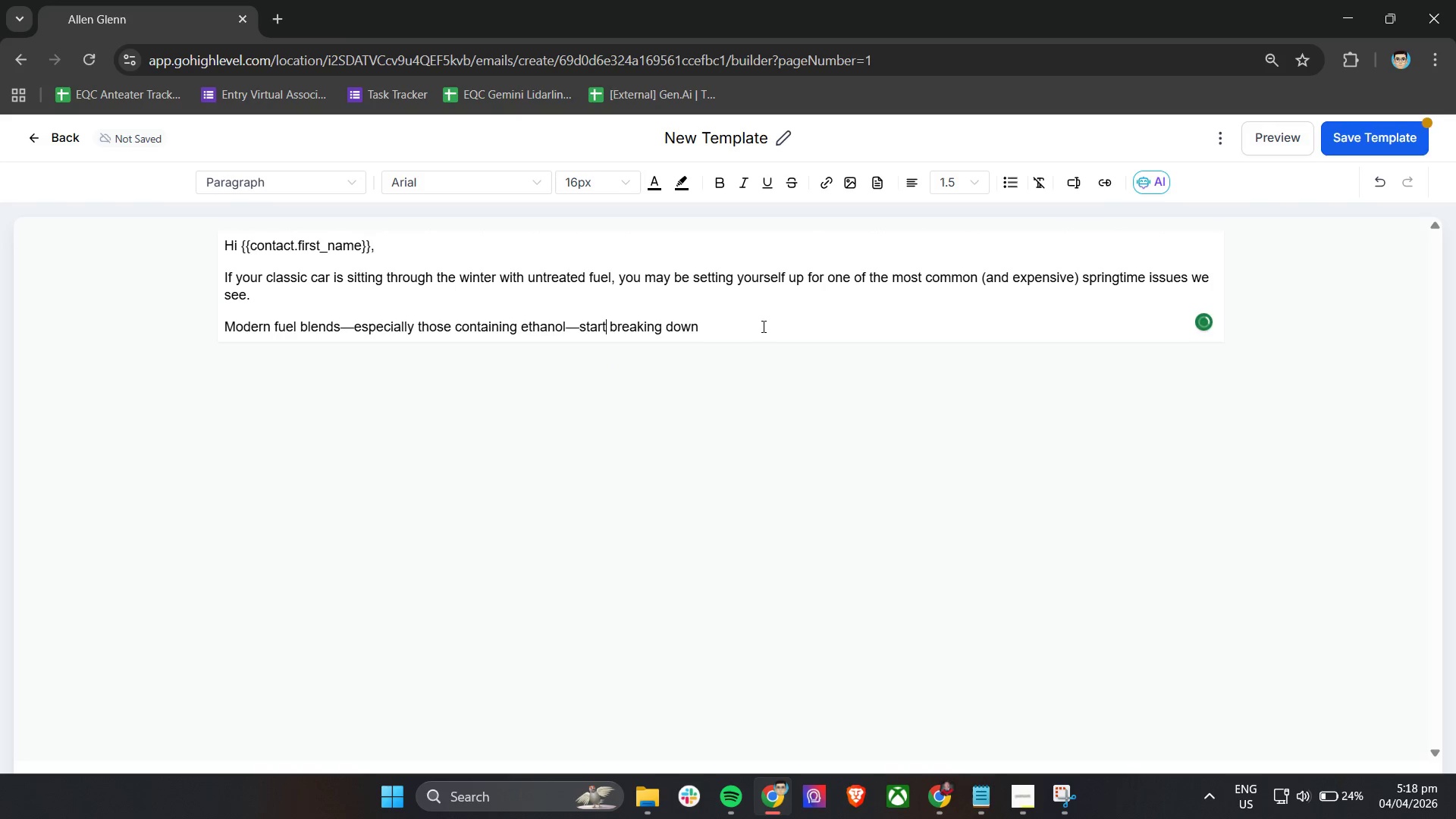 
left_click([762, 325])
 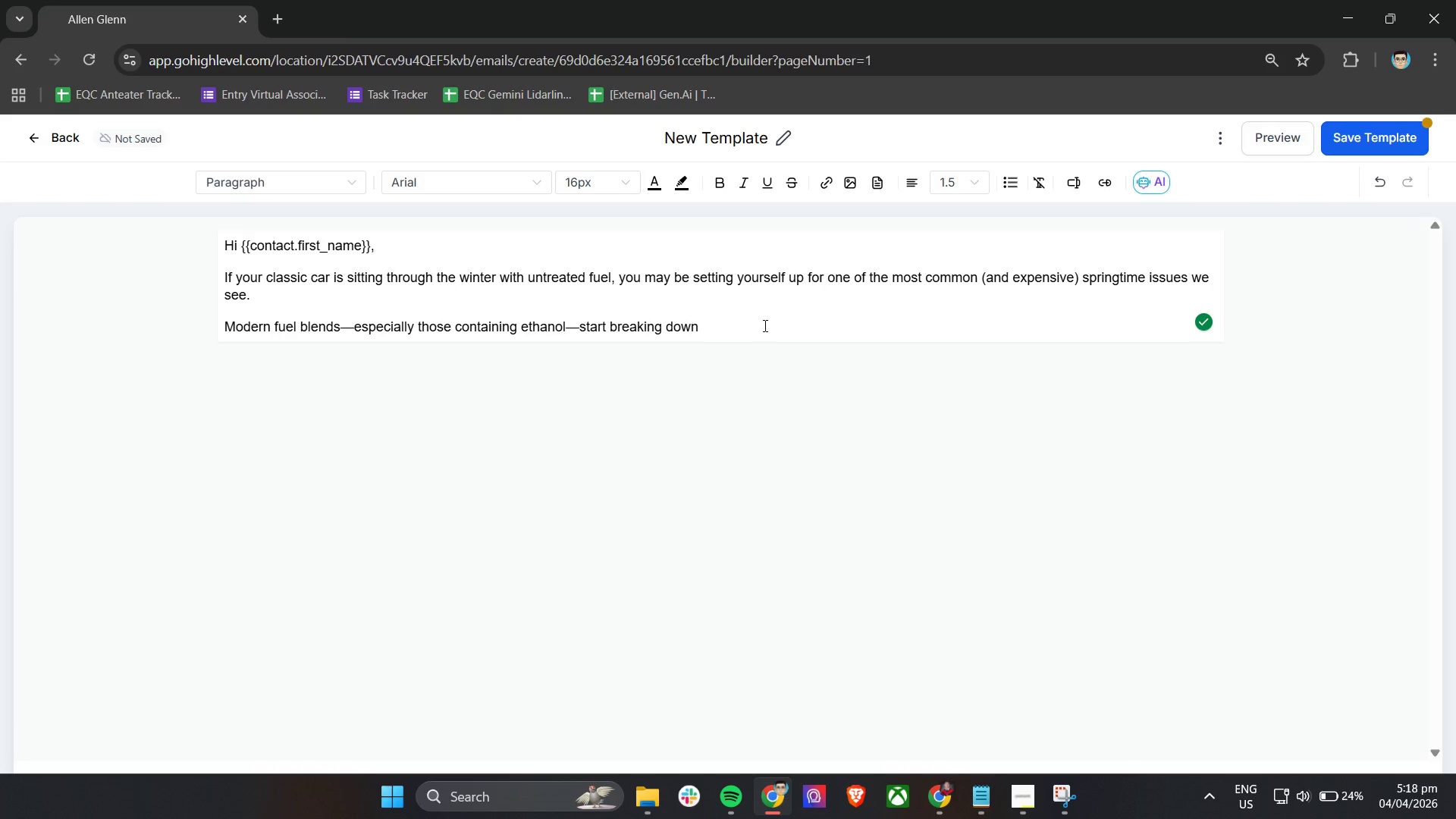 
type( in as little as 30 days. In vintage fuel systems, h)
key(Backspace)
type( )
key(Backspace)
type(this leads to varnish buildup, clogged carburetors, and corrosion inside fuel lines.)
 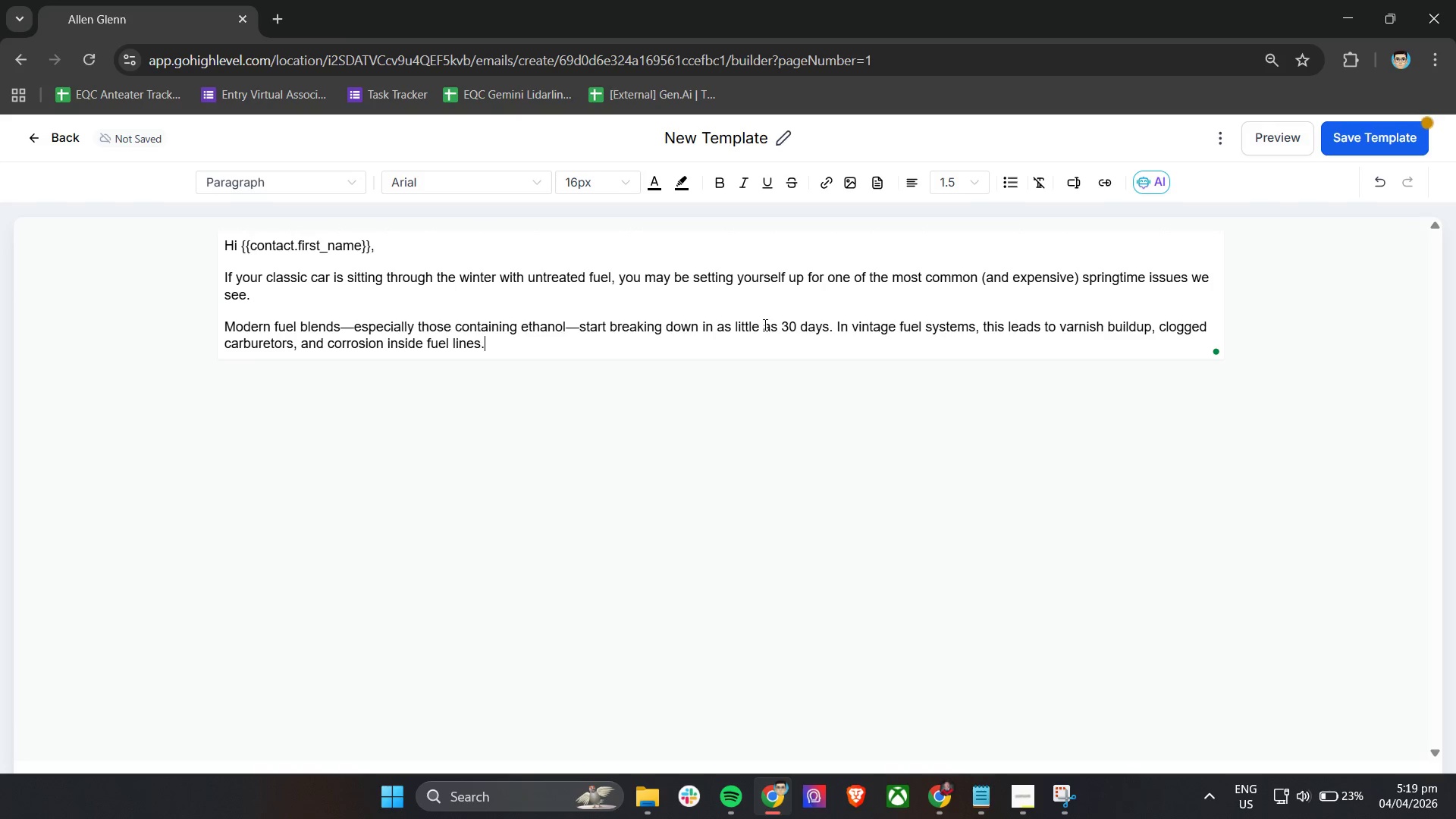 
key(Enter)
 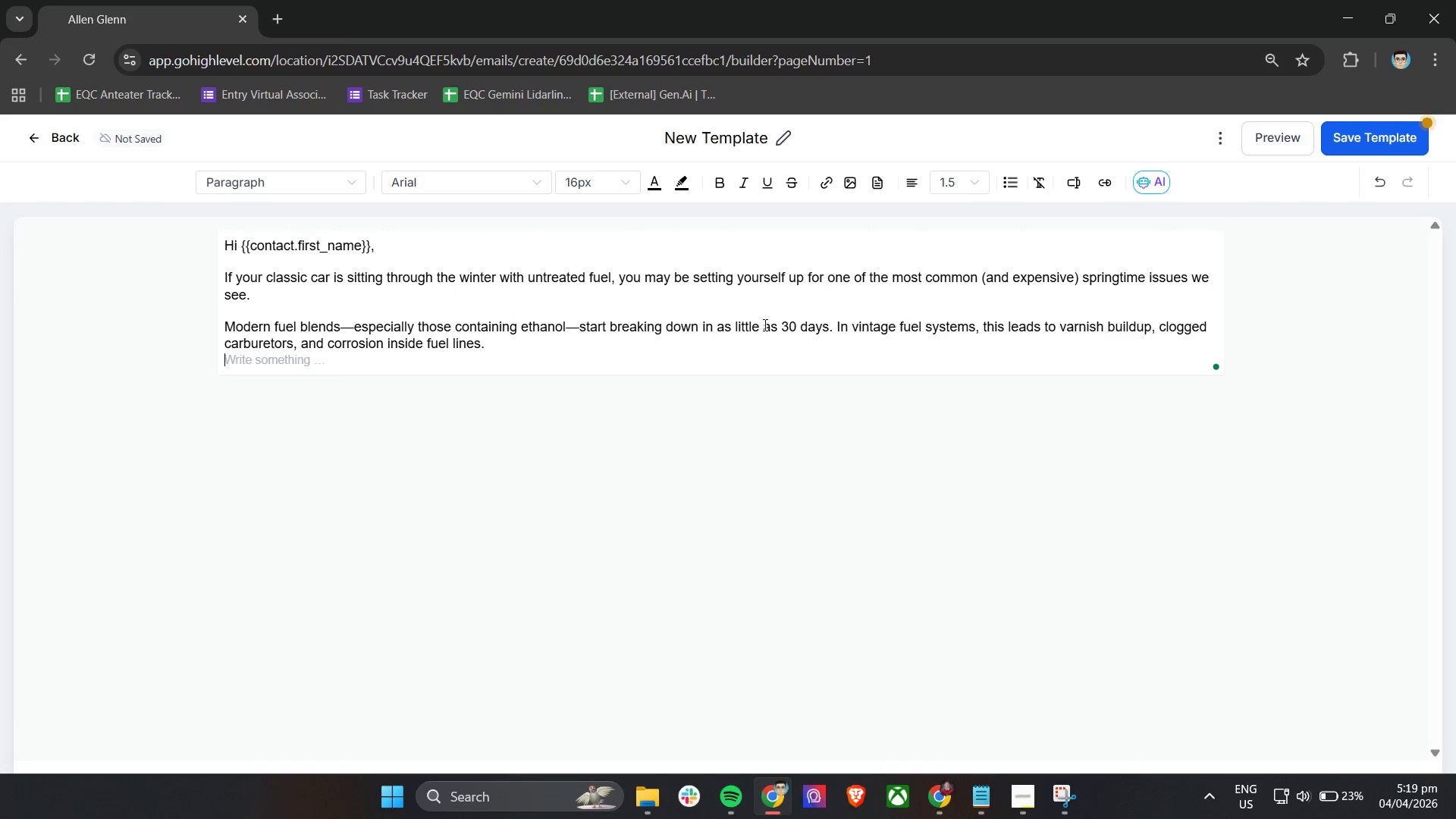 
key(Enter)
 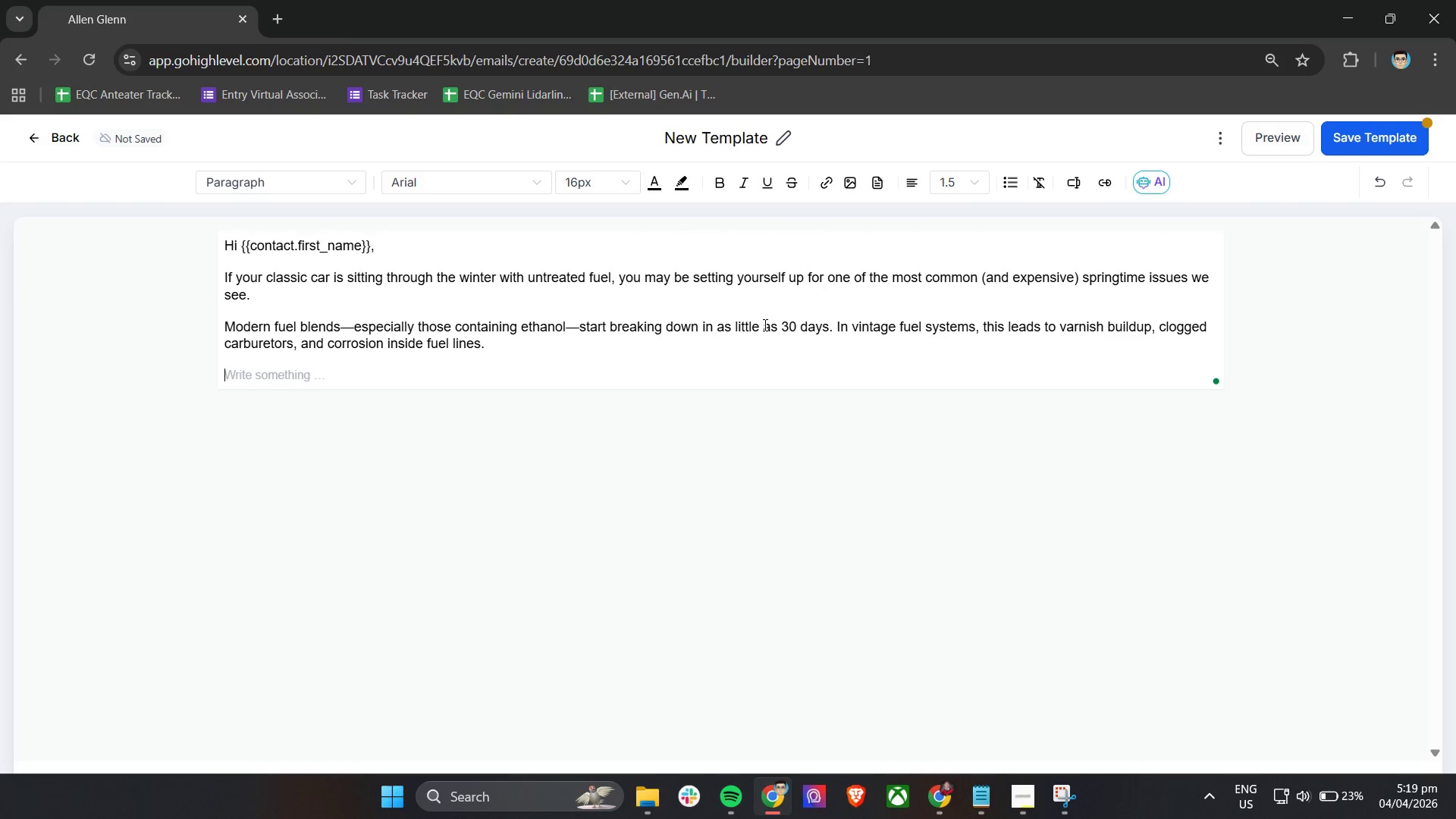 
hold_key(key=ShiftLeft, duration=1.5)
 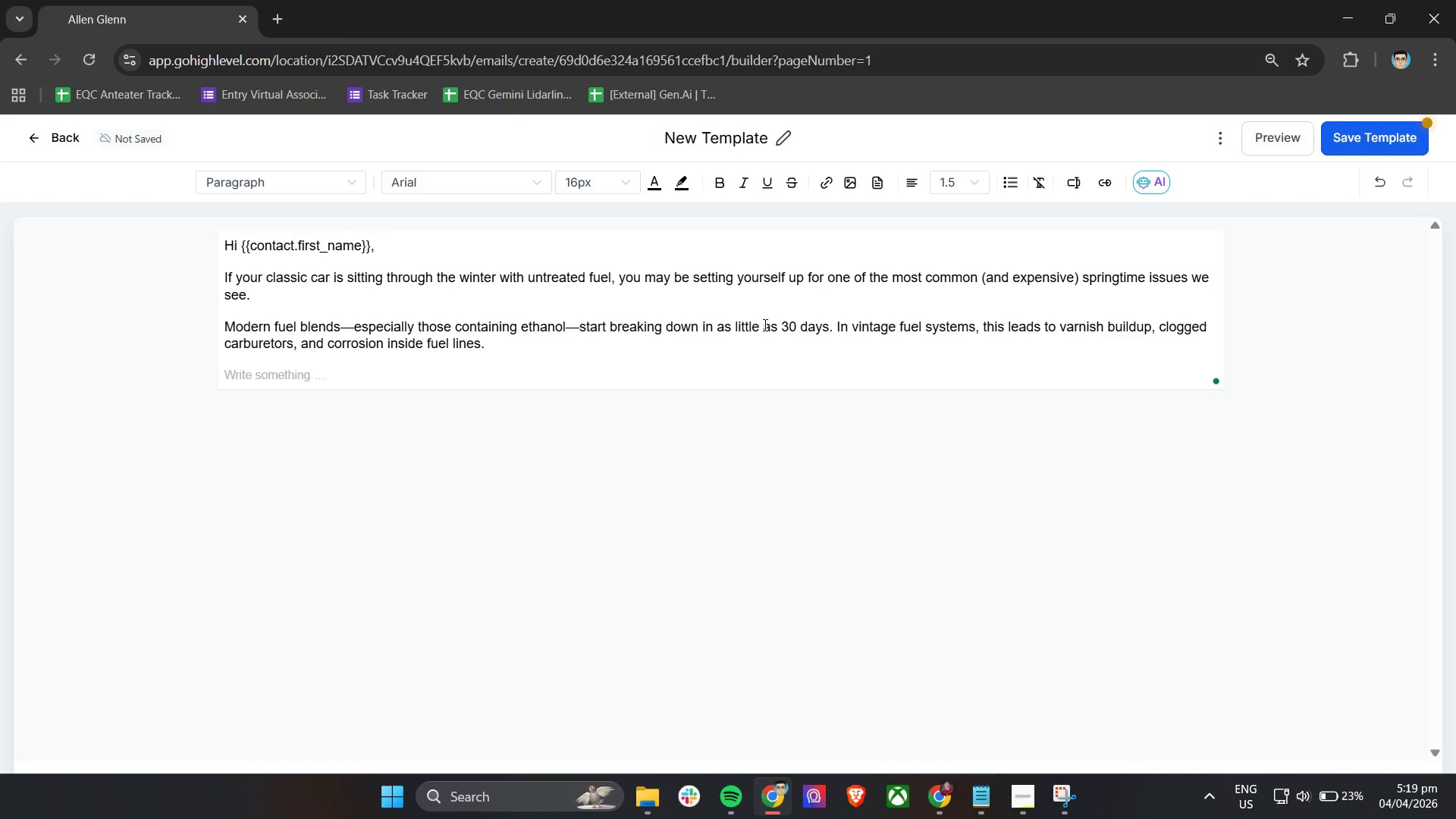 
key(Shift+ShiftLeft)
 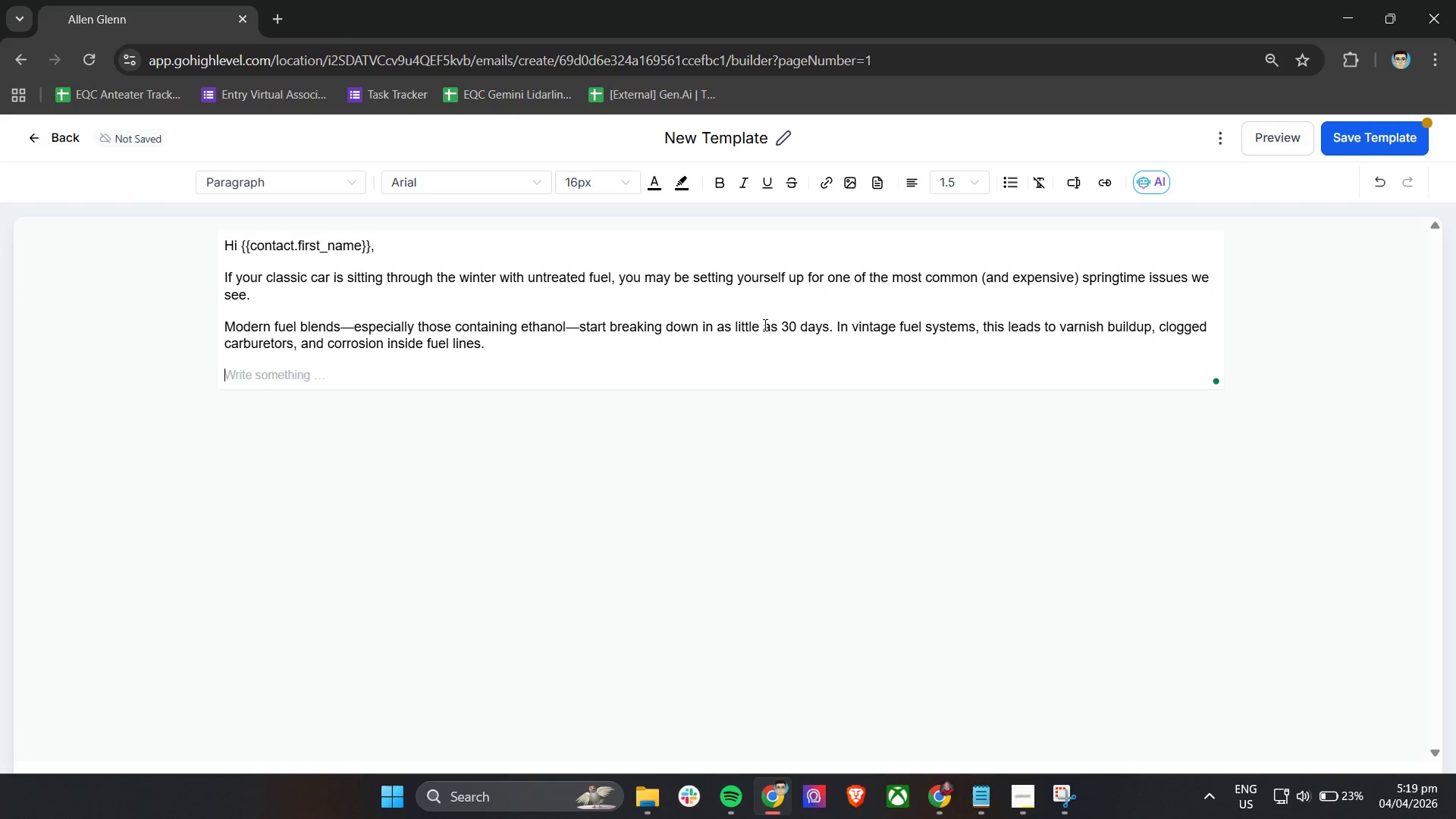 
key(Shift+ShiftLeft)
 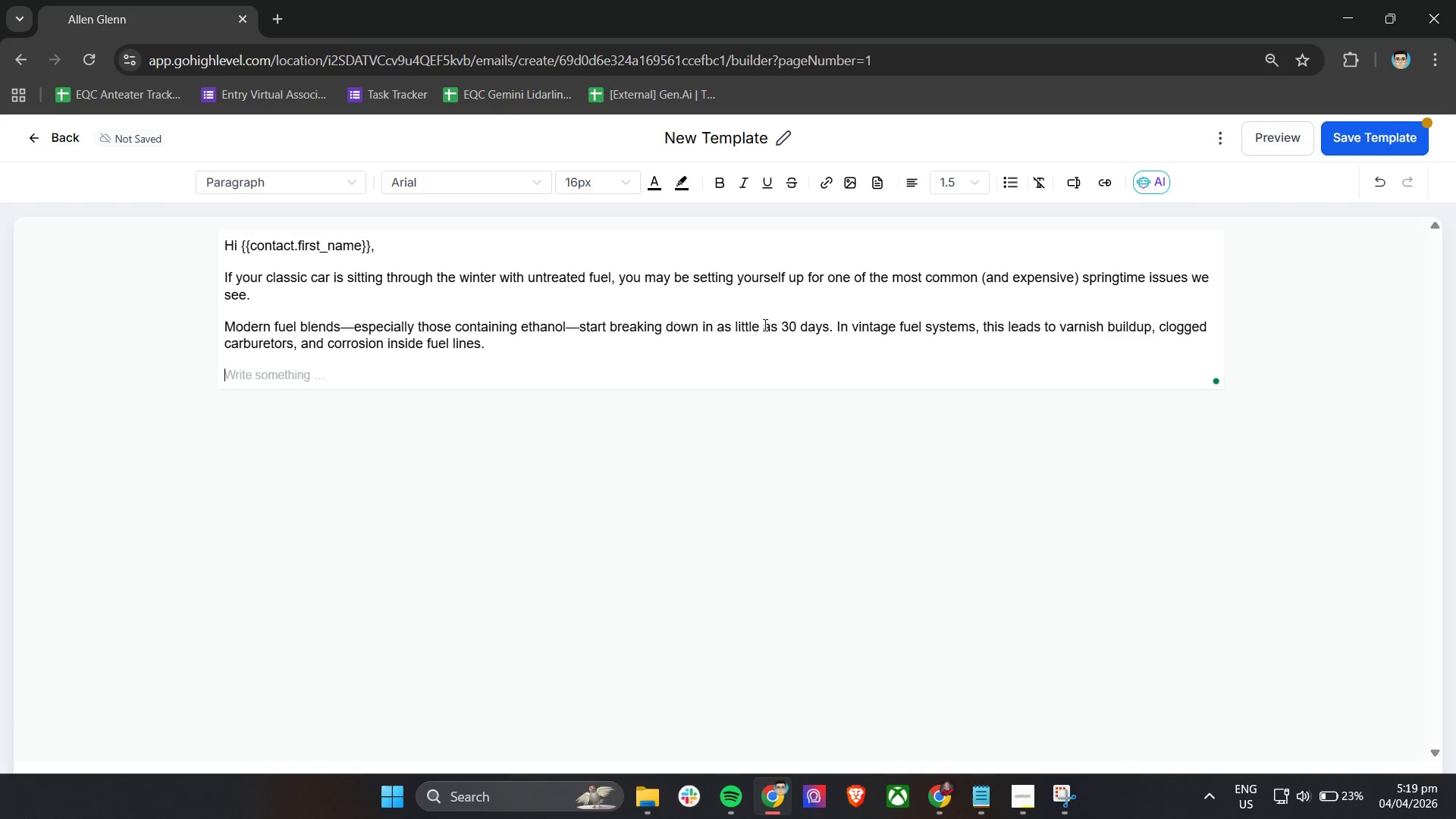 
key(Shift+ShiftLeft)
 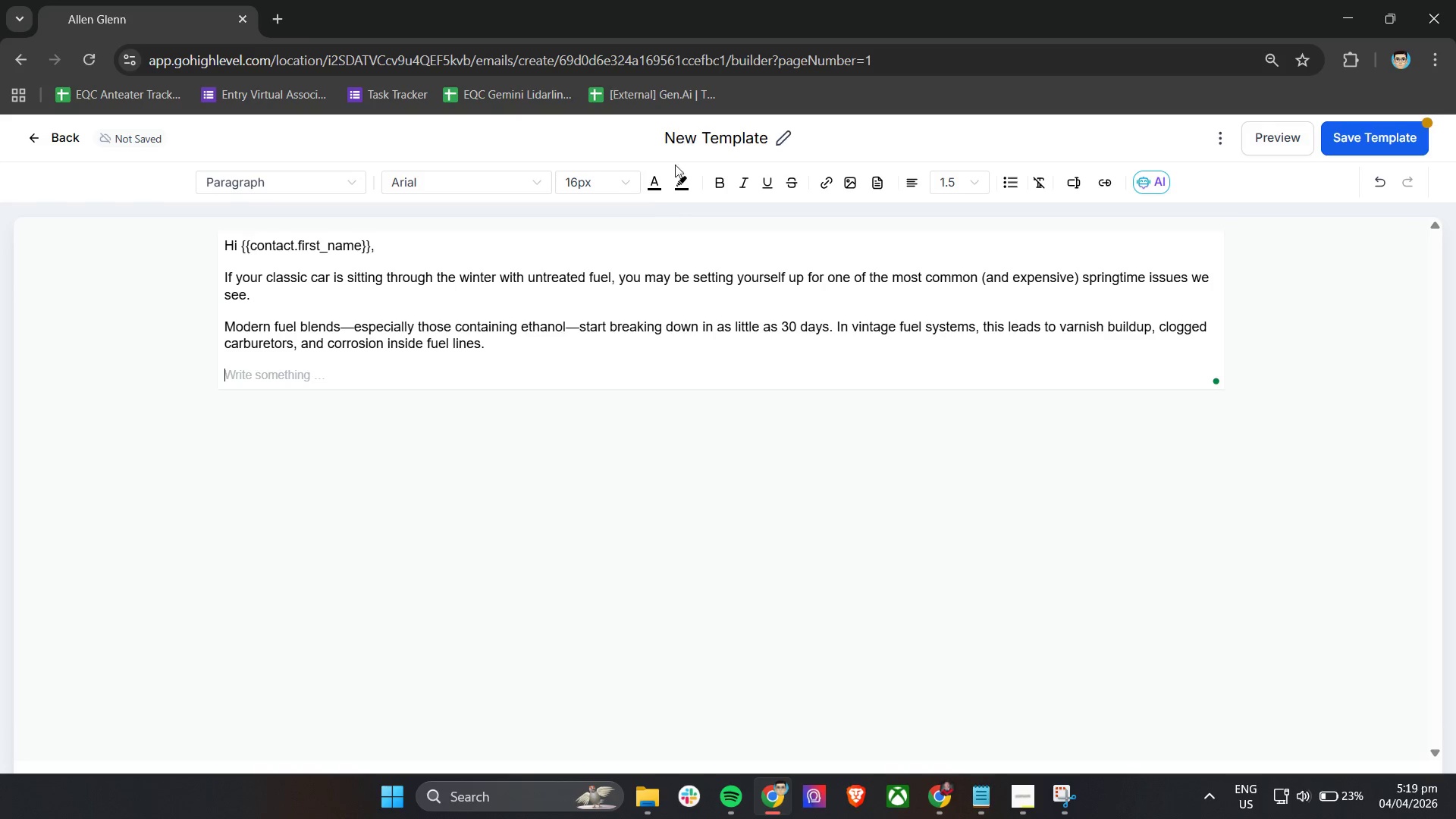 
left_click([712, 183])
 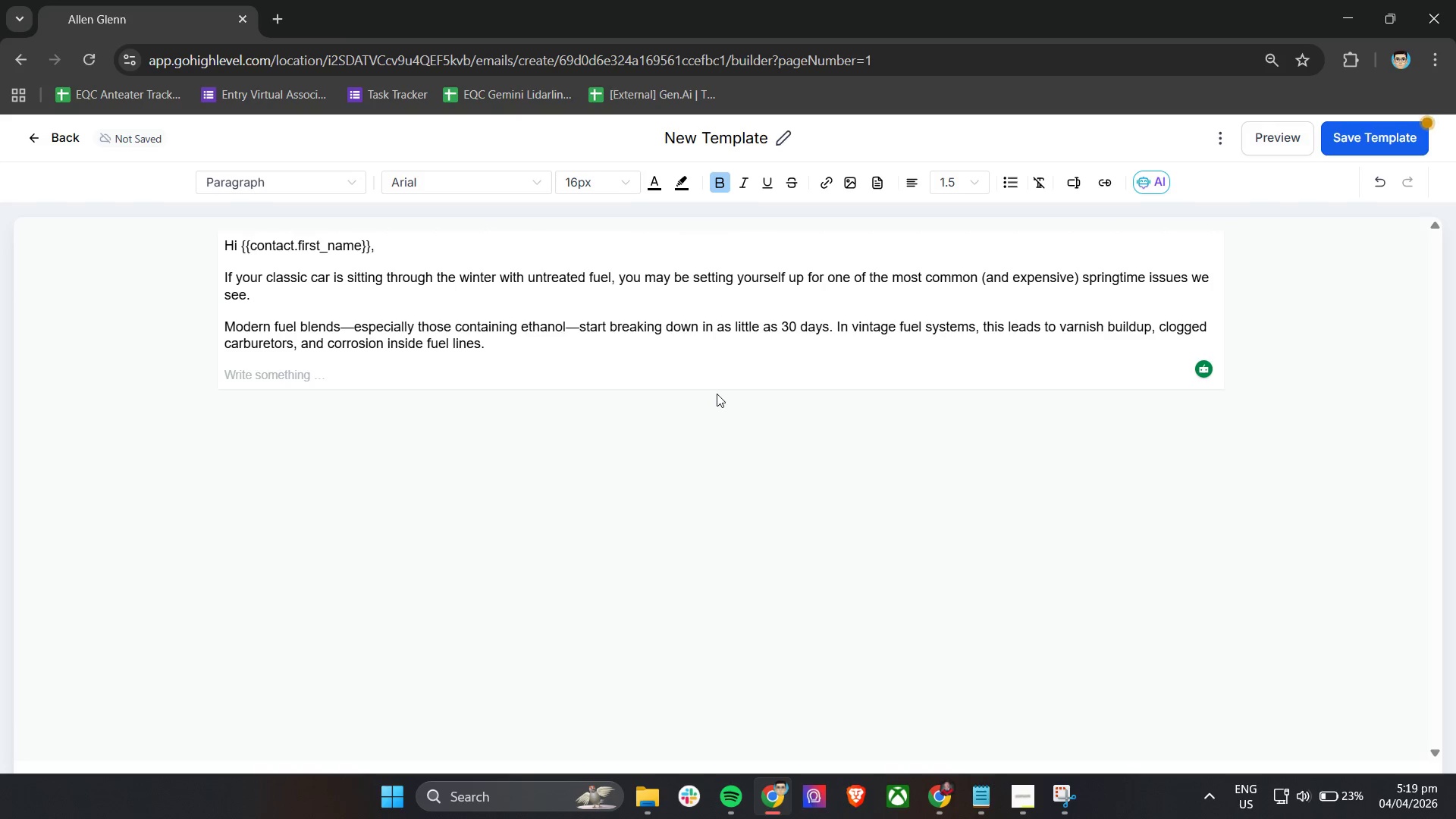 
type(Quick W)
key(Backspace)
type(win:)
 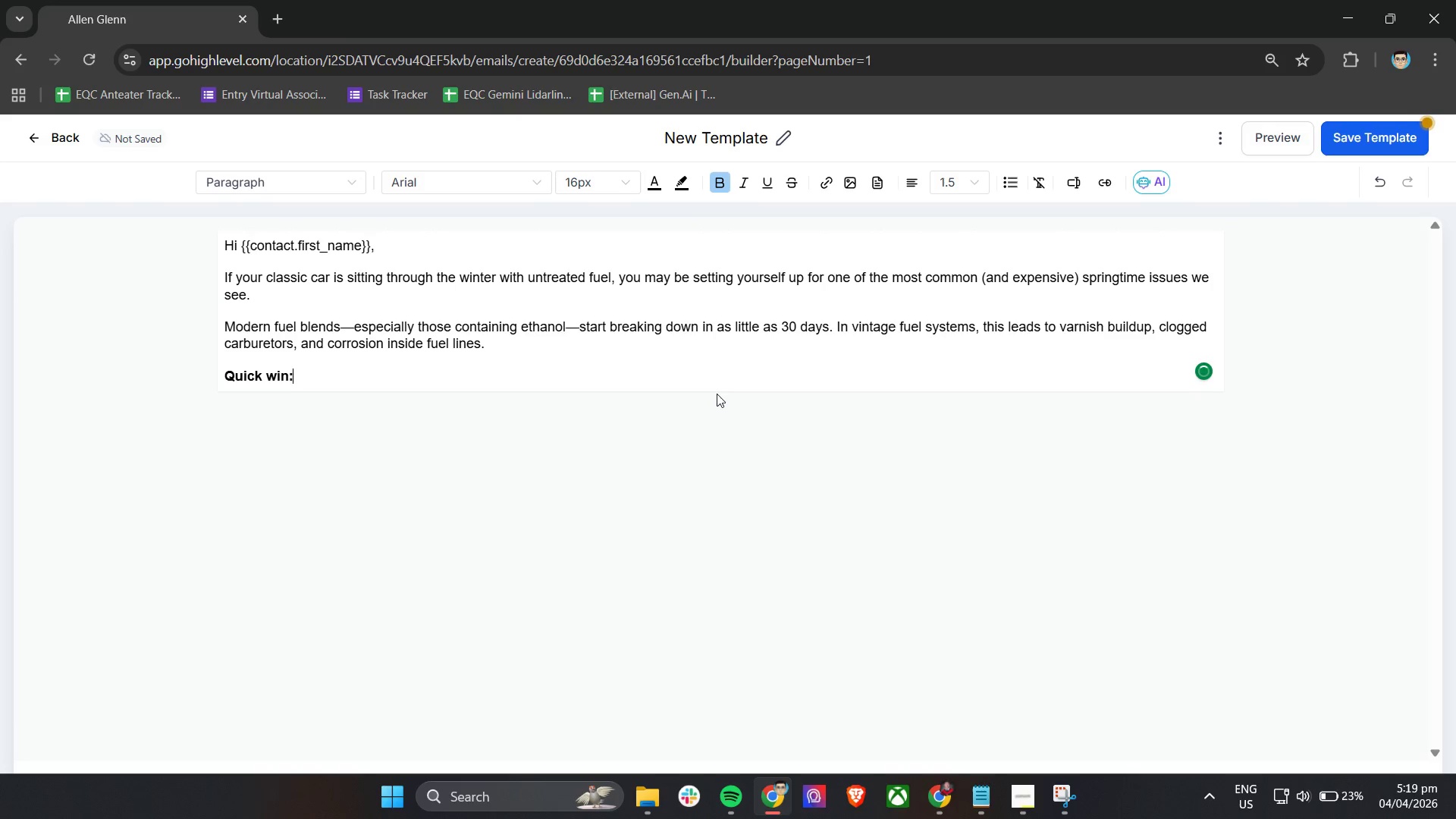 
key(ArrowUp)
 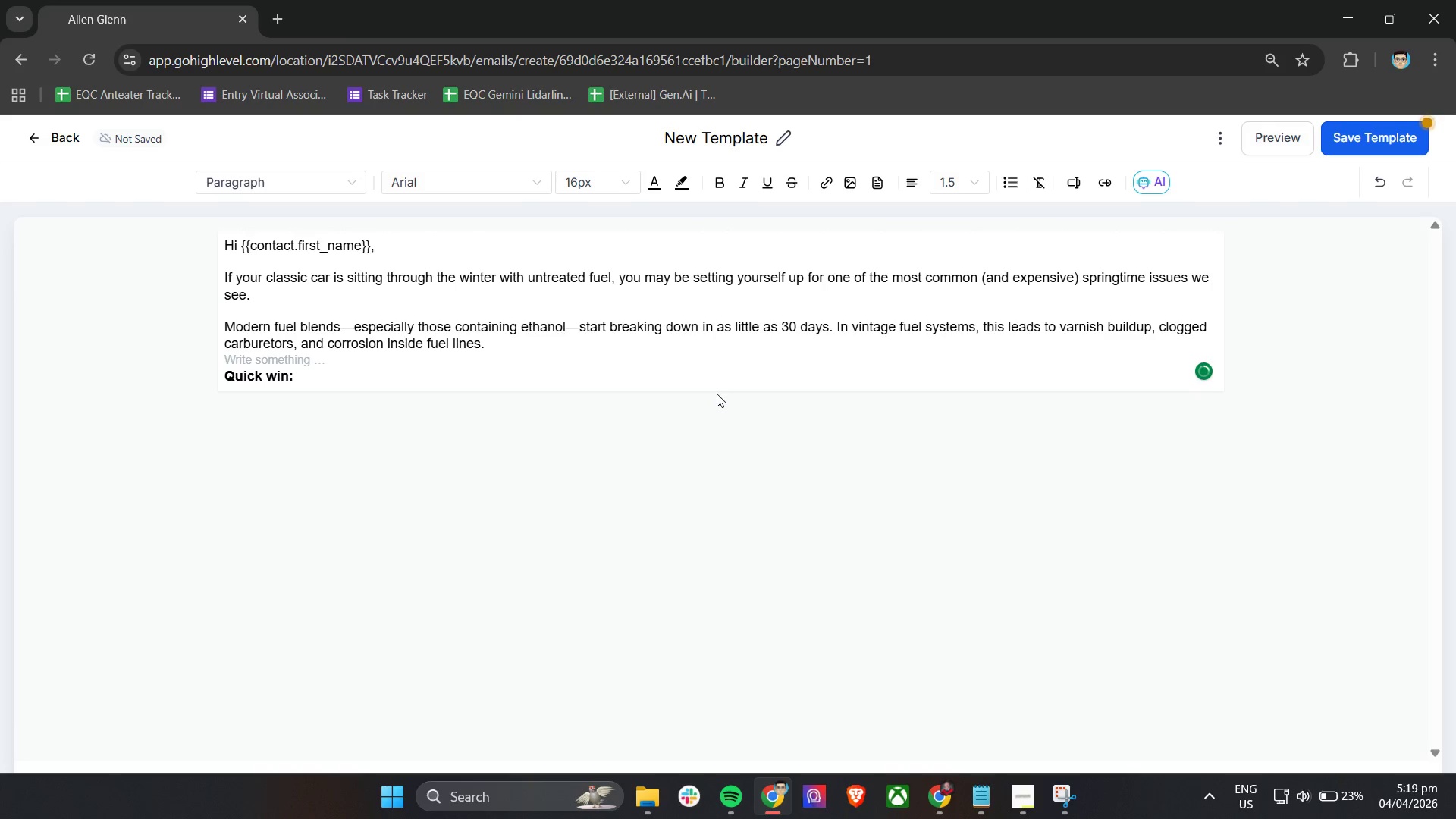 
key(ArrowDown)
 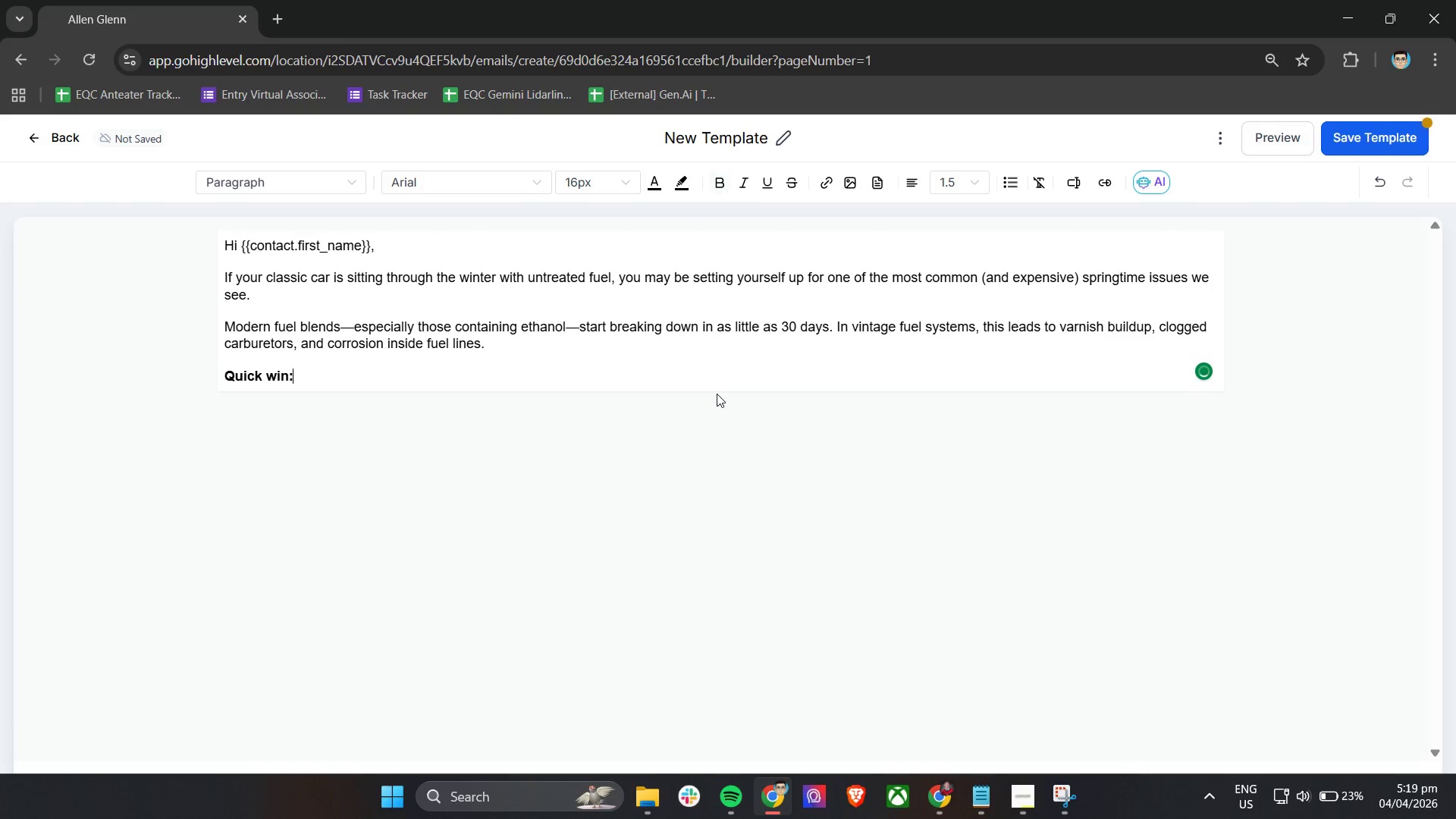 
key(ArrowDown)
 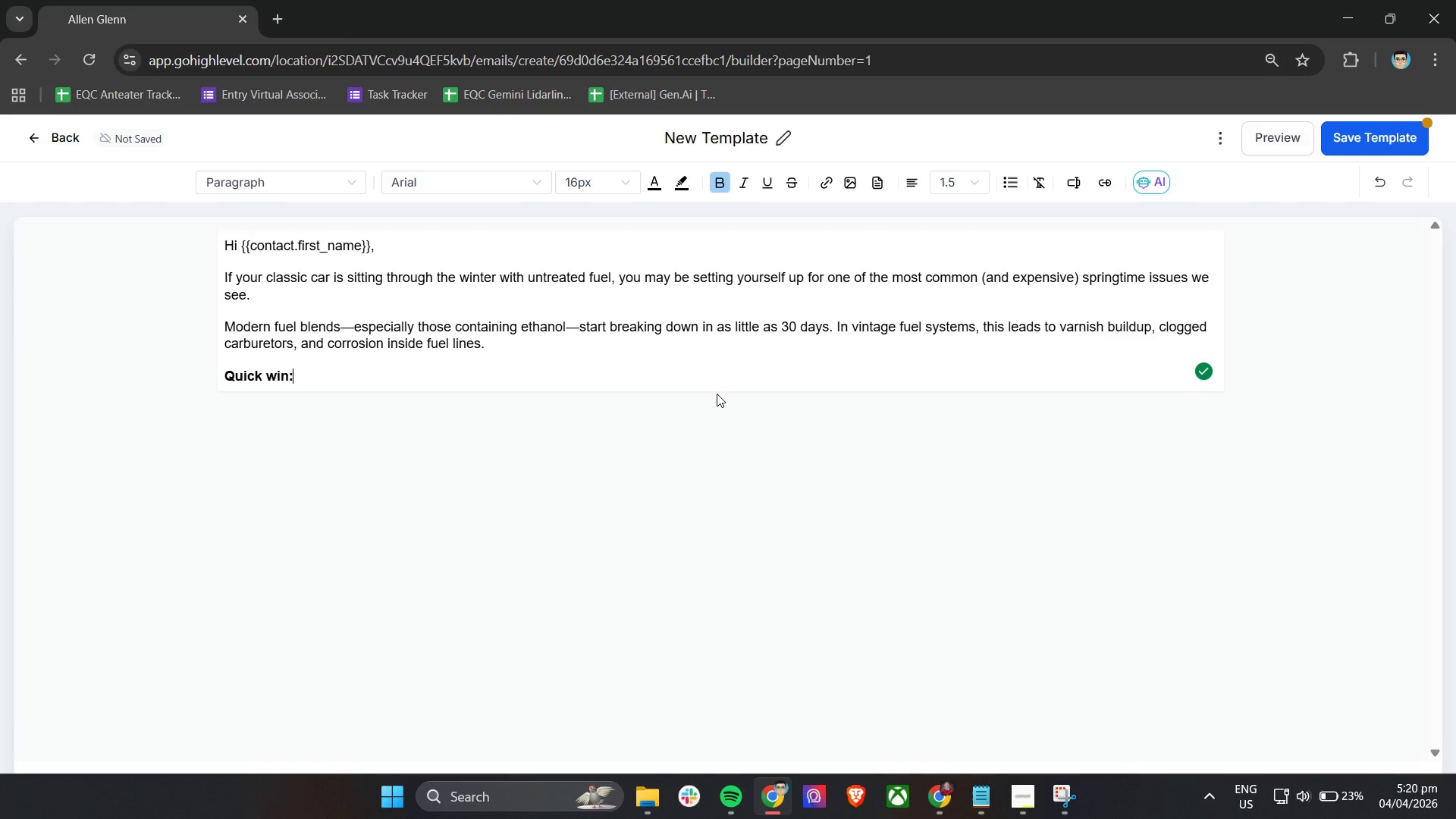 
key(Enter)
 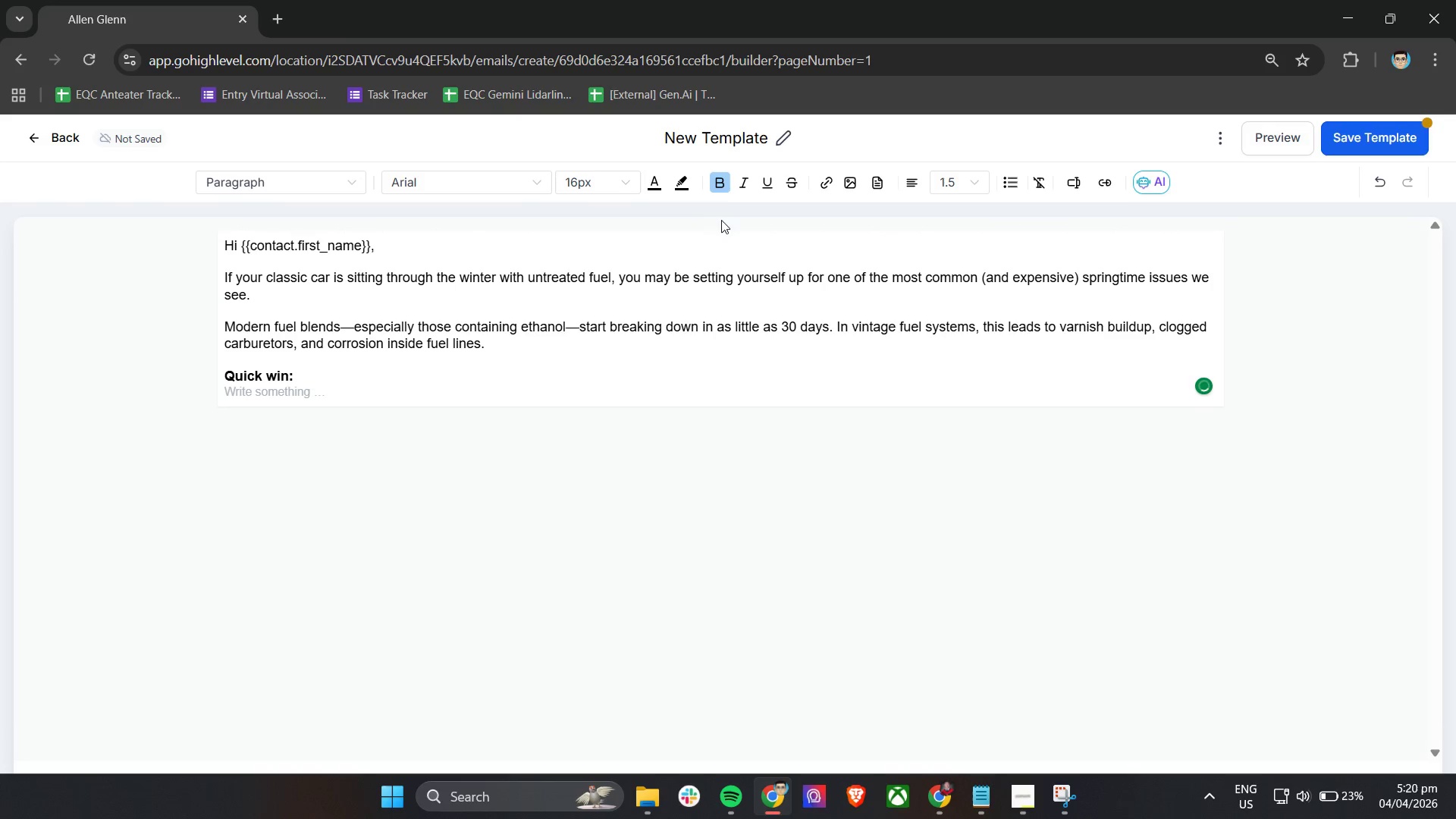 
left_click([718, 182])
 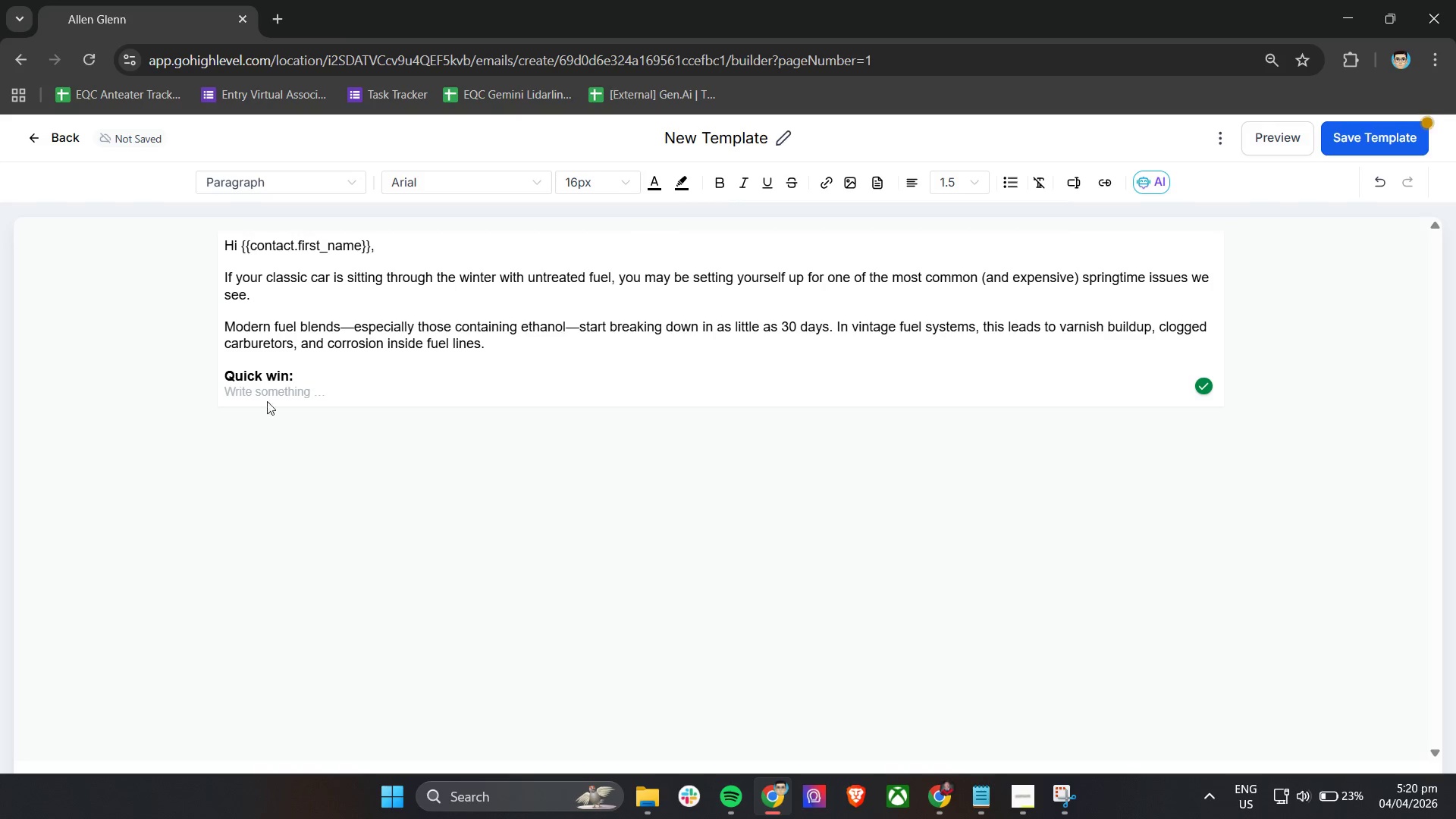 
left_click([267, 397])
 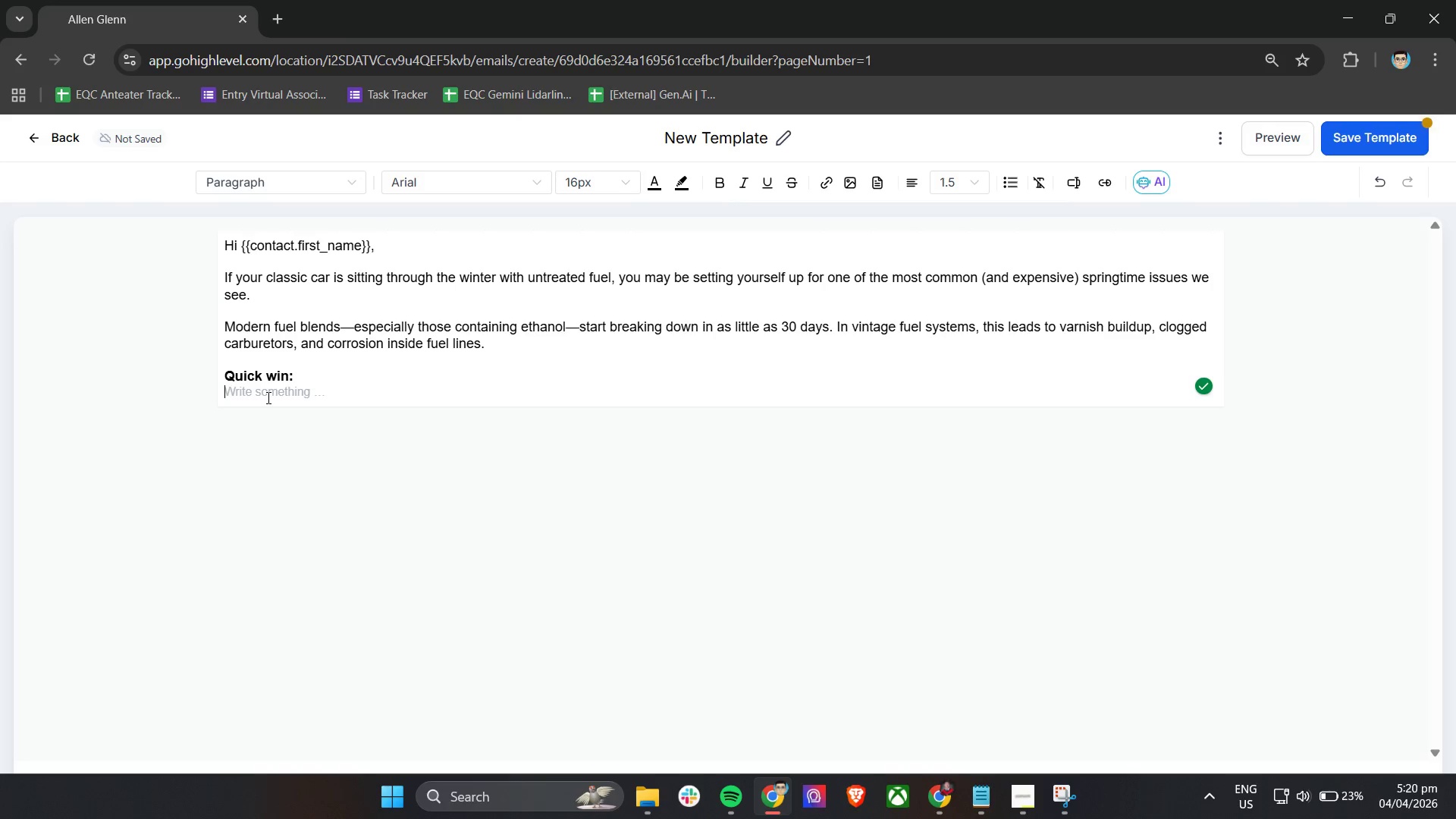 
key(Space)
 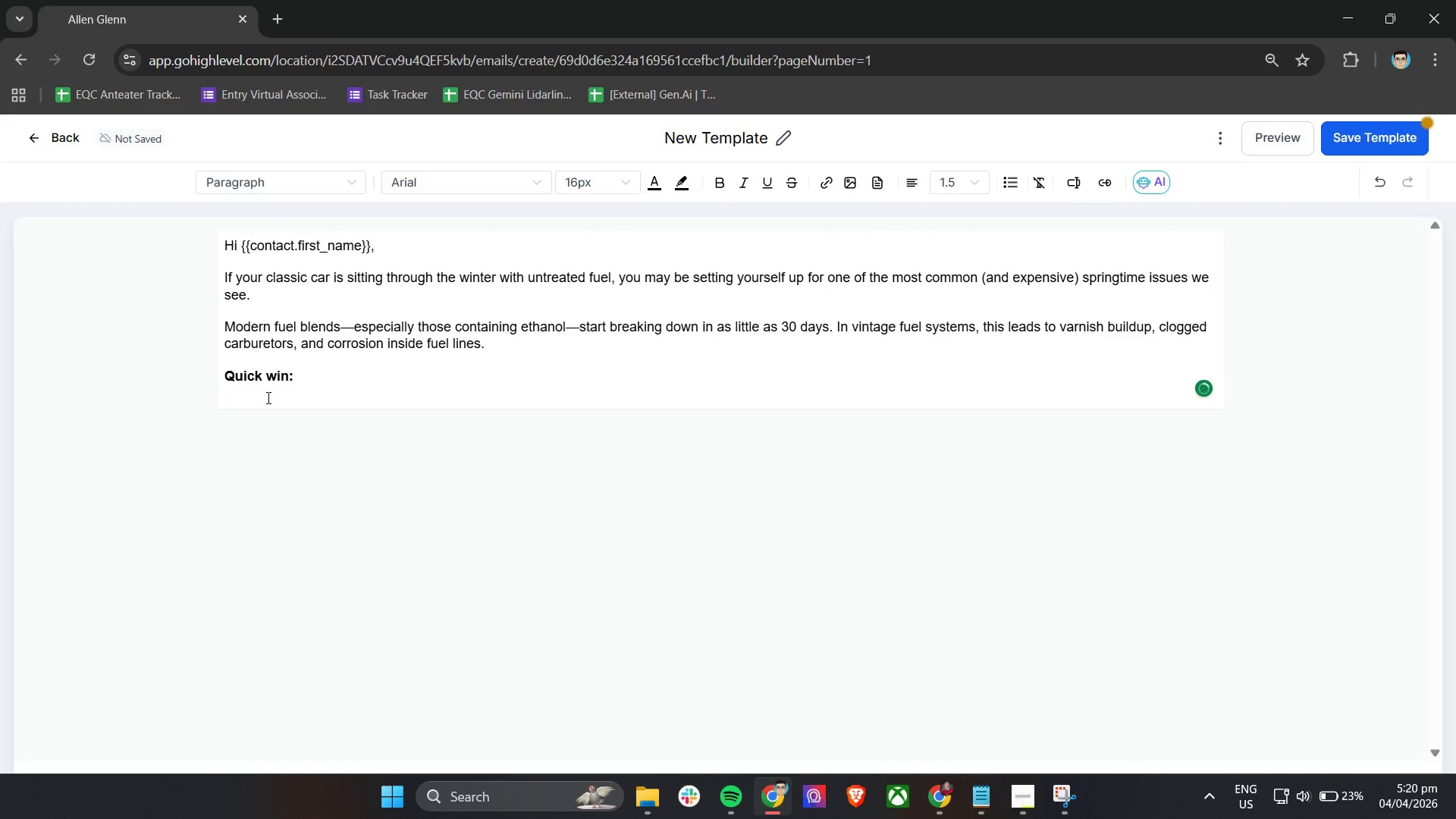 
key(Shift+ShiftLeft)
 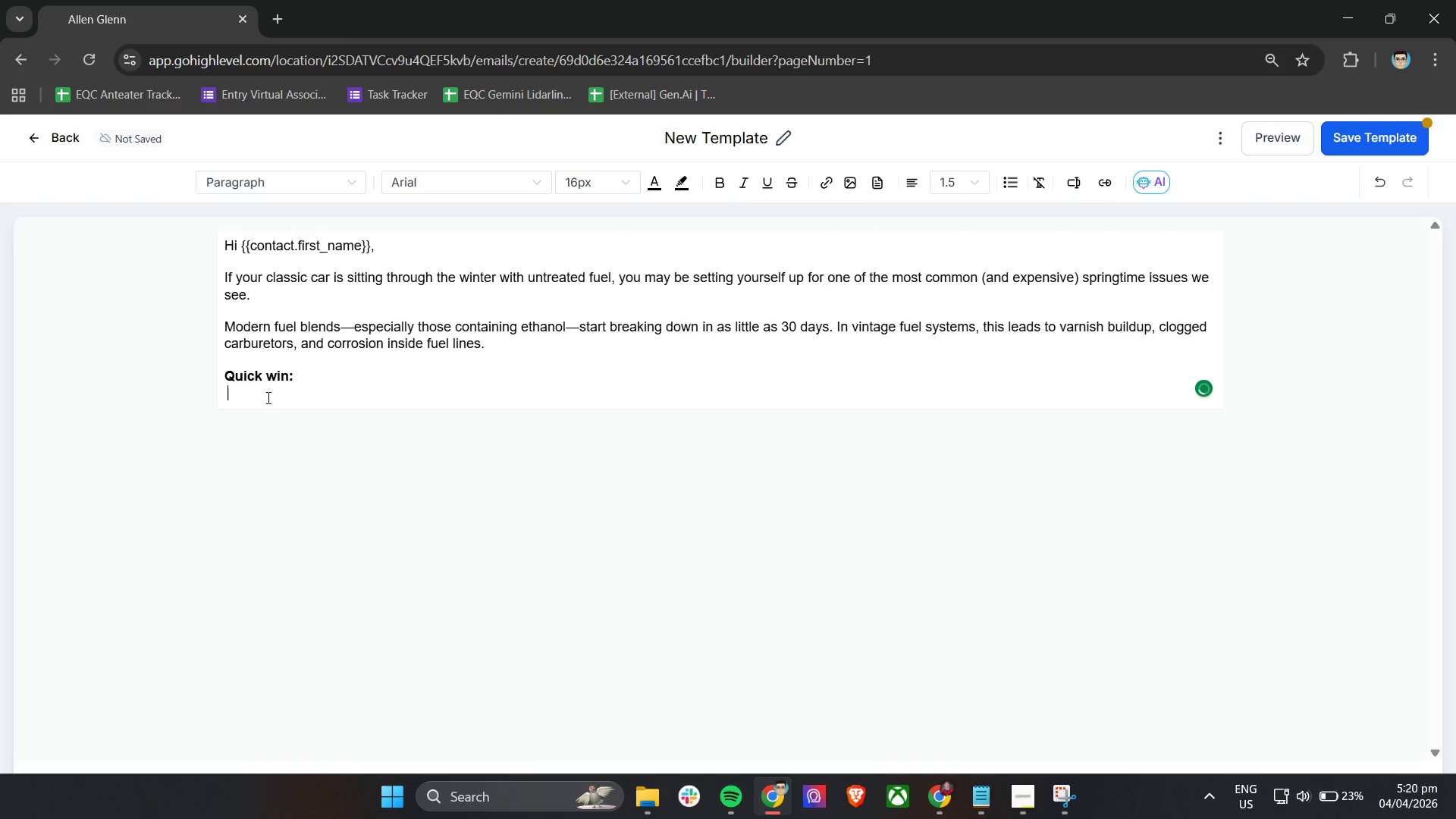 
key(Backspace)
 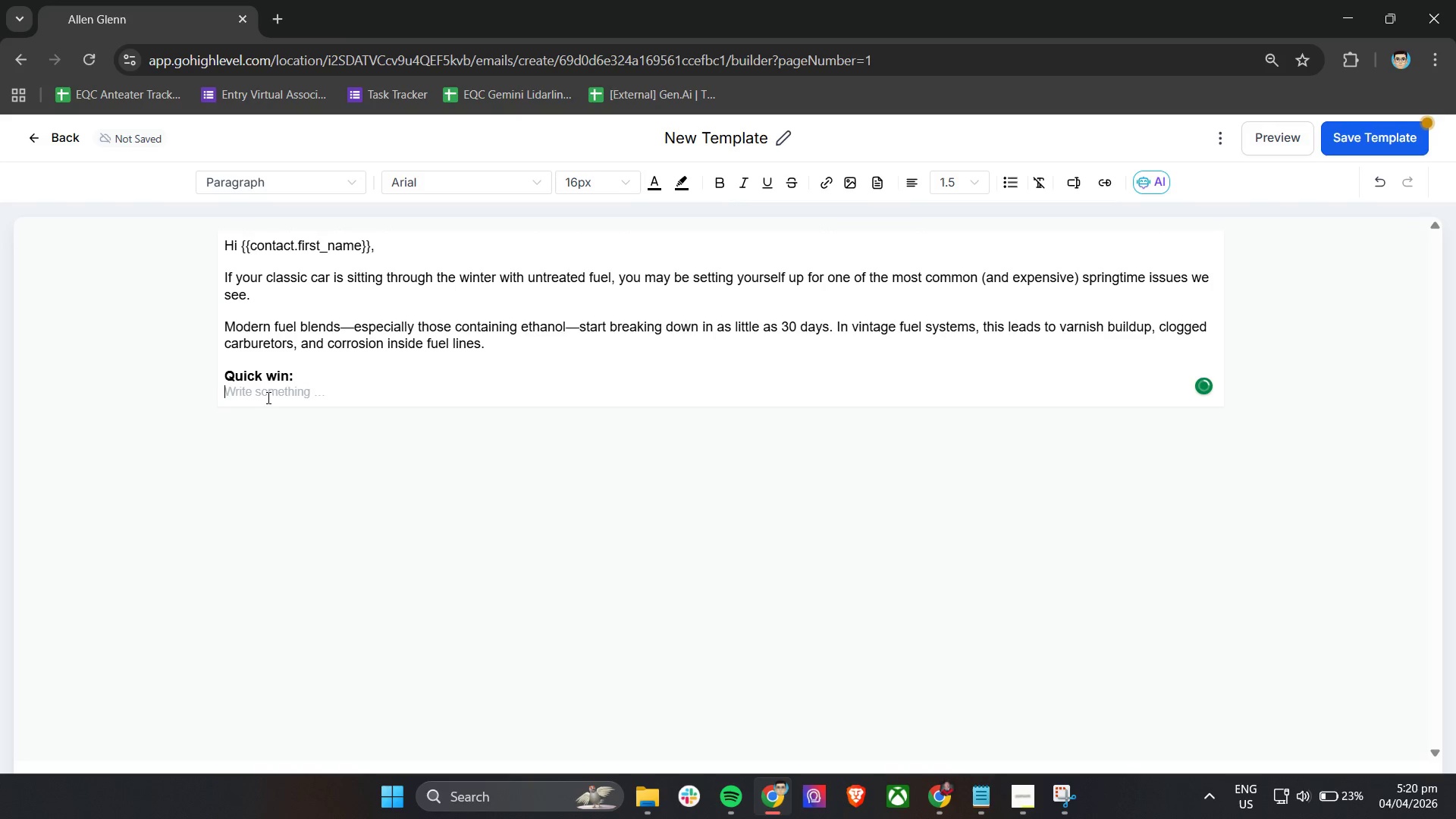 
key(Enter)
 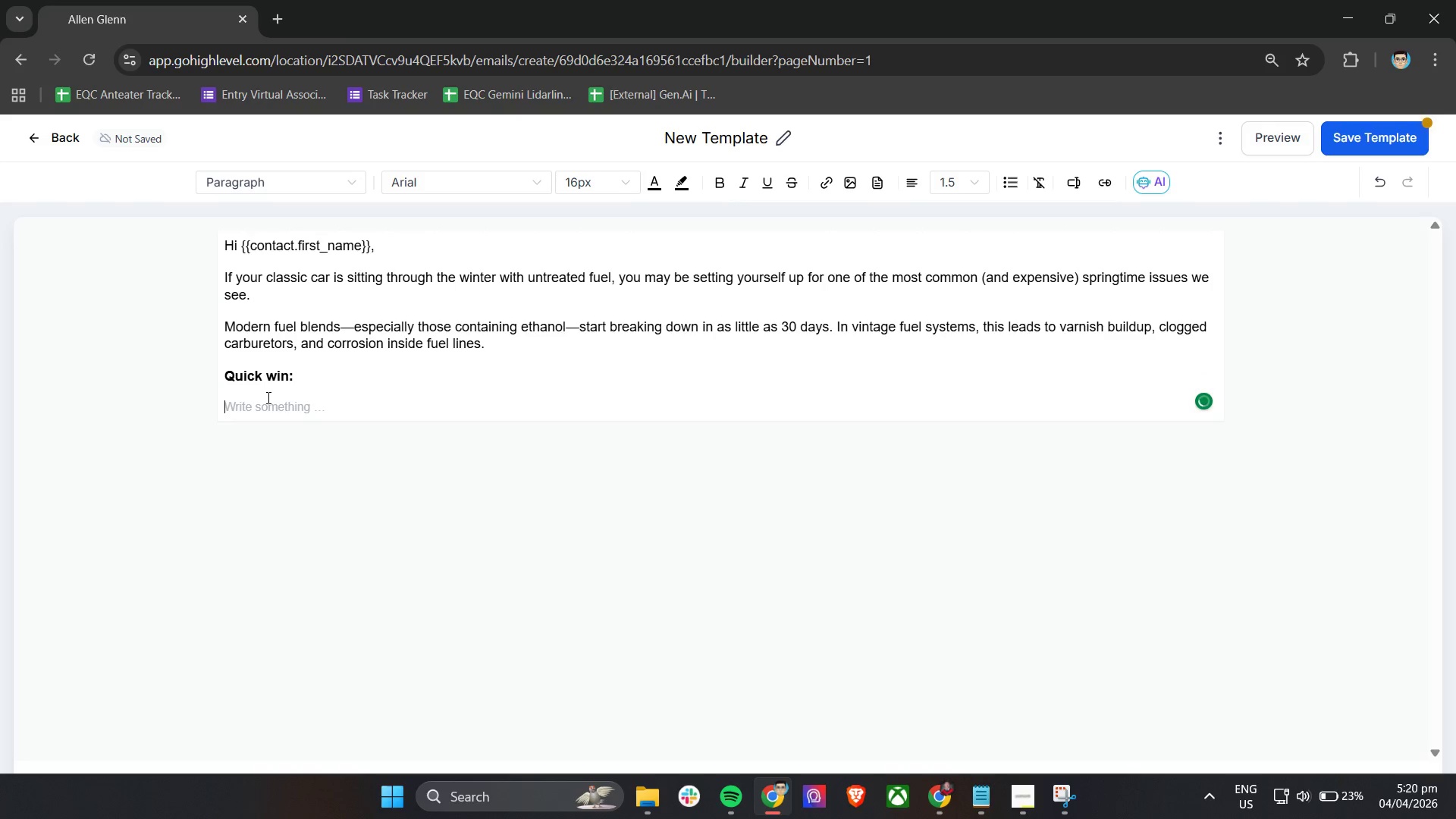 
type(Before storing your car, top off the tank and add a )
 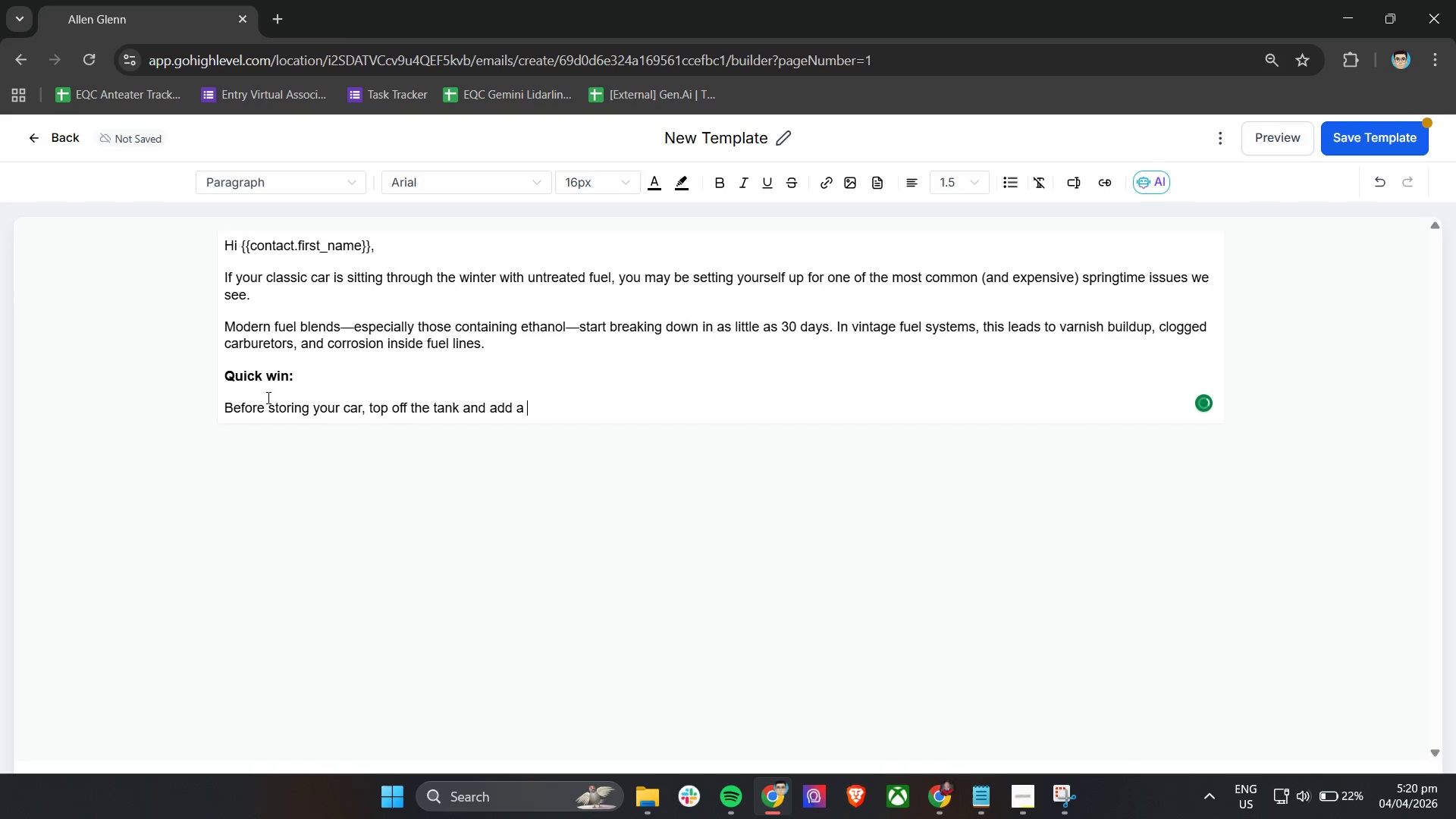 
key(Control+B)
 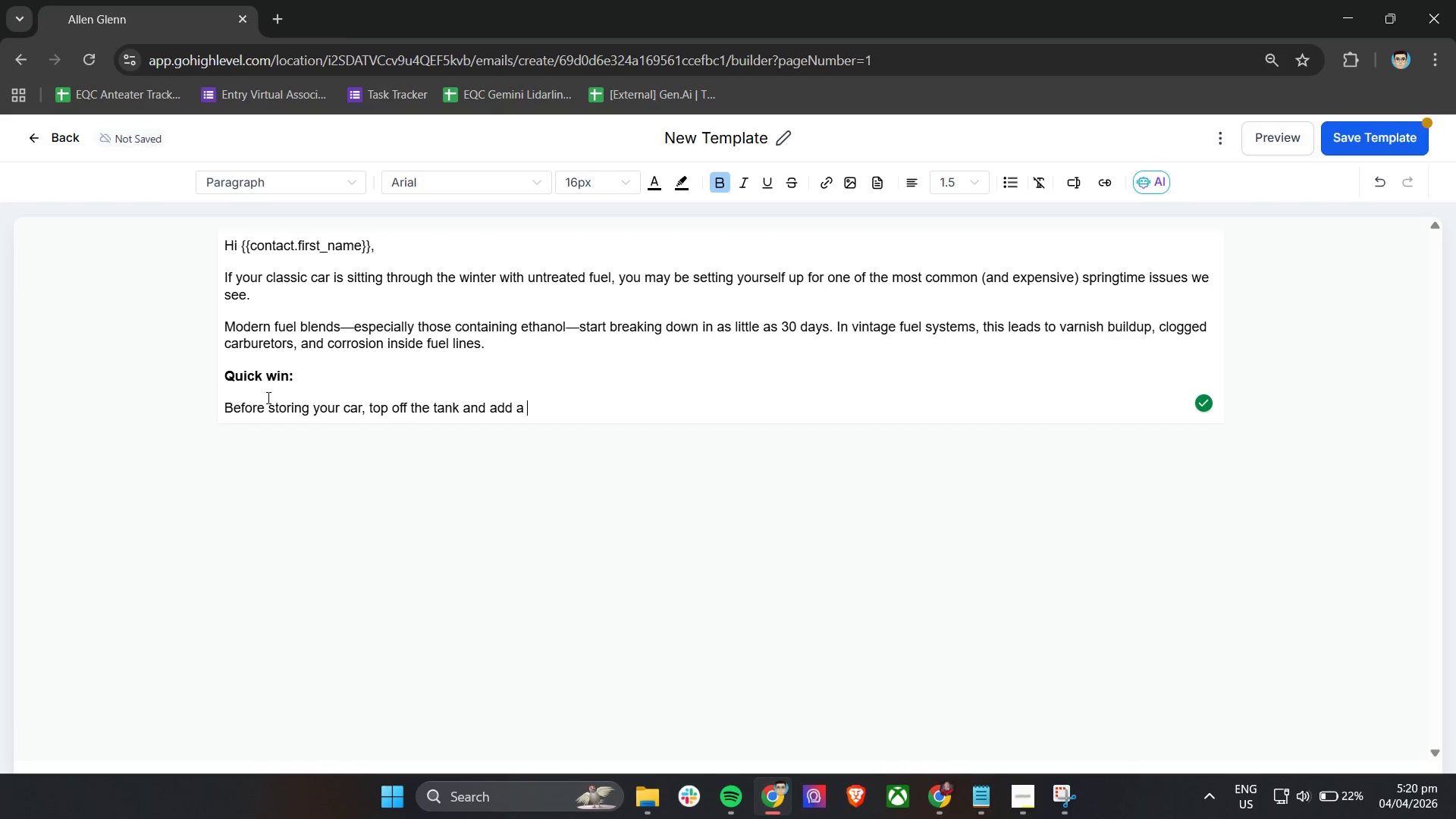 
type(high-qa)
key(Backspace)
type(uality fuel stabilizr, )
 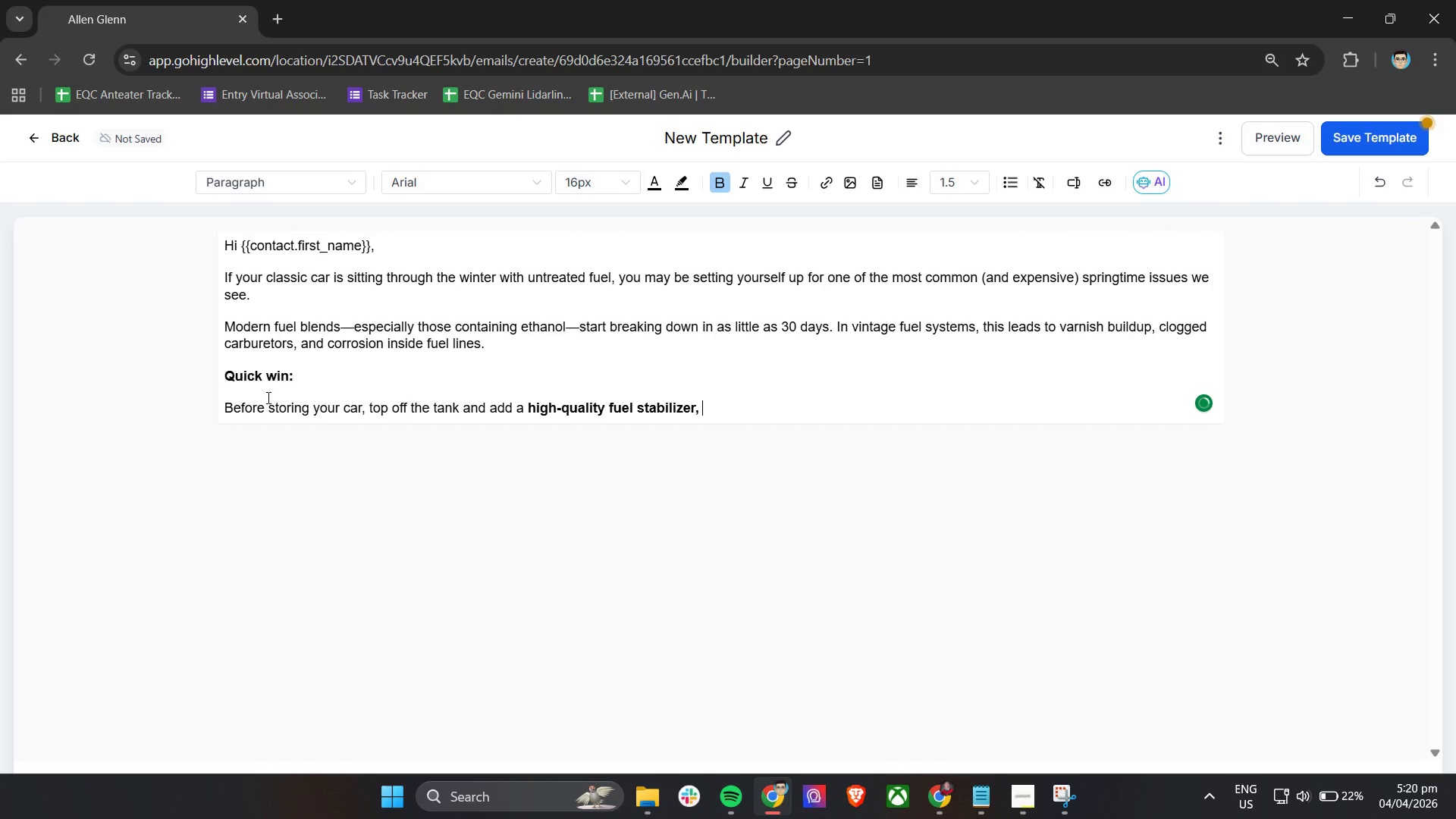 
key(Control+B)
 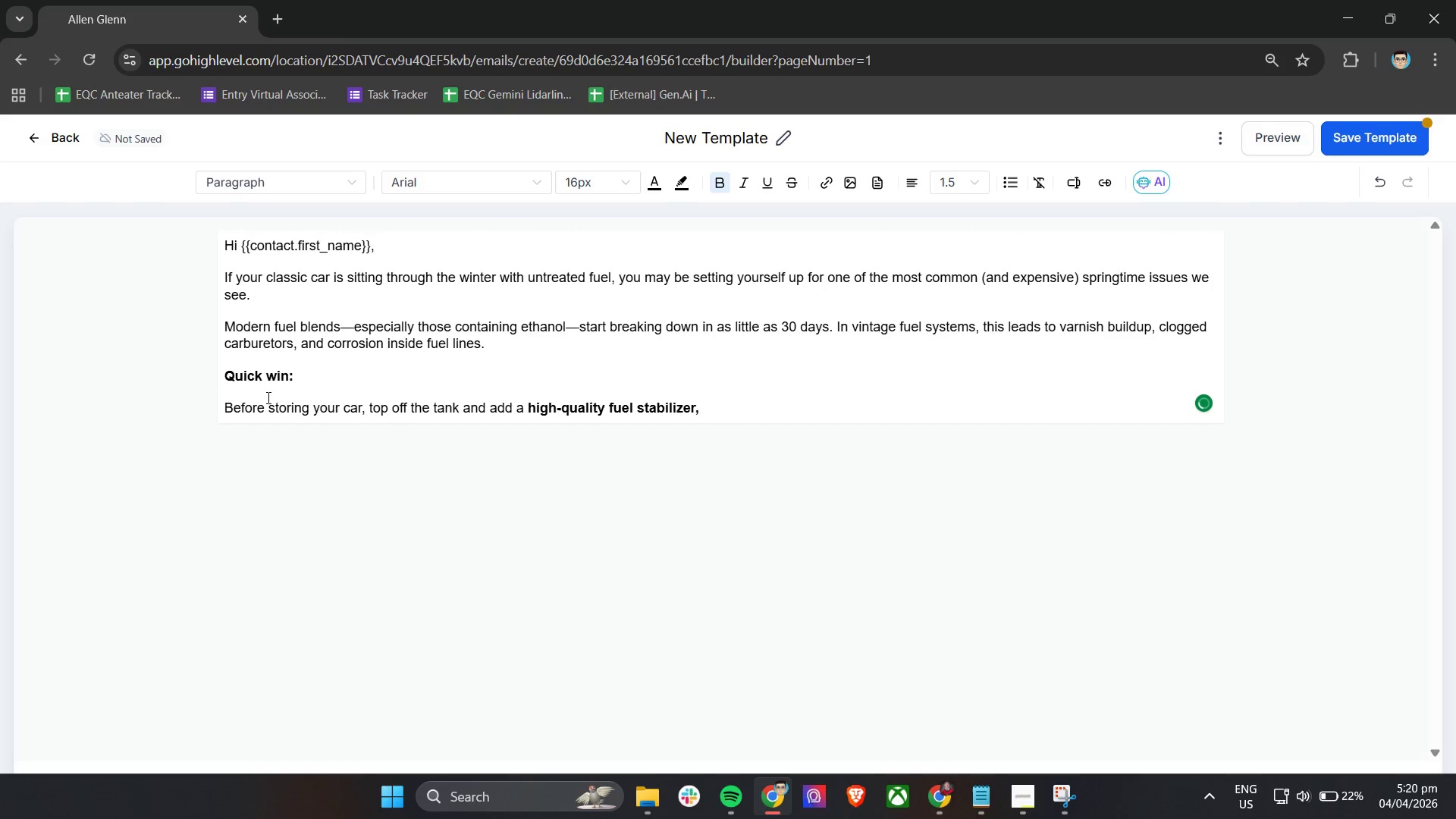 
key(Backspace)
 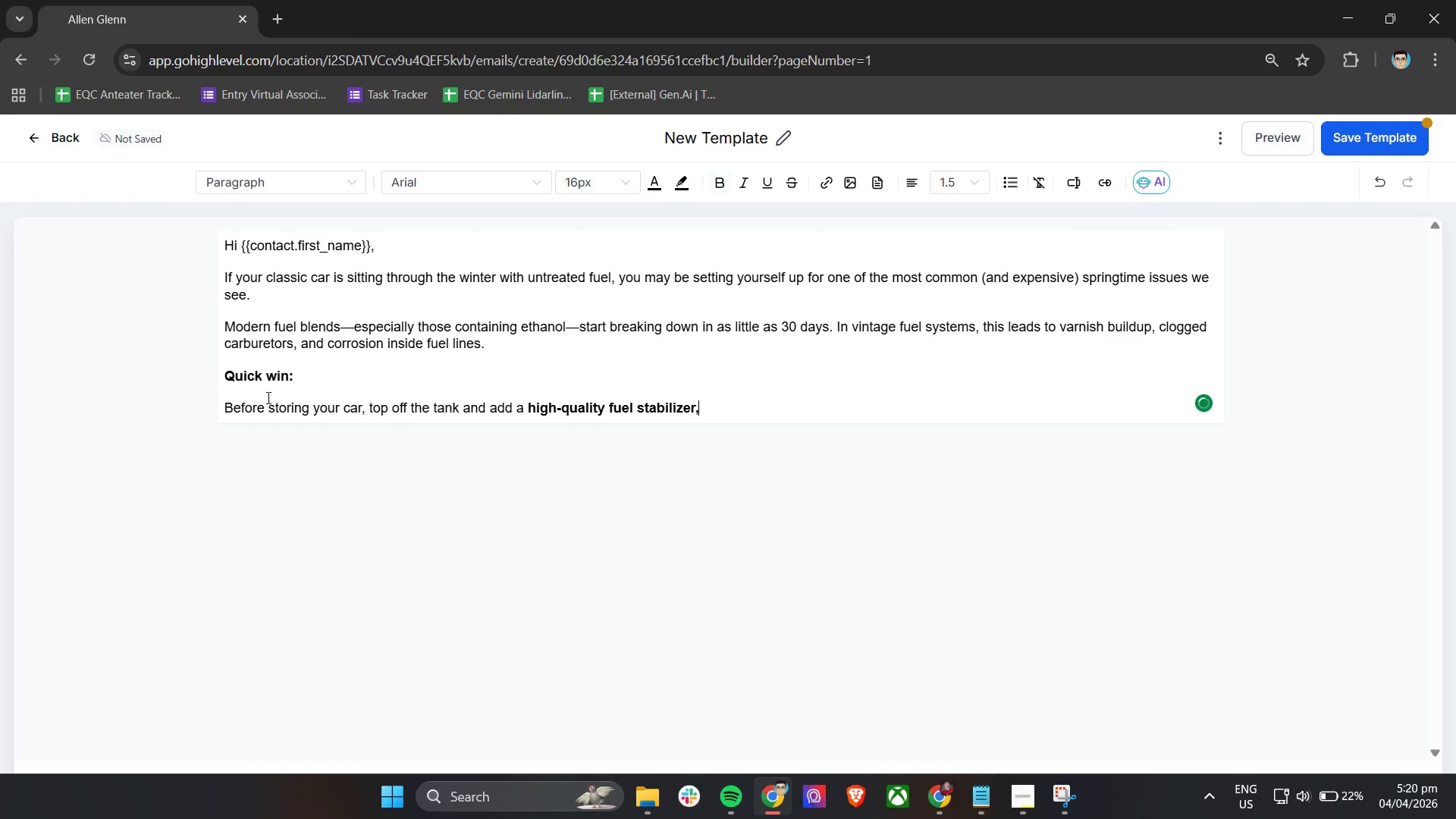 
key(Backspace)
 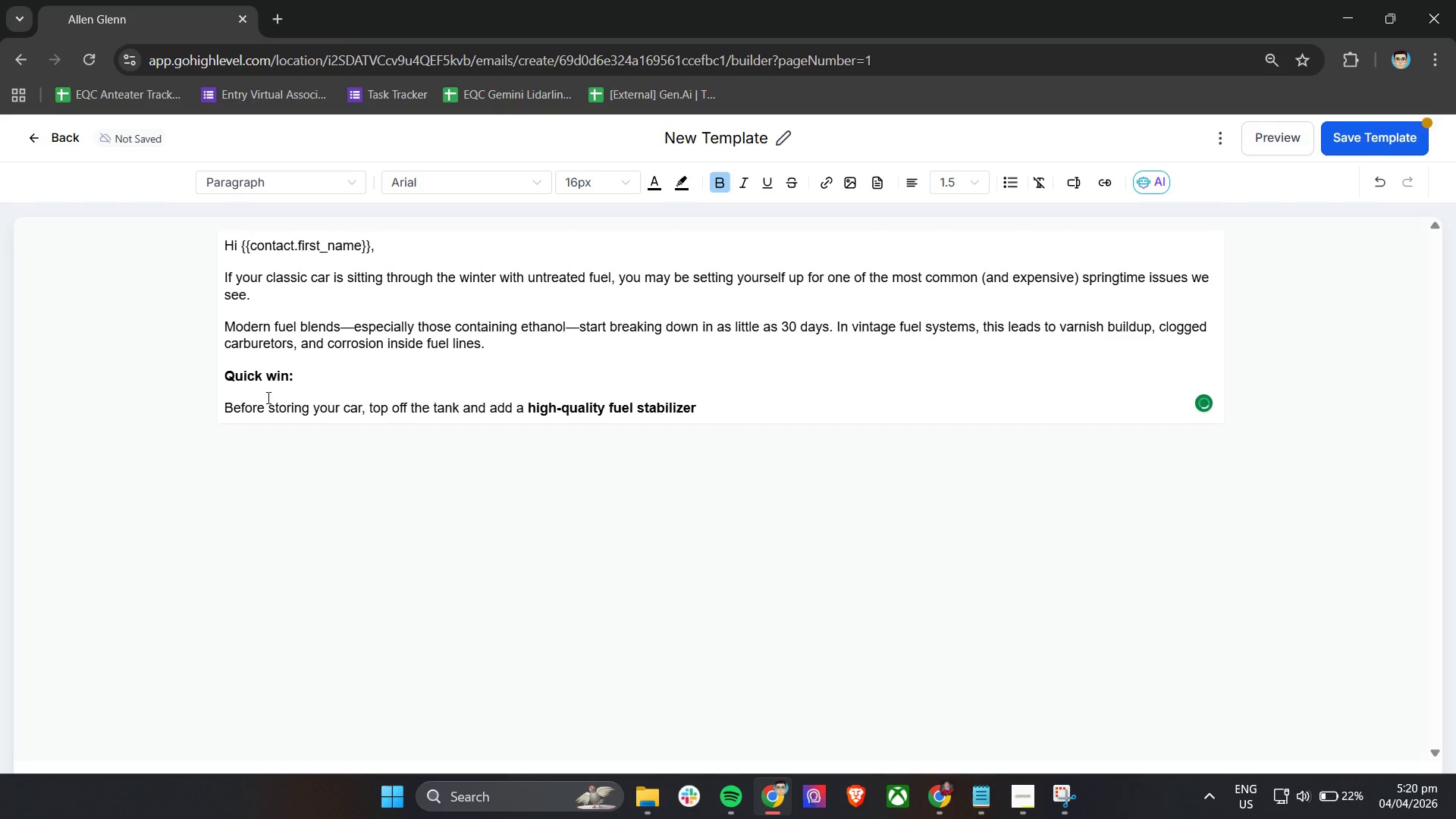 
key(Comma)
 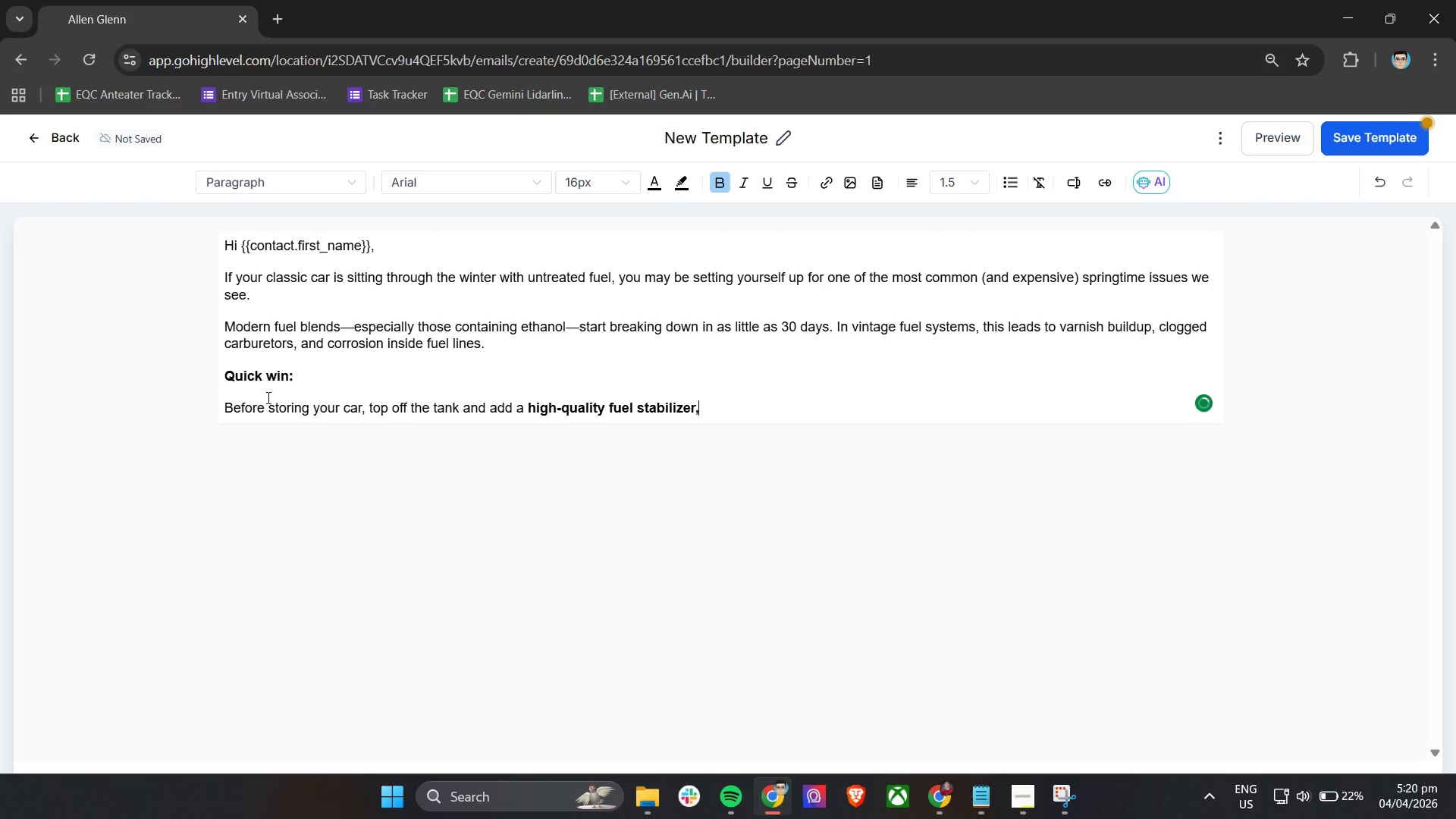 
key(Backspace)
 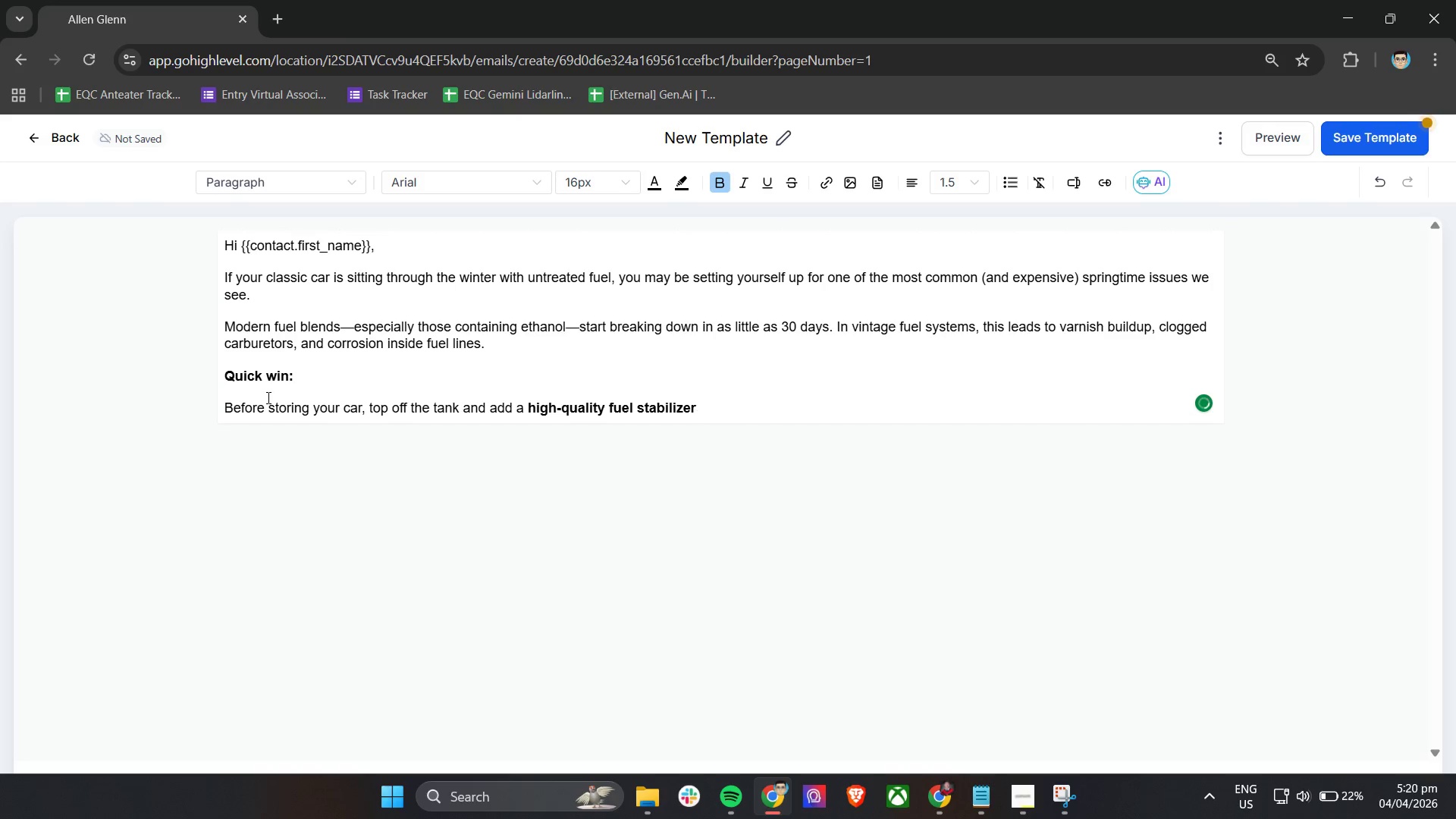 
key(Control+B)
 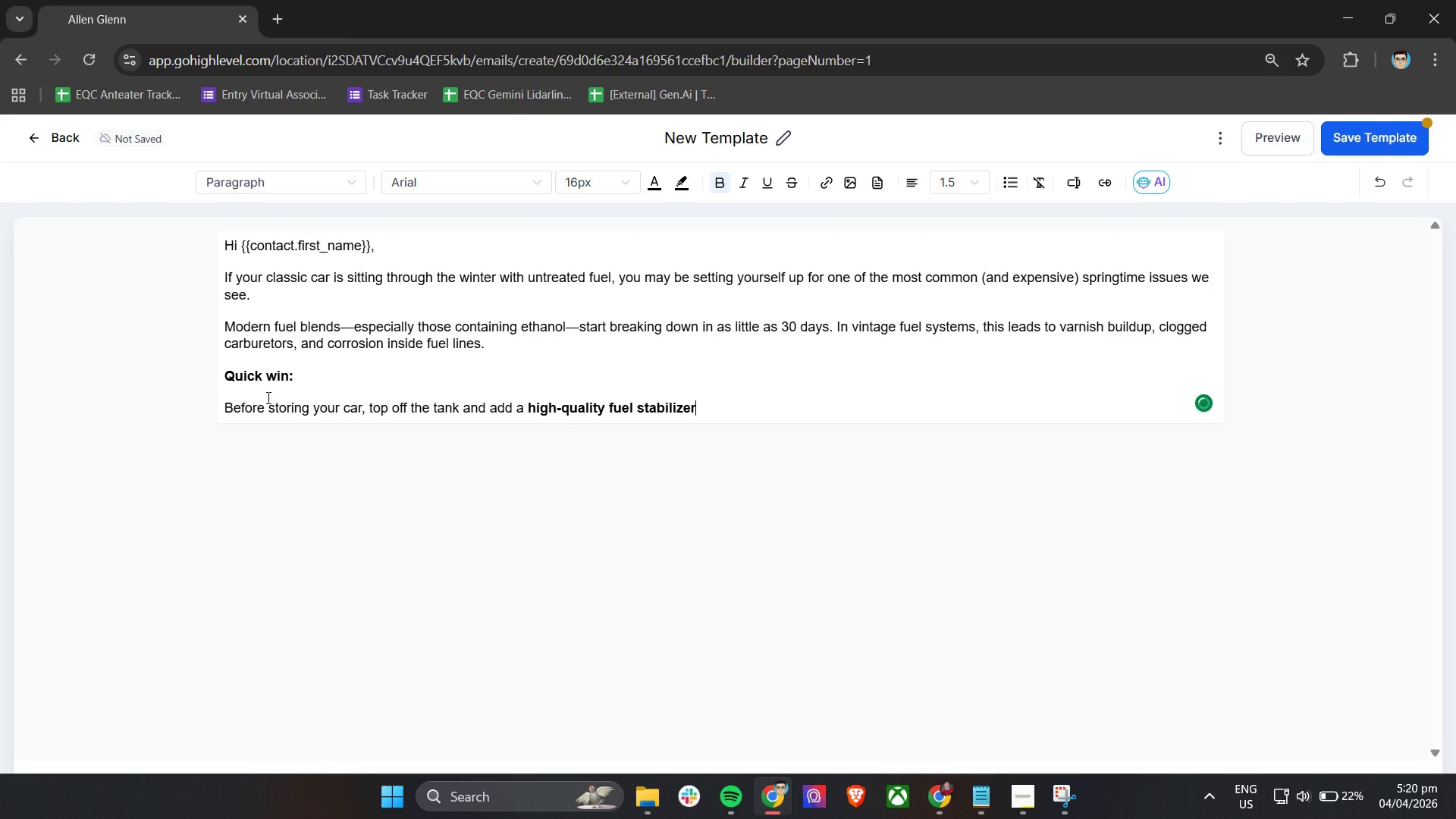 
type(, then run the engine for 1-)
key(Backspace)
type(0-)
 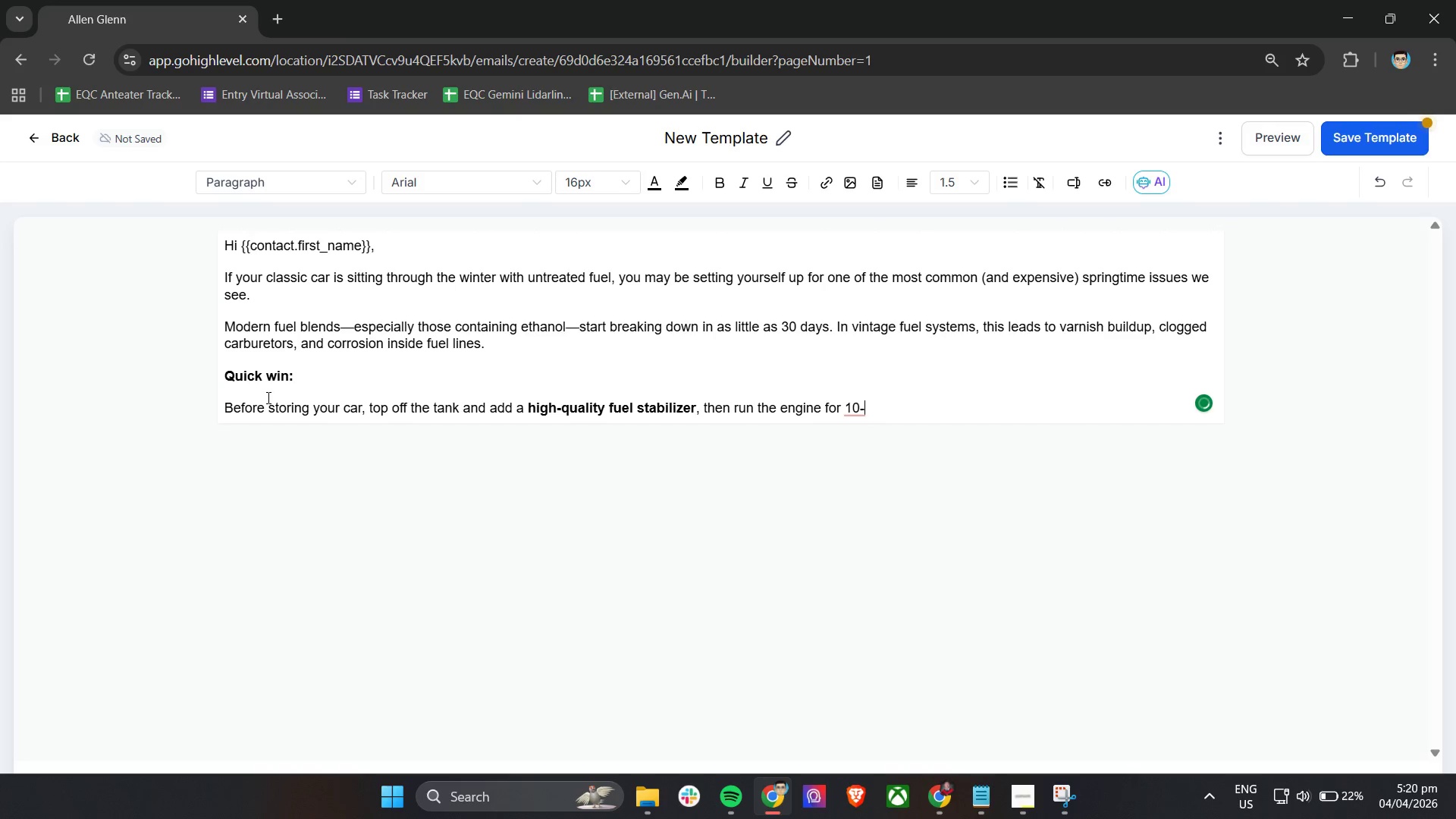 
type(15 minutes to circulate it through the system.)
 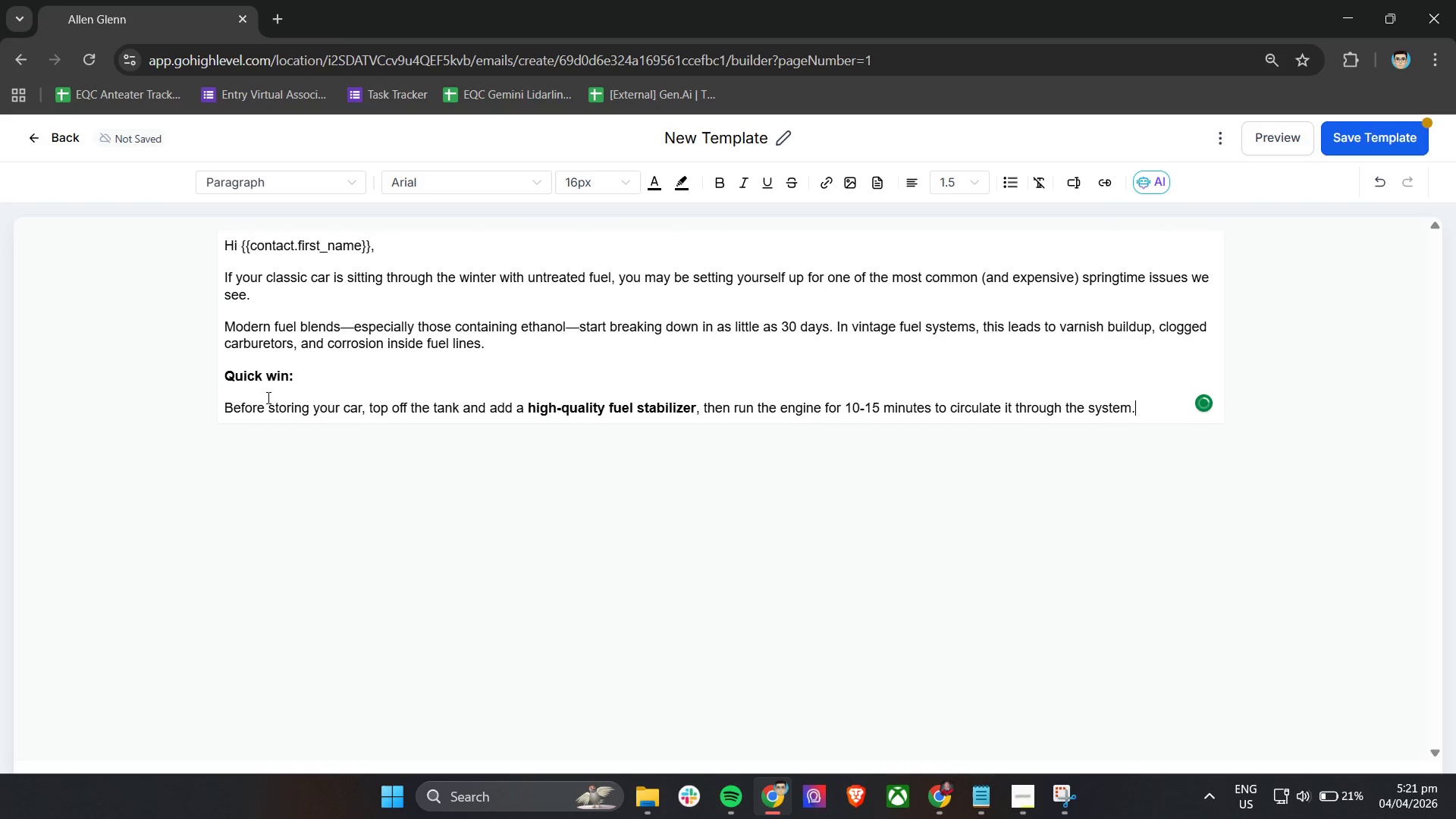 
key(Enter)
 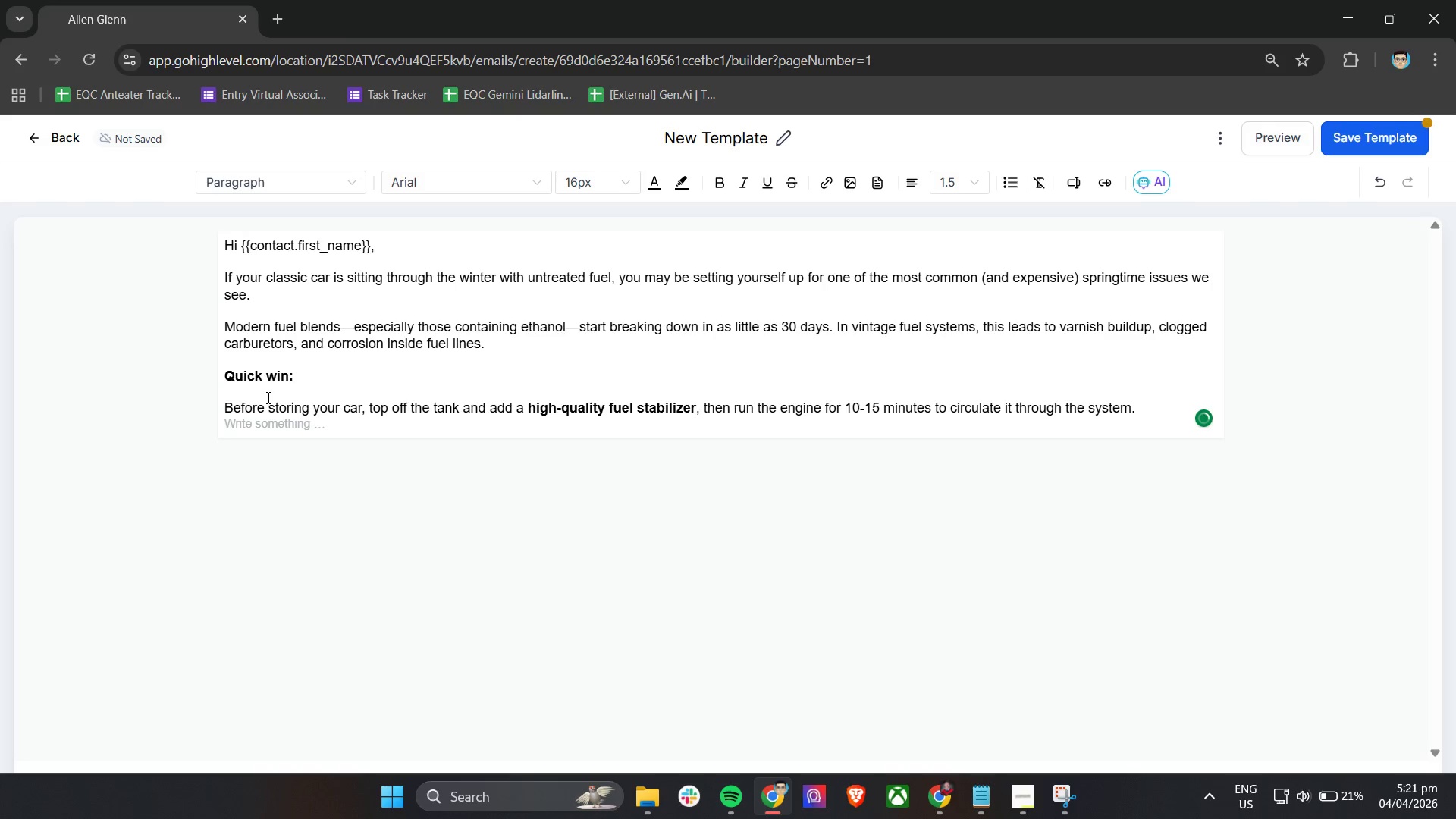 
key(Enter)
 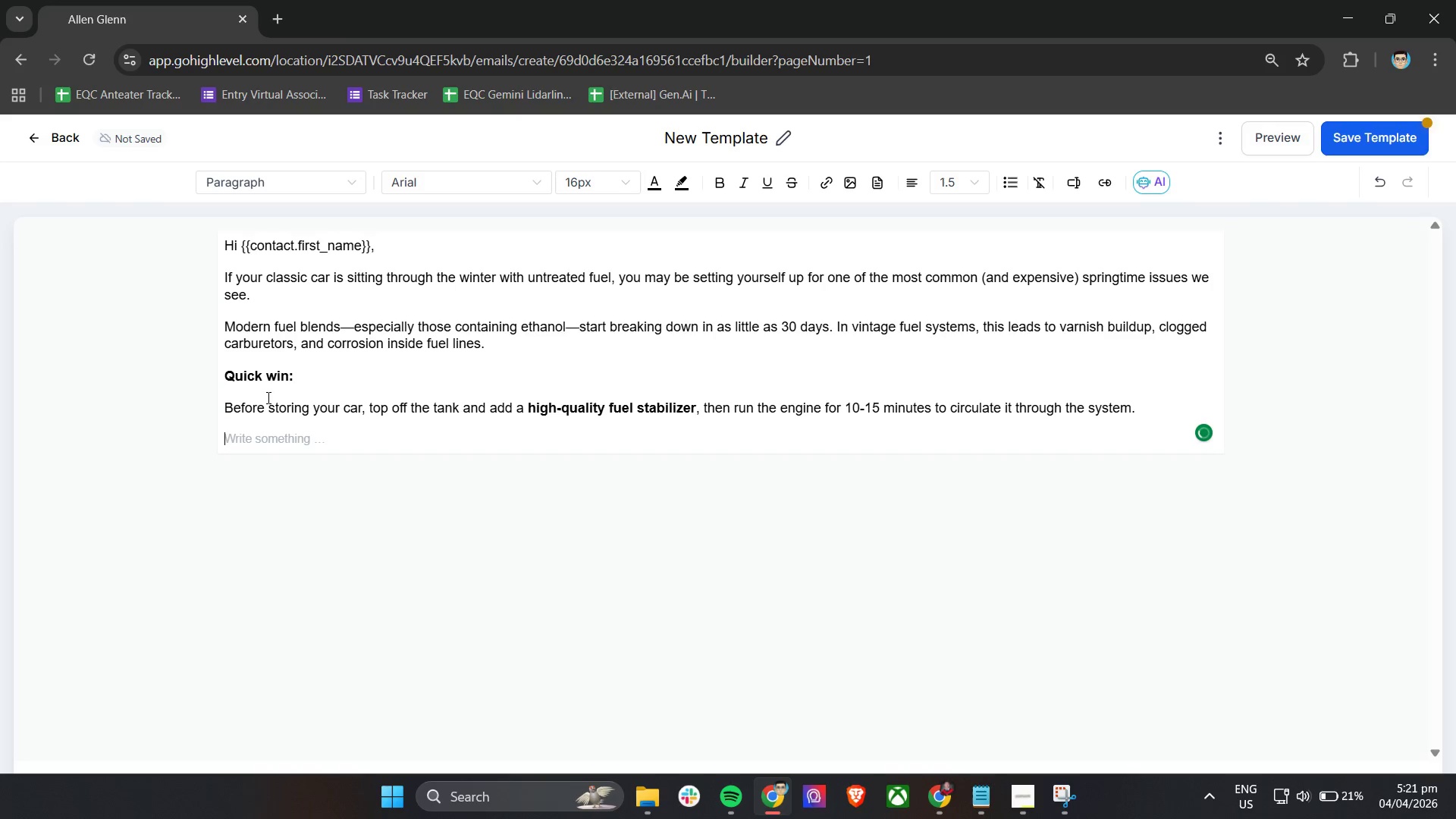 
type(This simple step pren)
key(Backspace)
type(venets )
key(Backspace)
key(Backspace)
key(Backspace)
key(Backspace)
key(Backspace)
key(Backspace)
type(ents )
 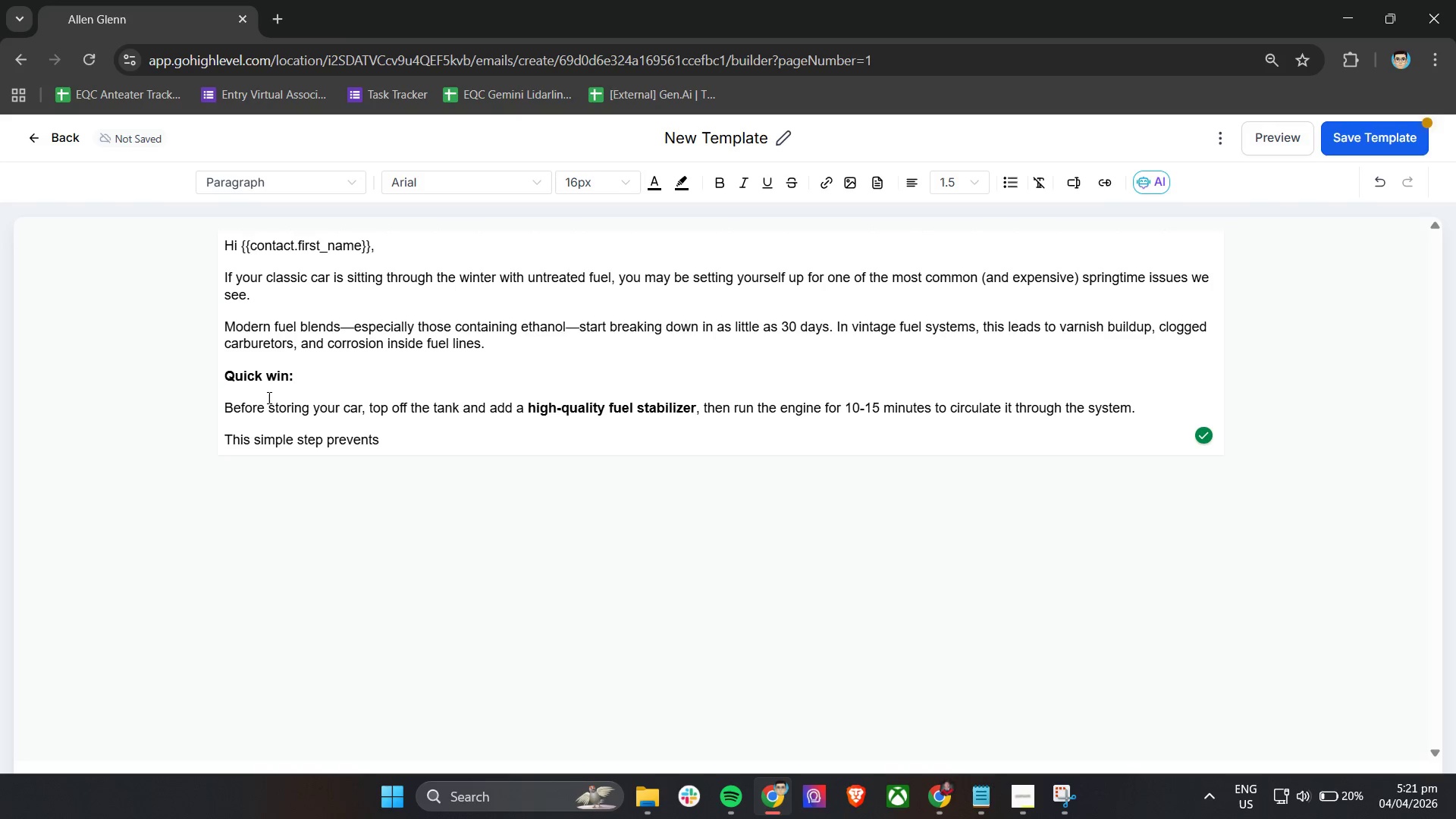 
hold_key(key=ShiftLeft, duration=0.31)
 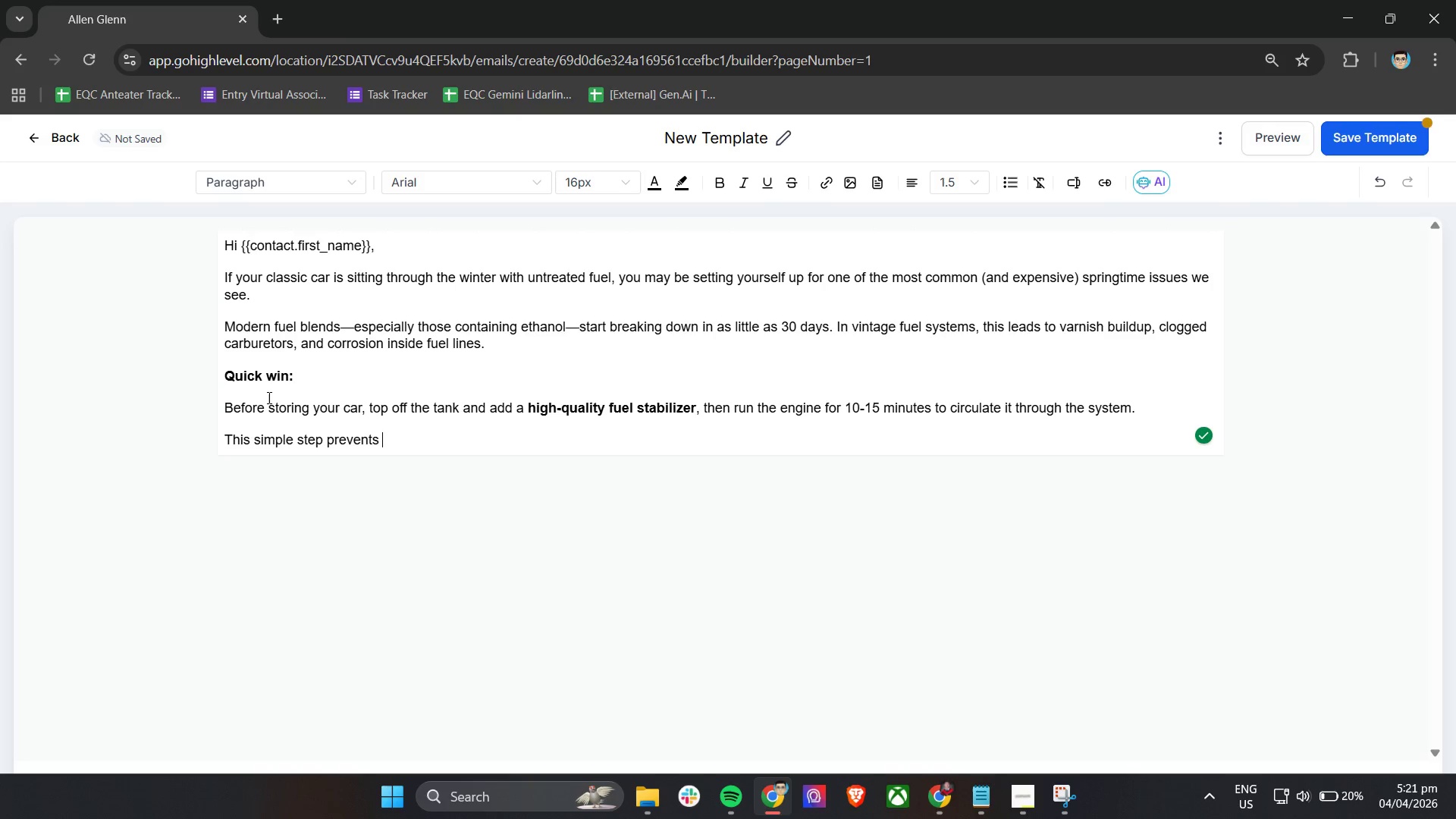 
type(internal damage and keeps your engine ready to fie)
key(Backspace)
type(re up ce)
key(Backspace)
type(leanly when the season returns.)
 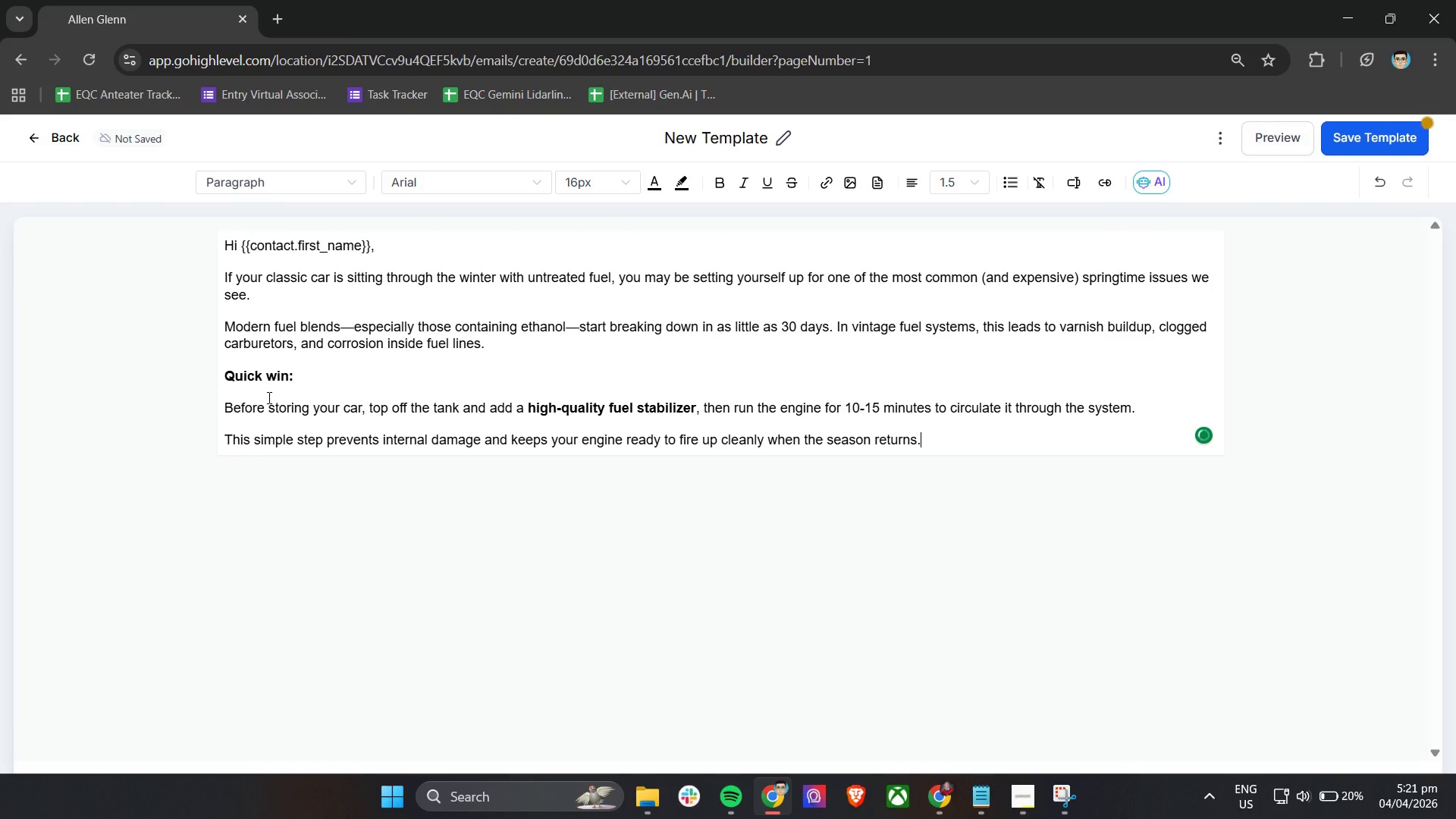 
key(Enter)
 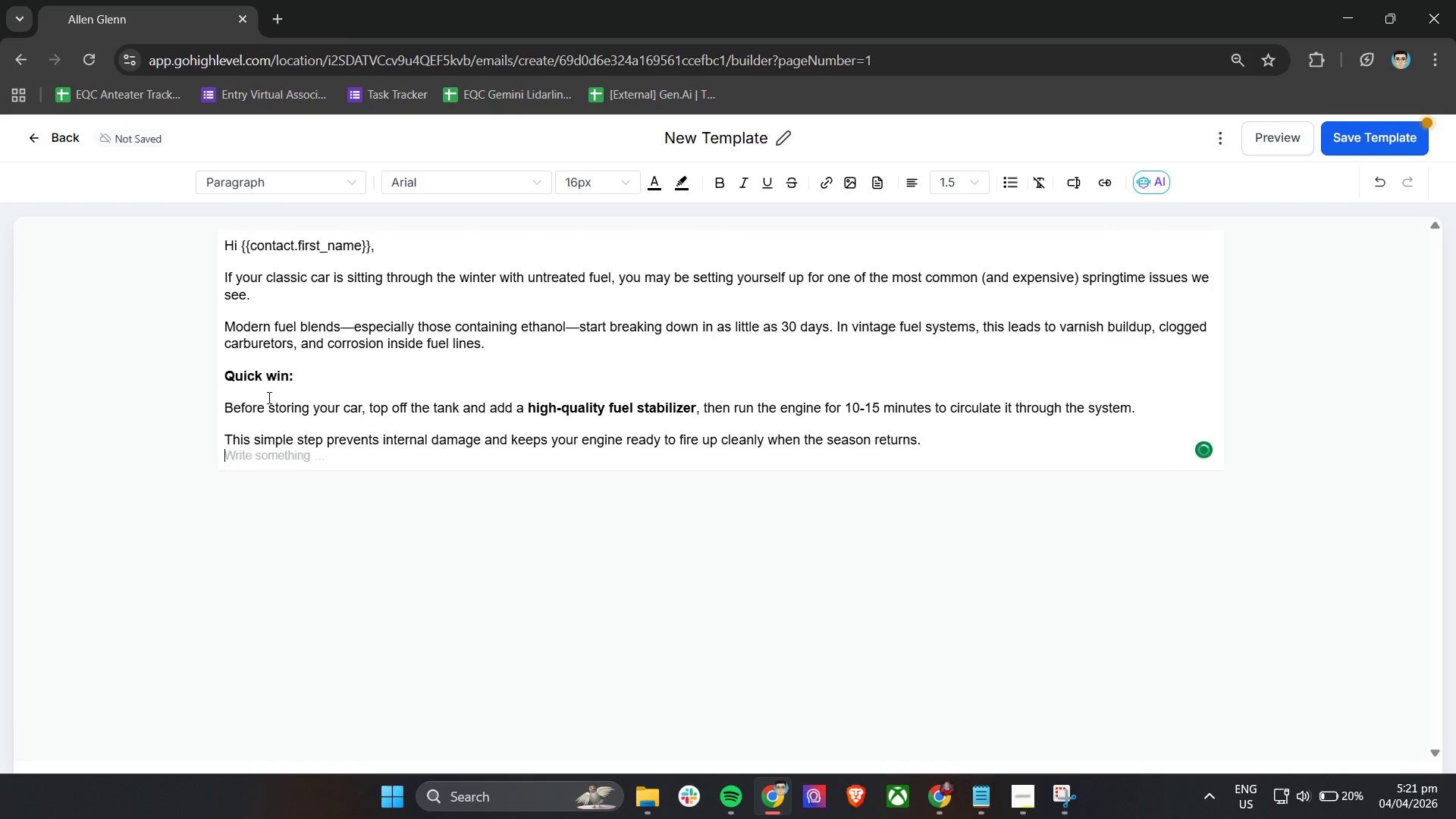 
key(Enter)
 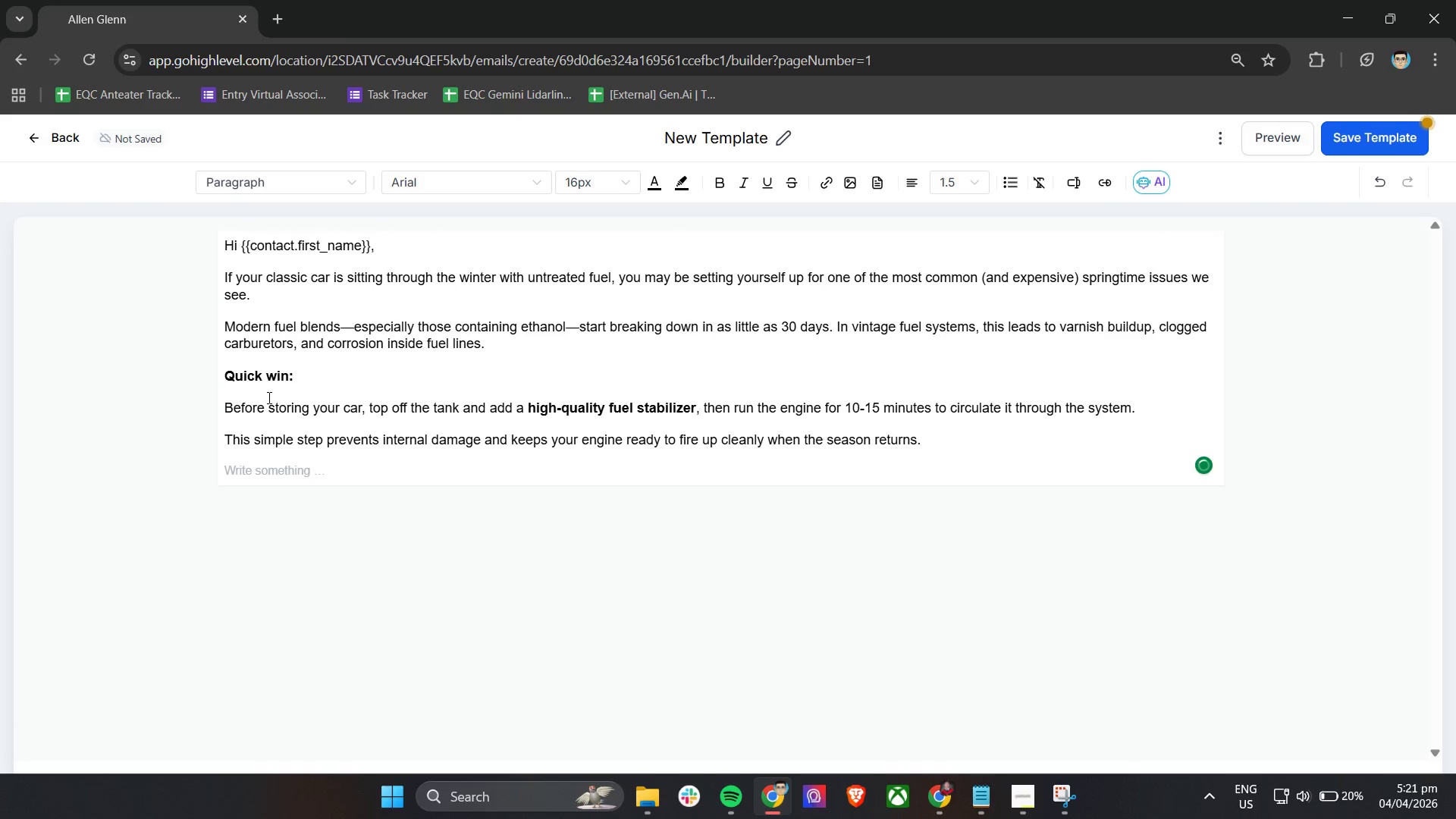 
key(Backspace)
 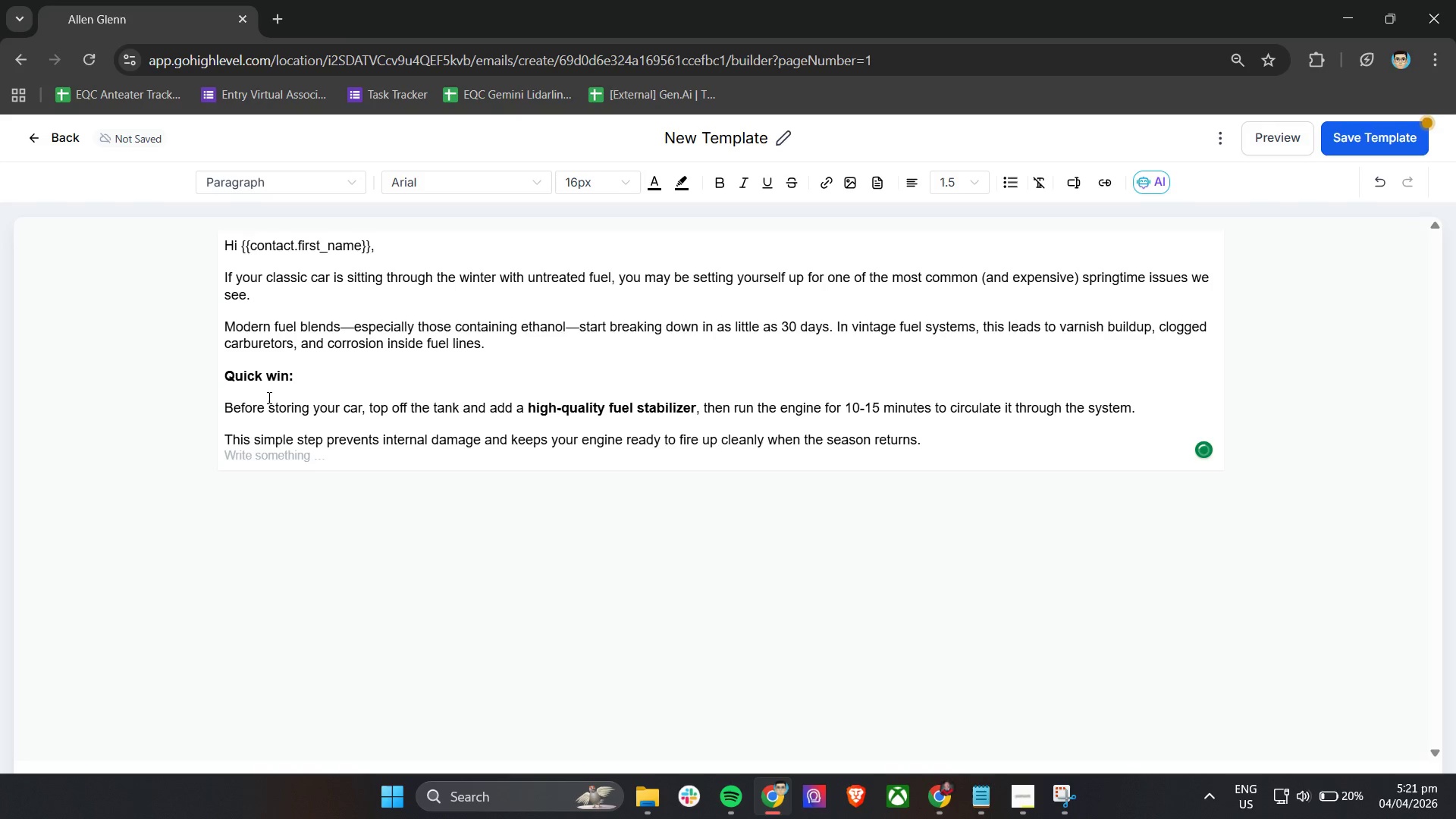 
key(Enter)
 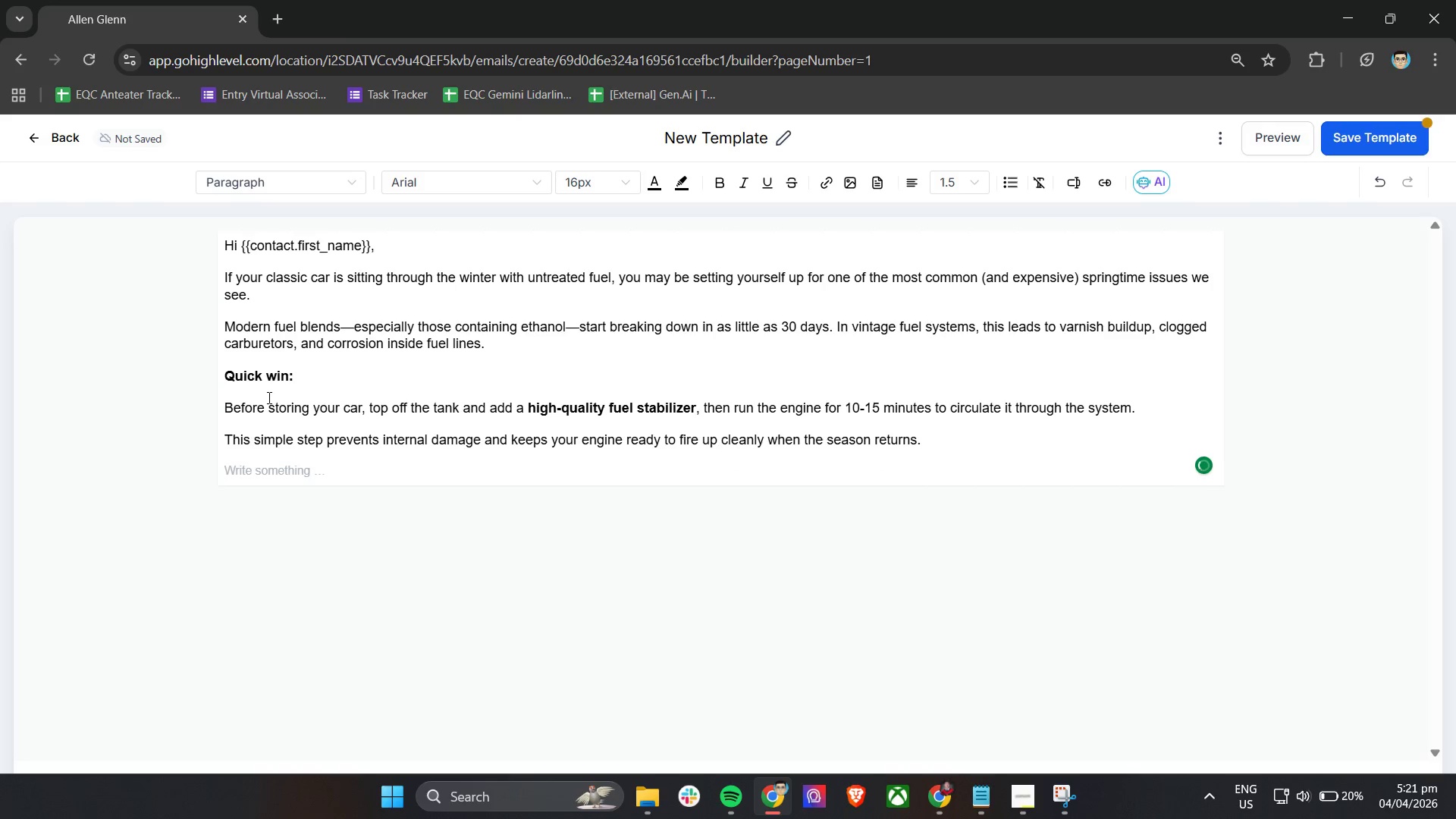 
type(At Vintage Vay)
key(Backspace)
type(ult Restorations, we porfo)
key(Backspace)
key(Backspace)
key(Backspace)
type(er)
key(Backspace)
key(Backspace)
key(Backspace)
type(erform detailed winter so)
key(Backspace)
type(torage inspections speci)
key(Backspace)
type(ifically for pre-1980 vec)
key(Backspace)
type(hicles)
 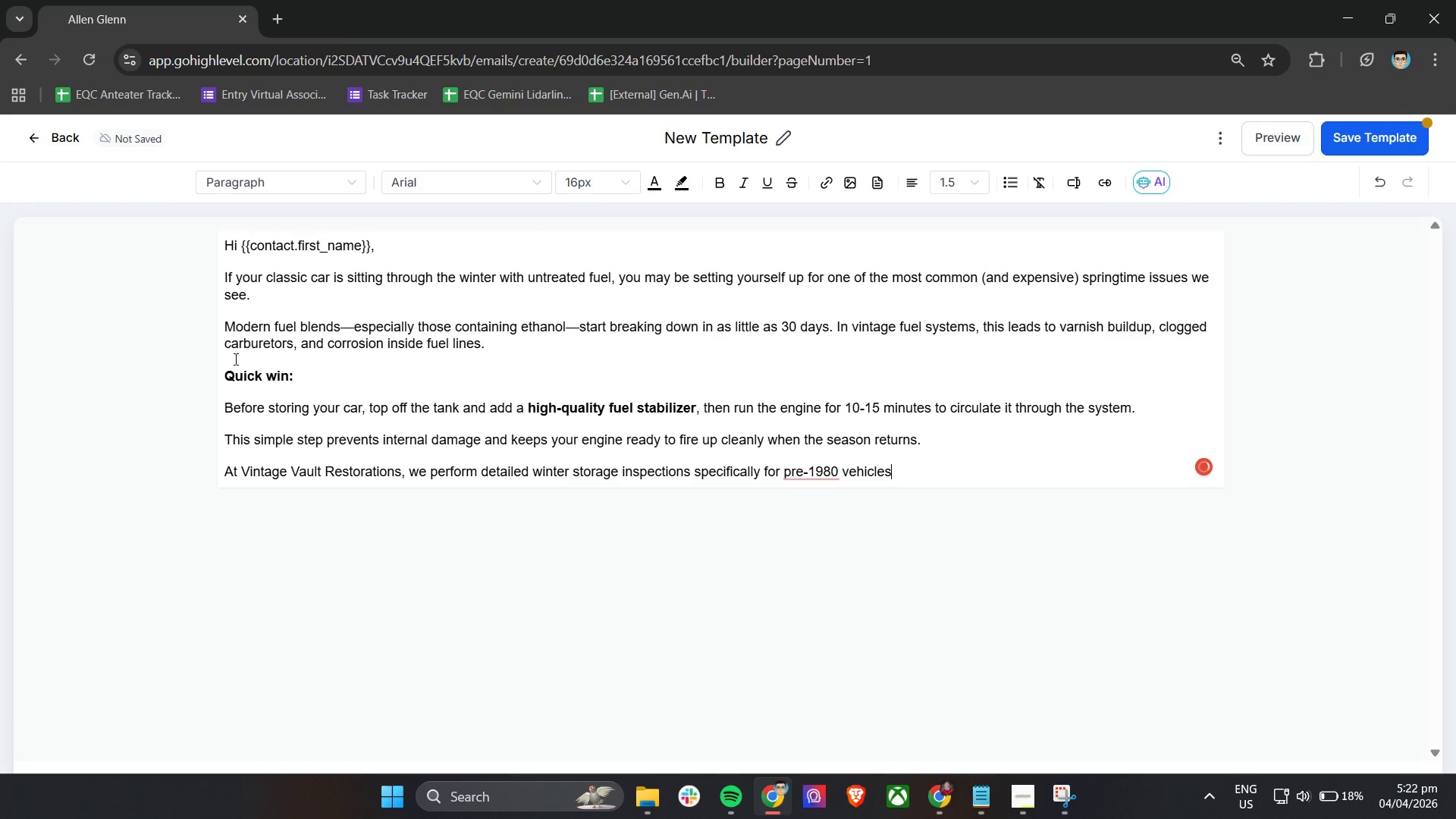 
left_click([823, 473])
 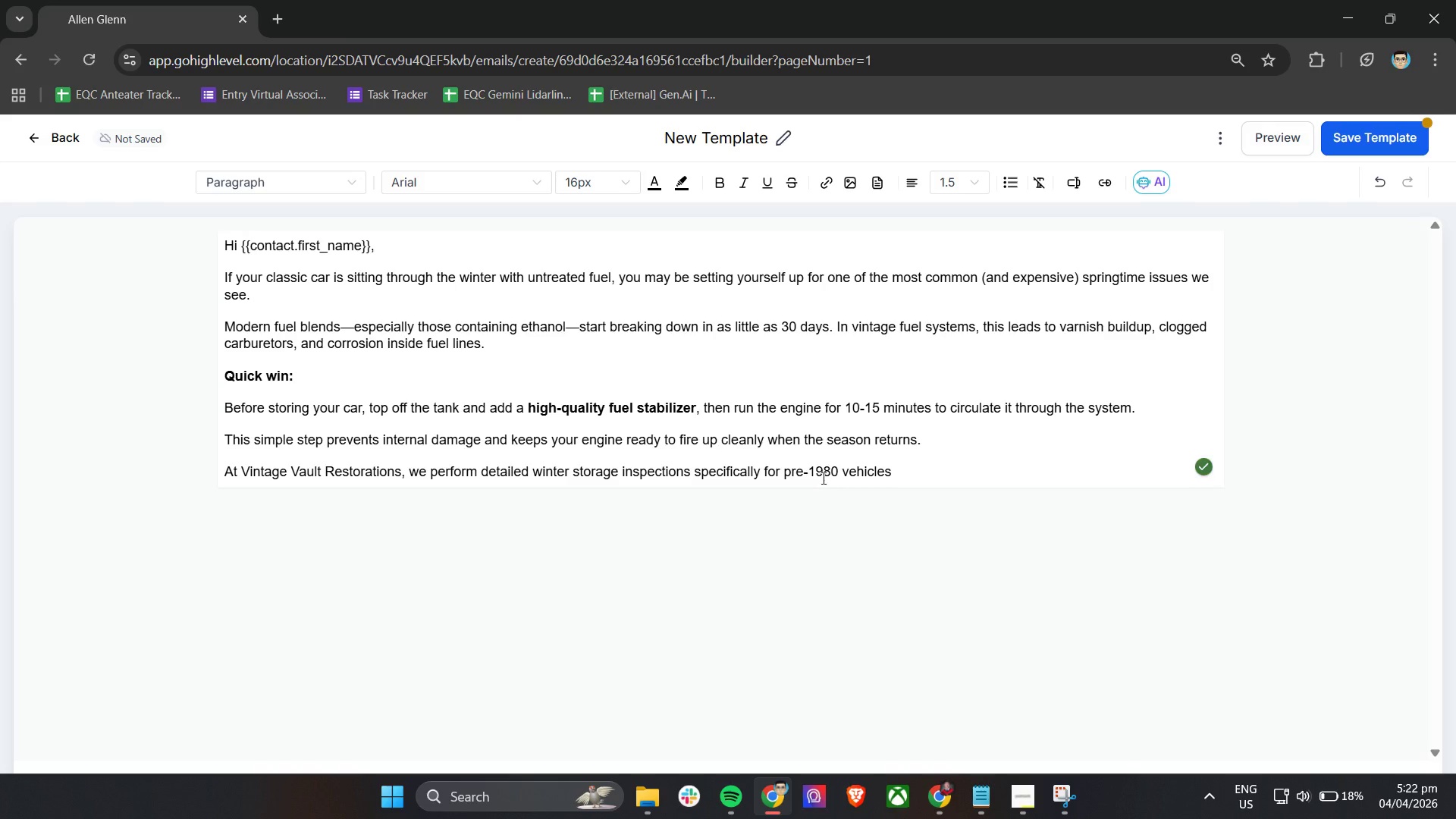 
left_click([819, 466])
 